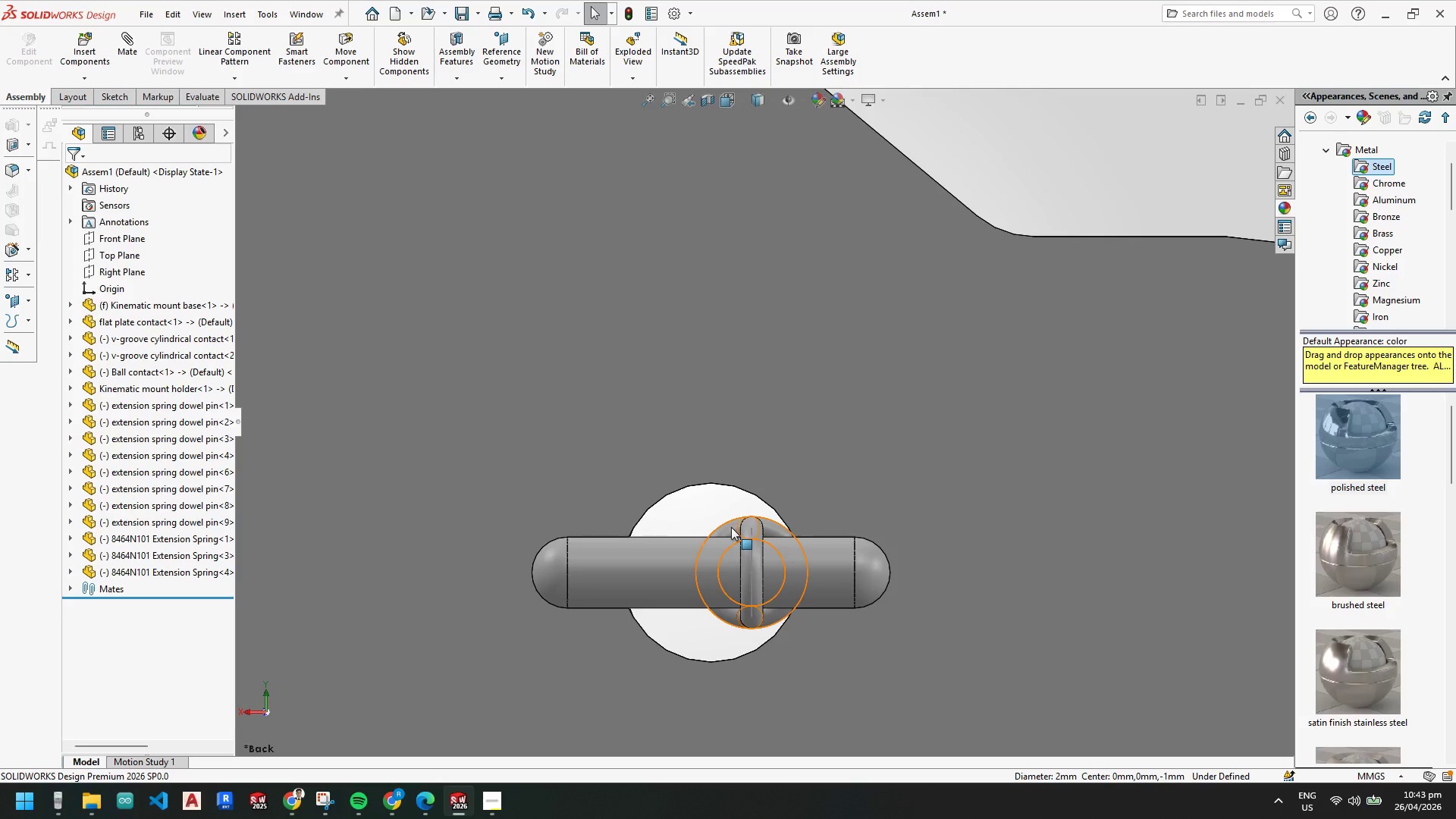 
left_click_drag(start_coordinate=[731, 527], to_coordinate=[686, 523])
 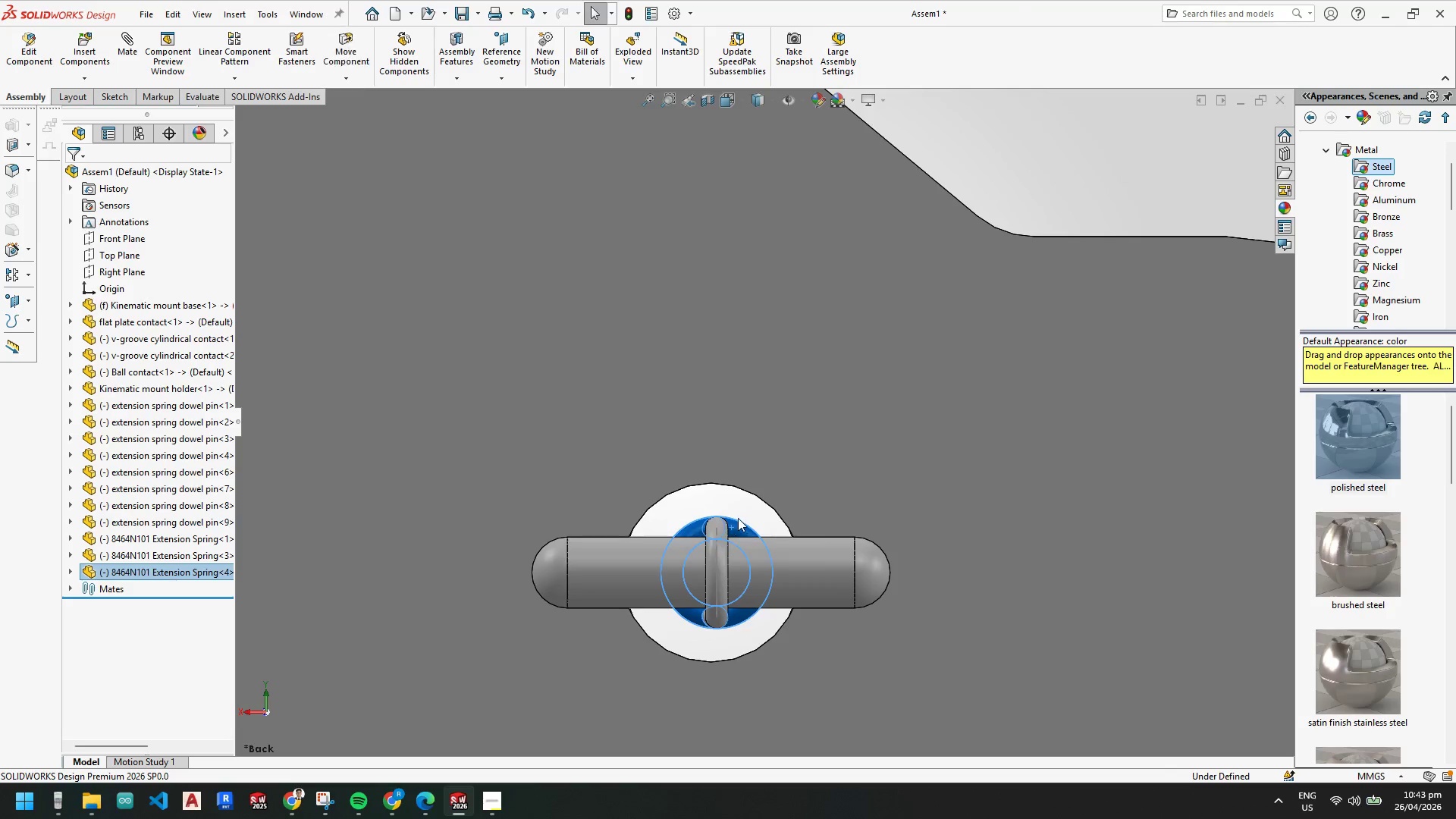 
key(Escape)
 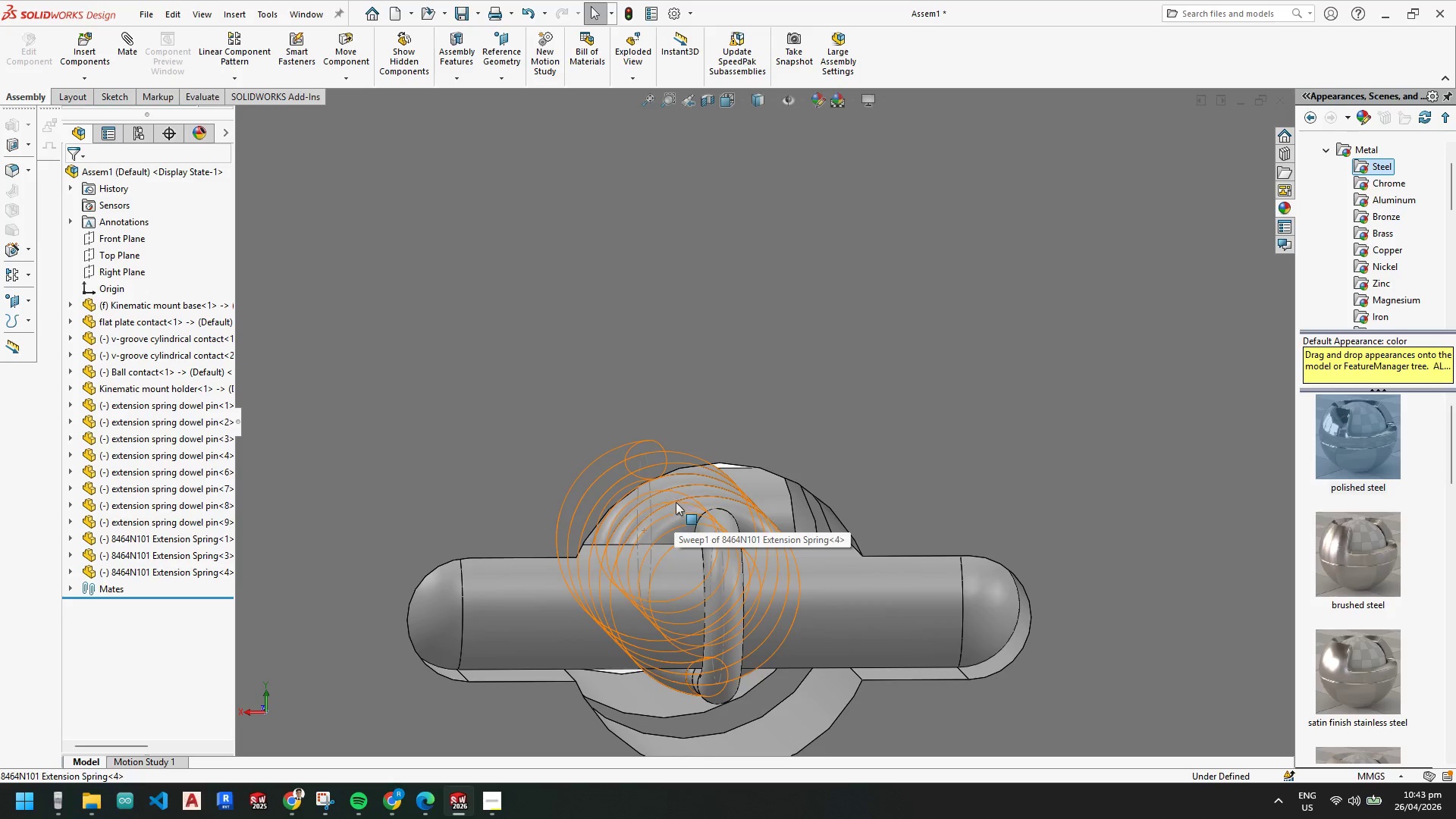 
scroll: coordinate [736, 520], scroll_direction: down, amount: 3.0
 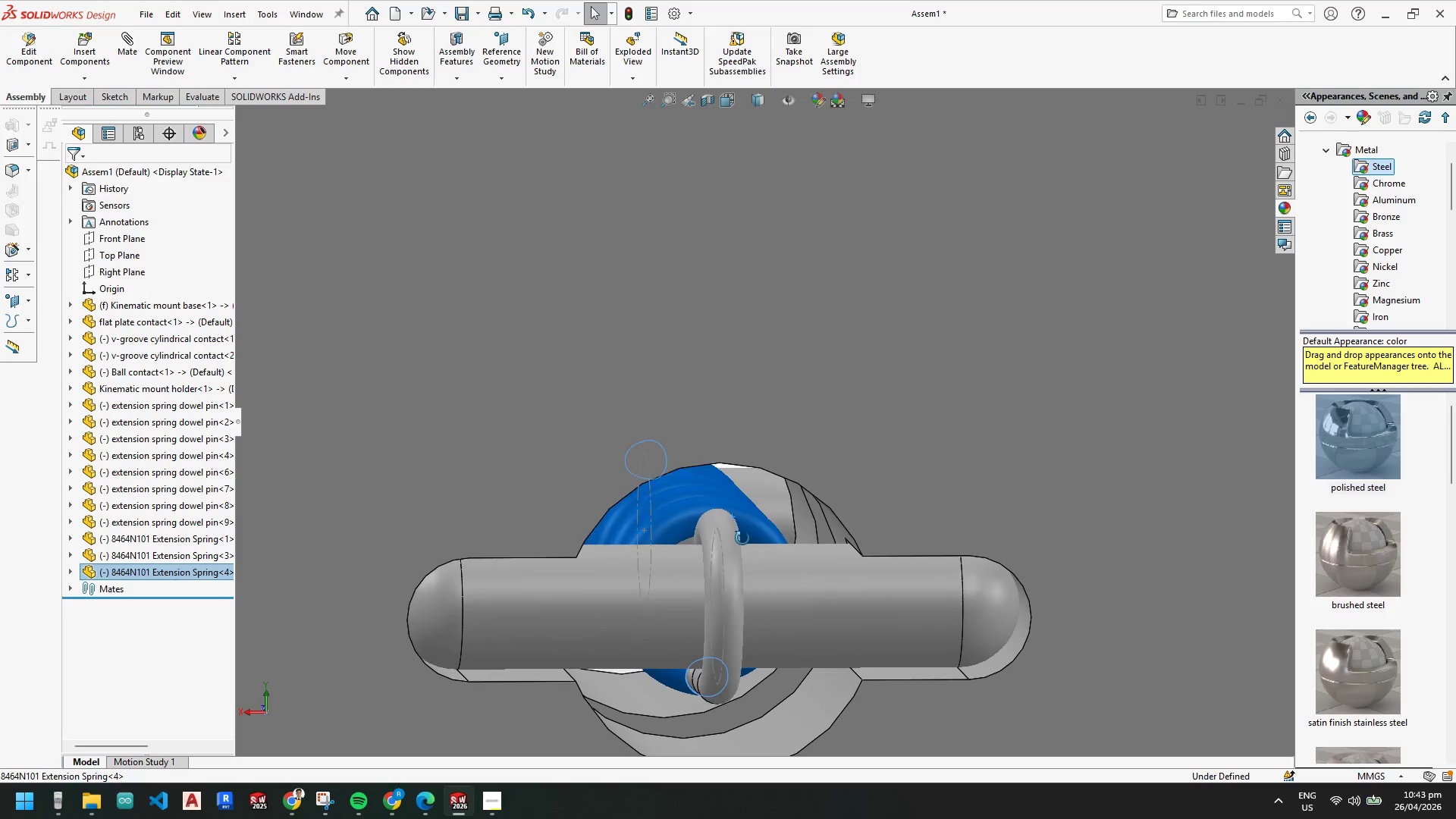 
left_click([679, 506])
 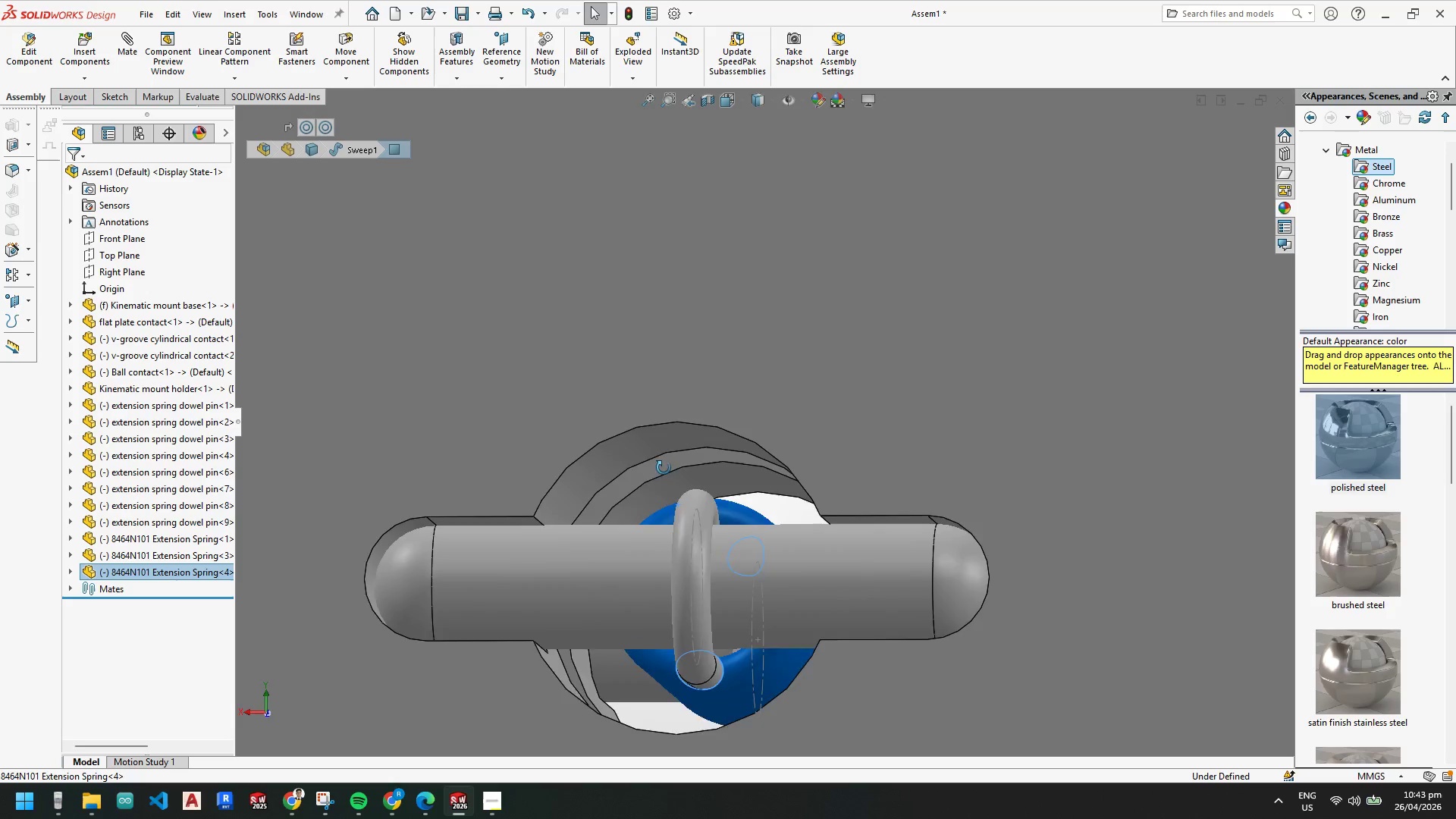 
hold_key(key=ControlLeft, duration=0.39)
left_click([619, 429])
 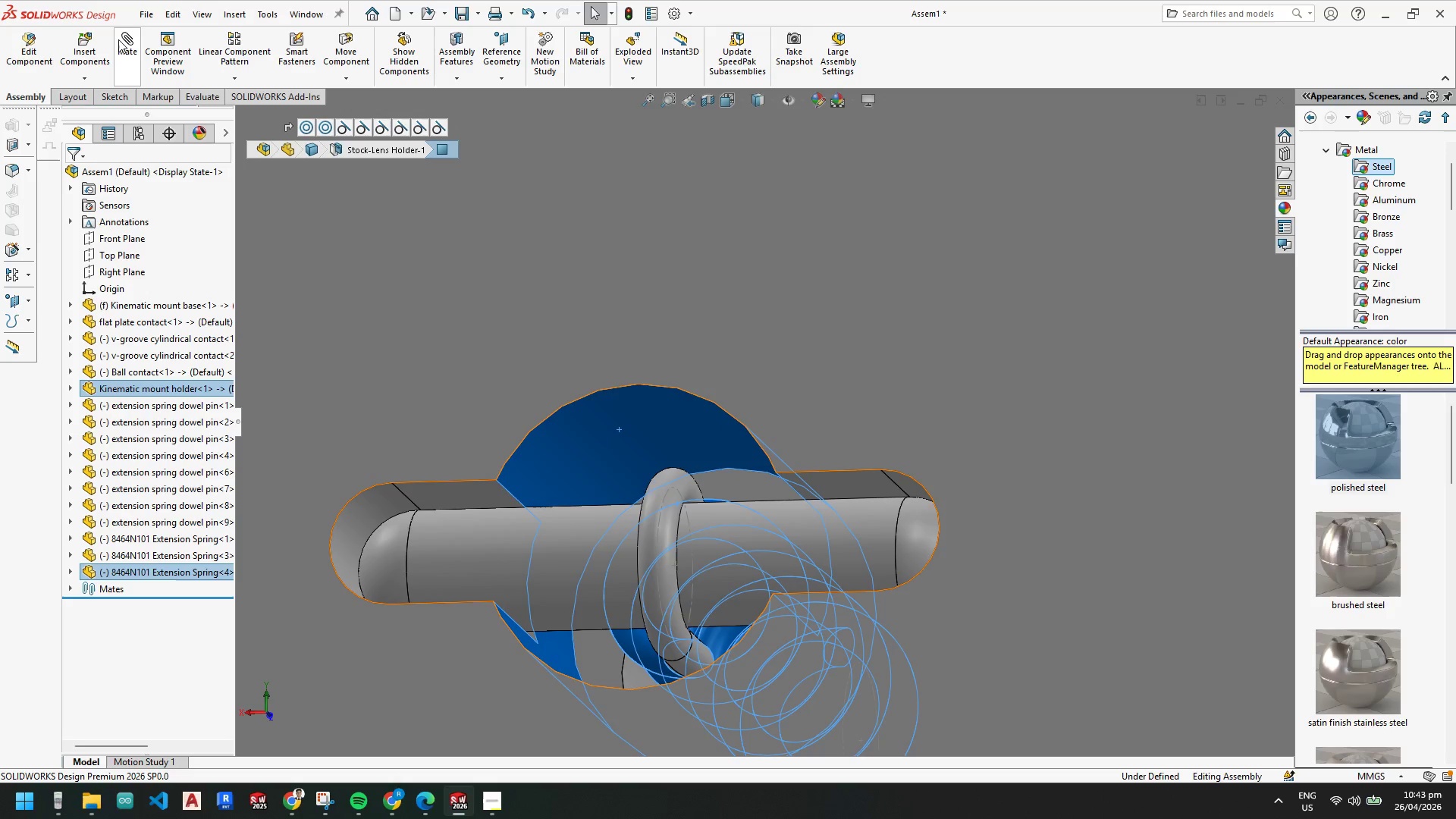 
left_click([118, 41])
 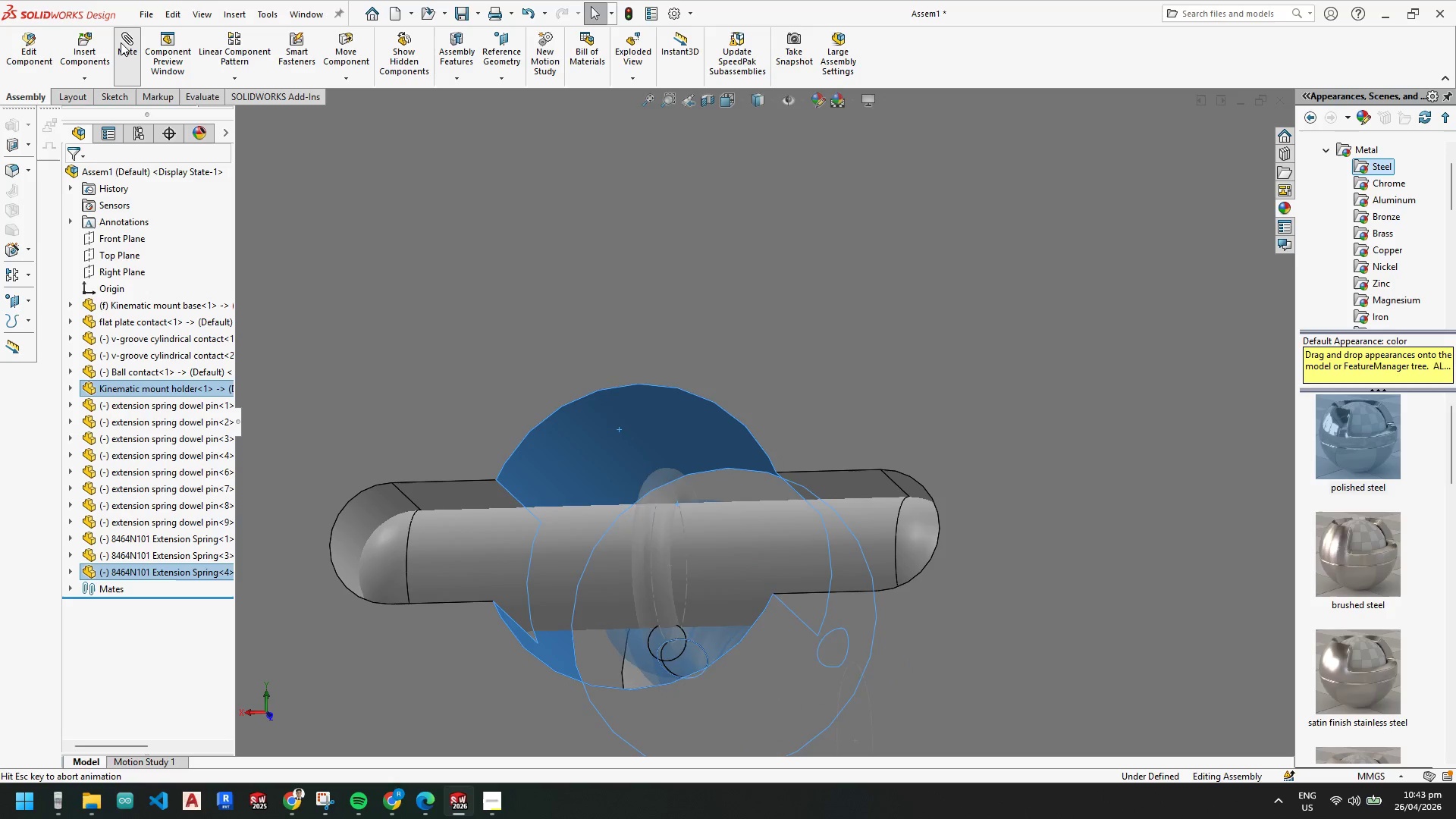 
mouse_move([135, 55])
 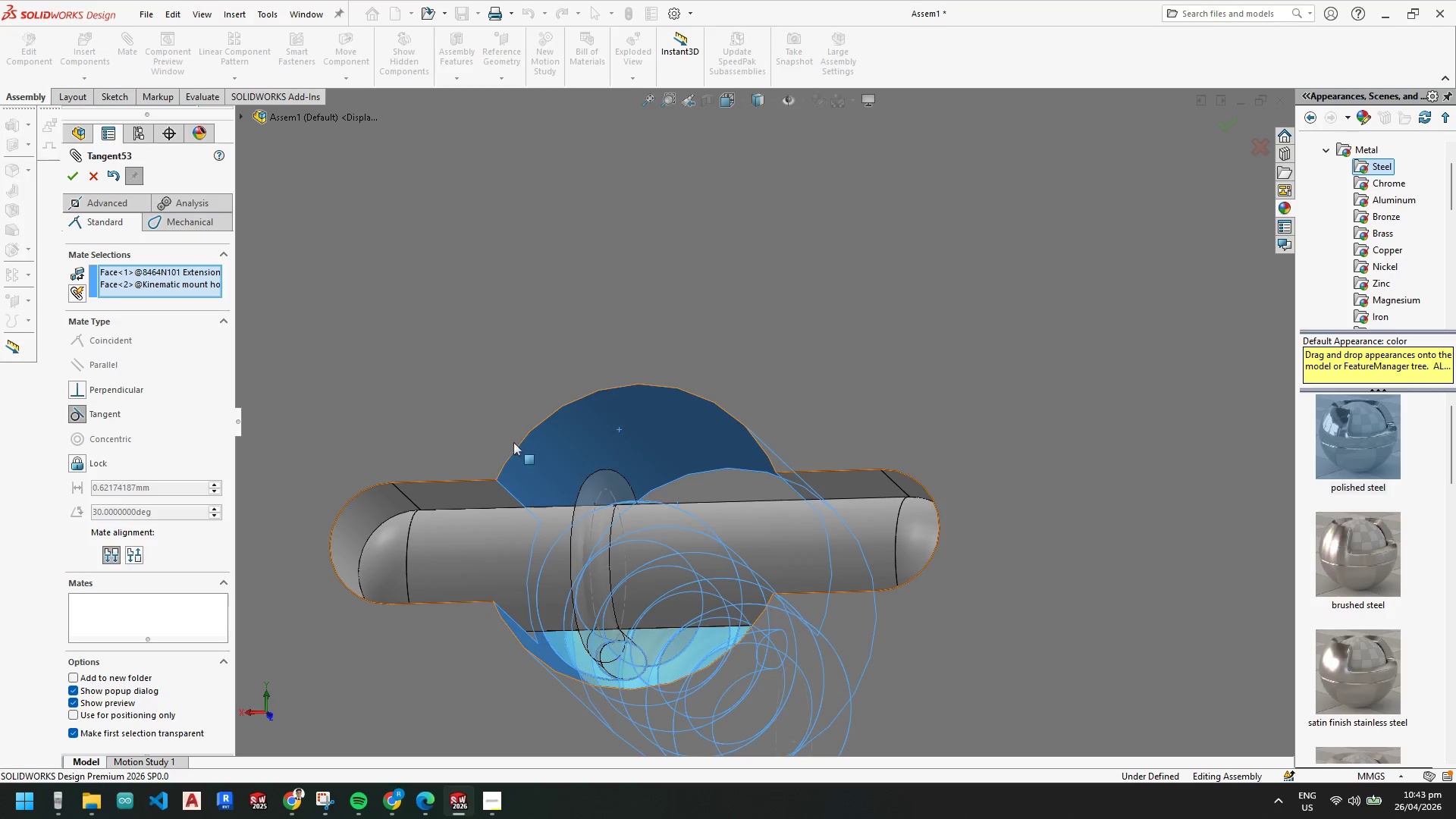 
key(Escape)
 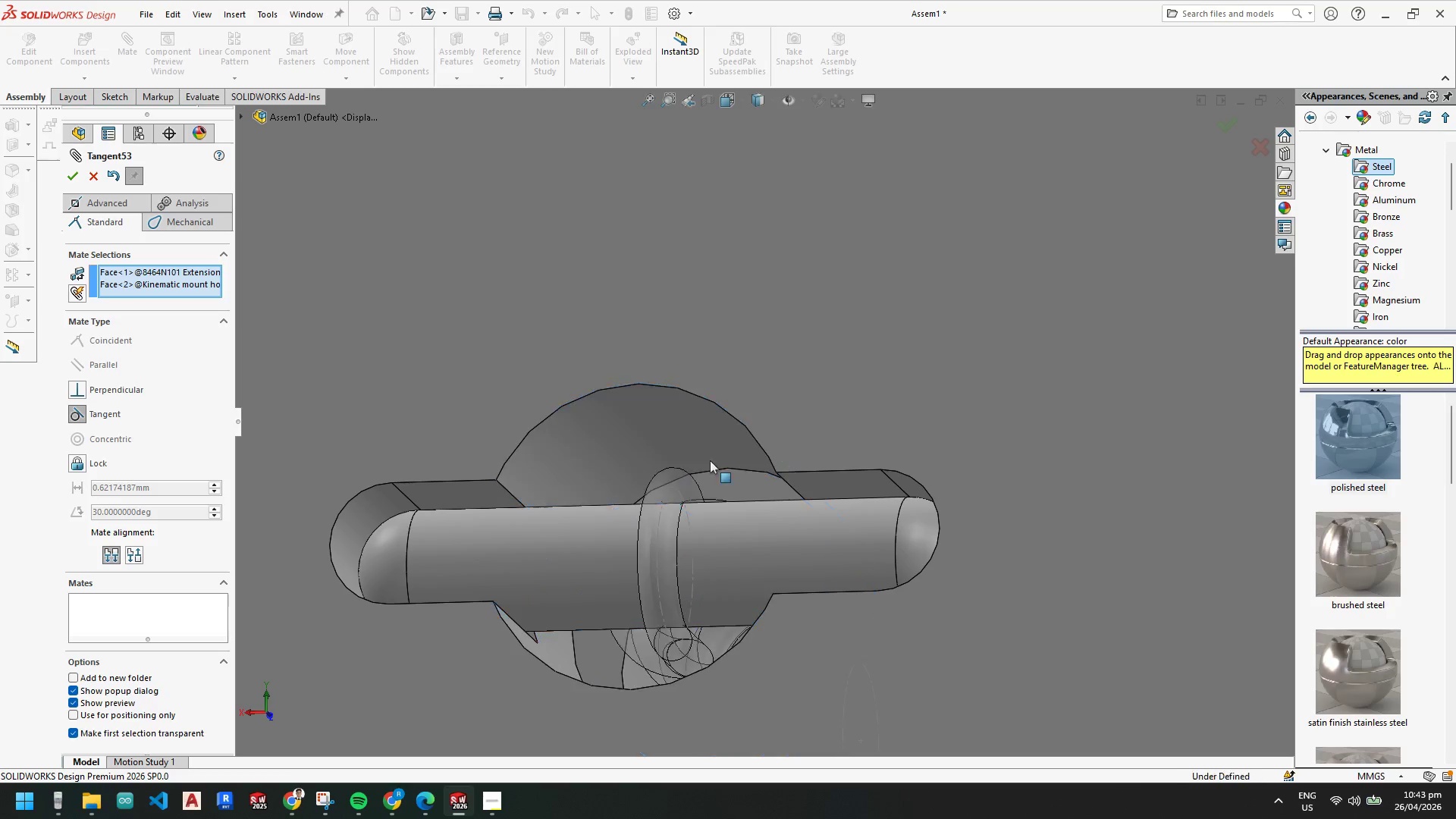 
key(Escape)
 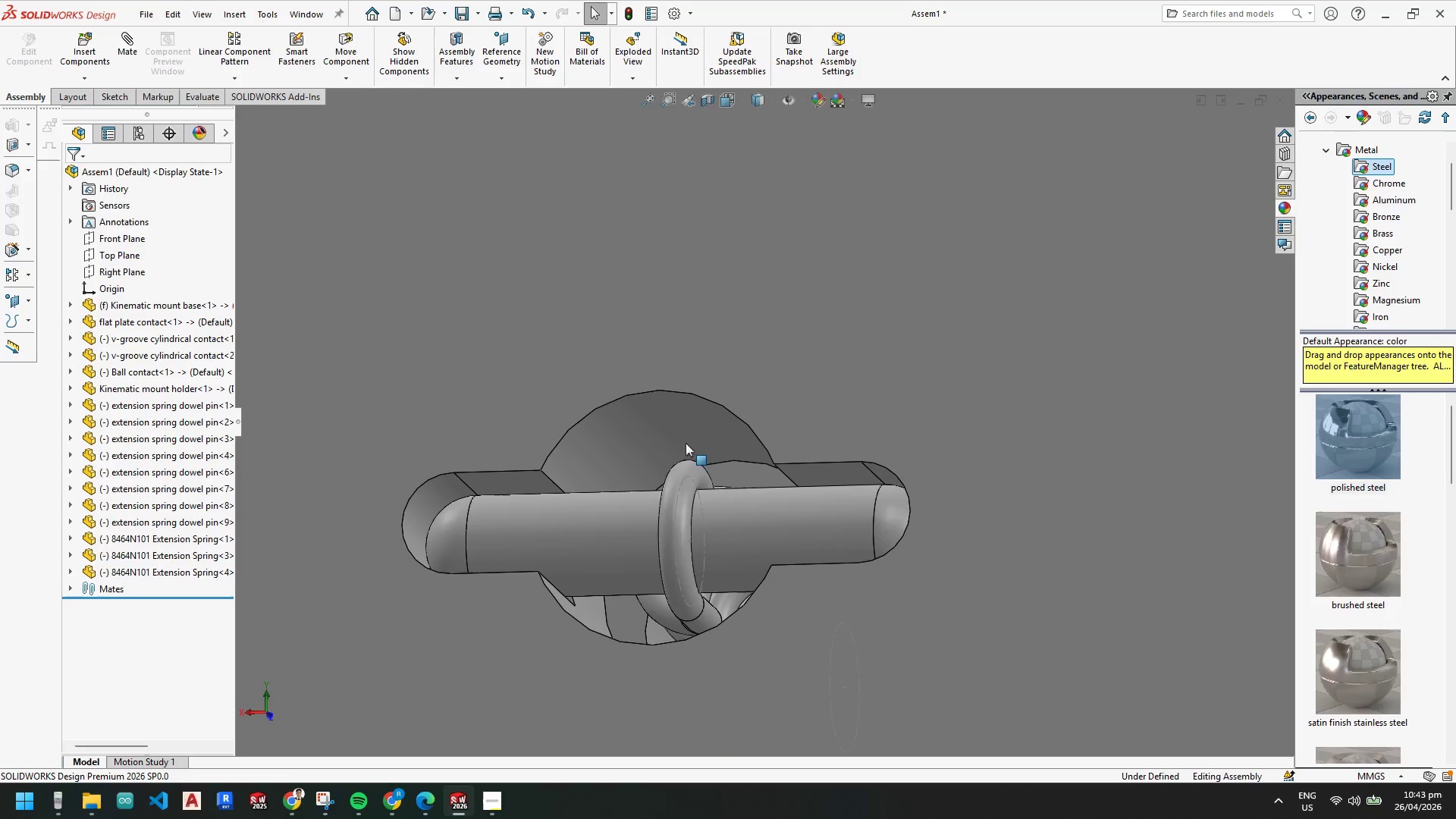 
scroll: coordinate [709, 460], scroll_direction: up, amount: 1.0
 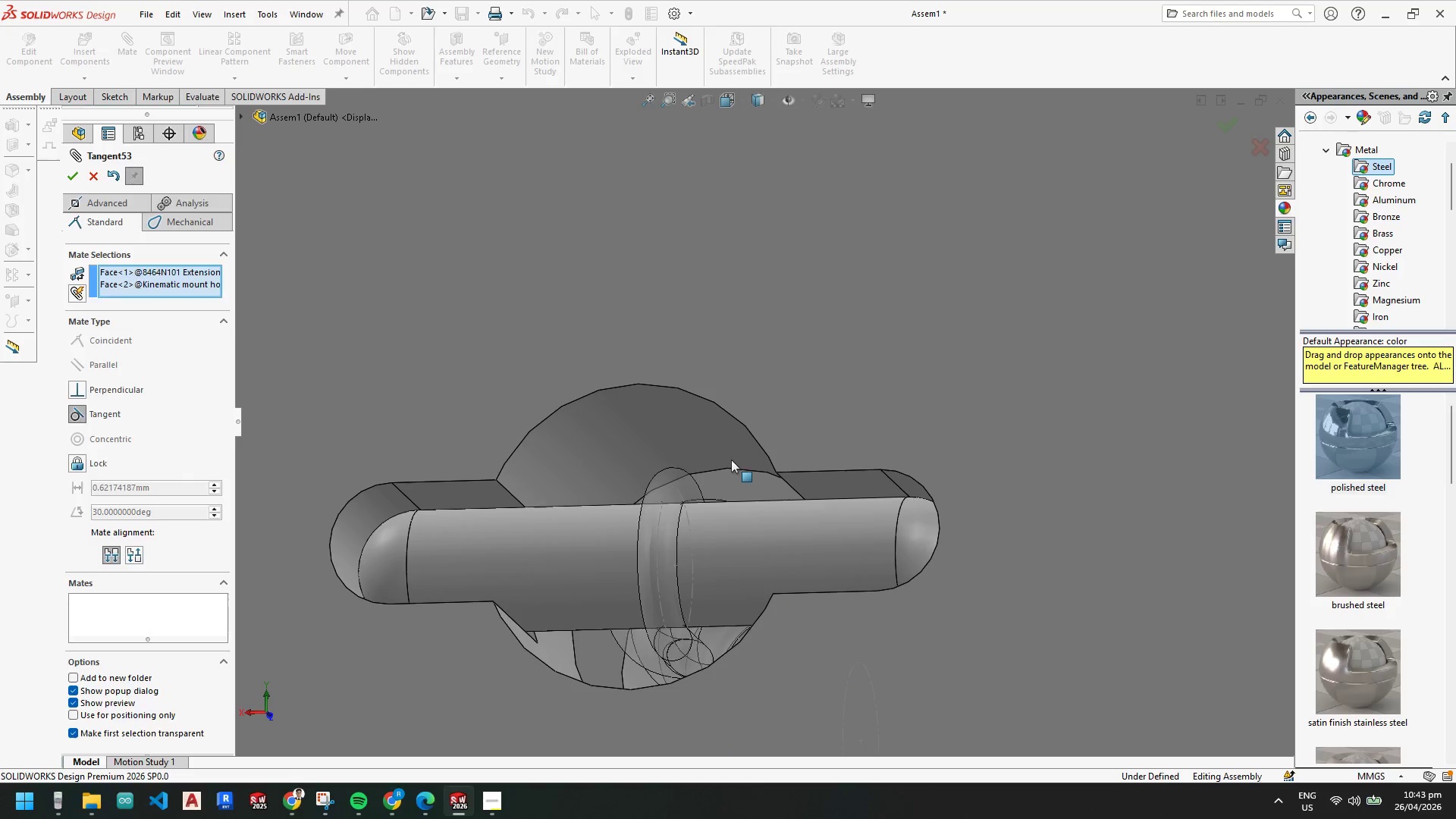 
key(Escape)
 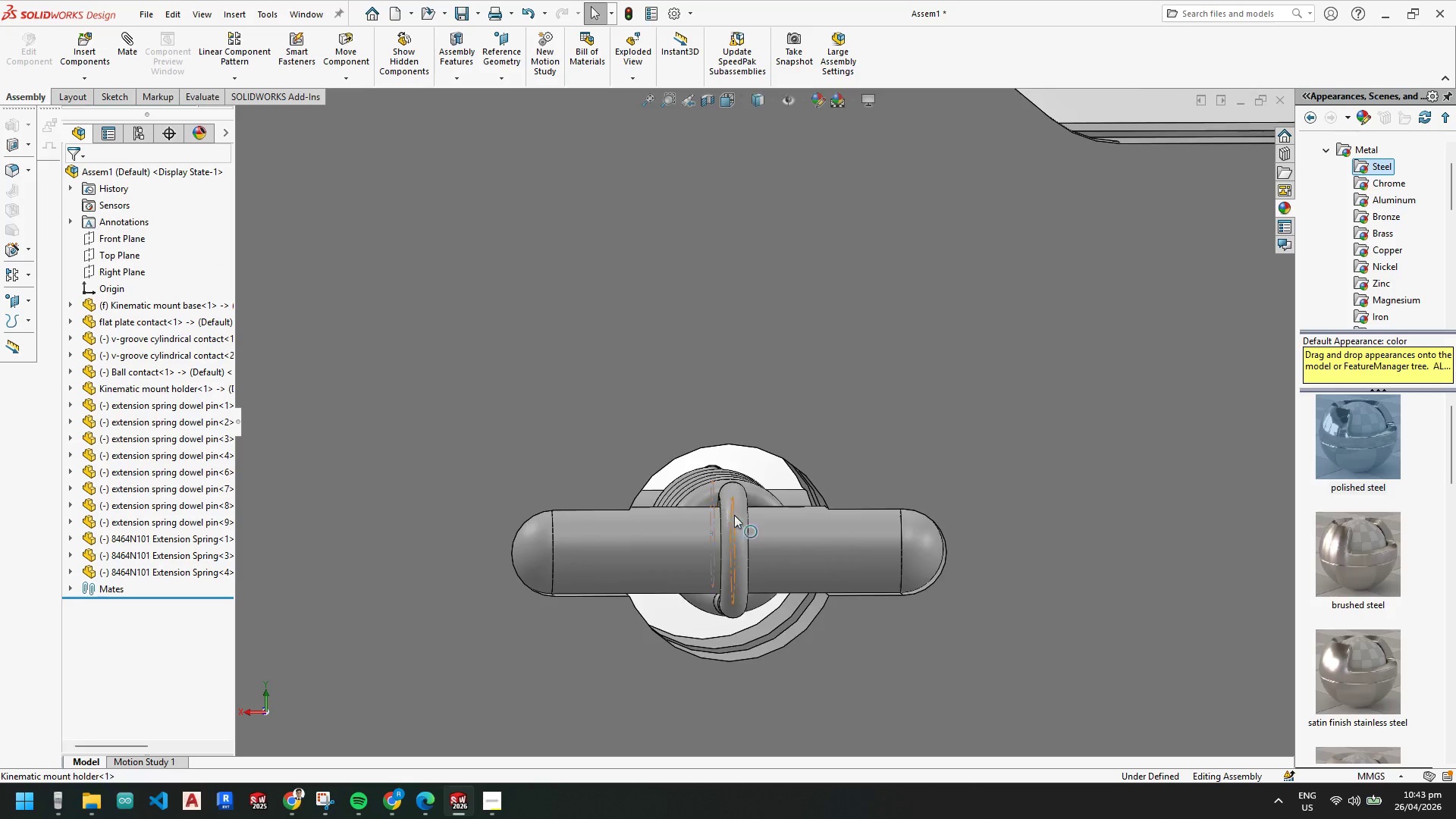 
scroll: coordinate [676, 438], scroll_direction: up, amount: 1.0
 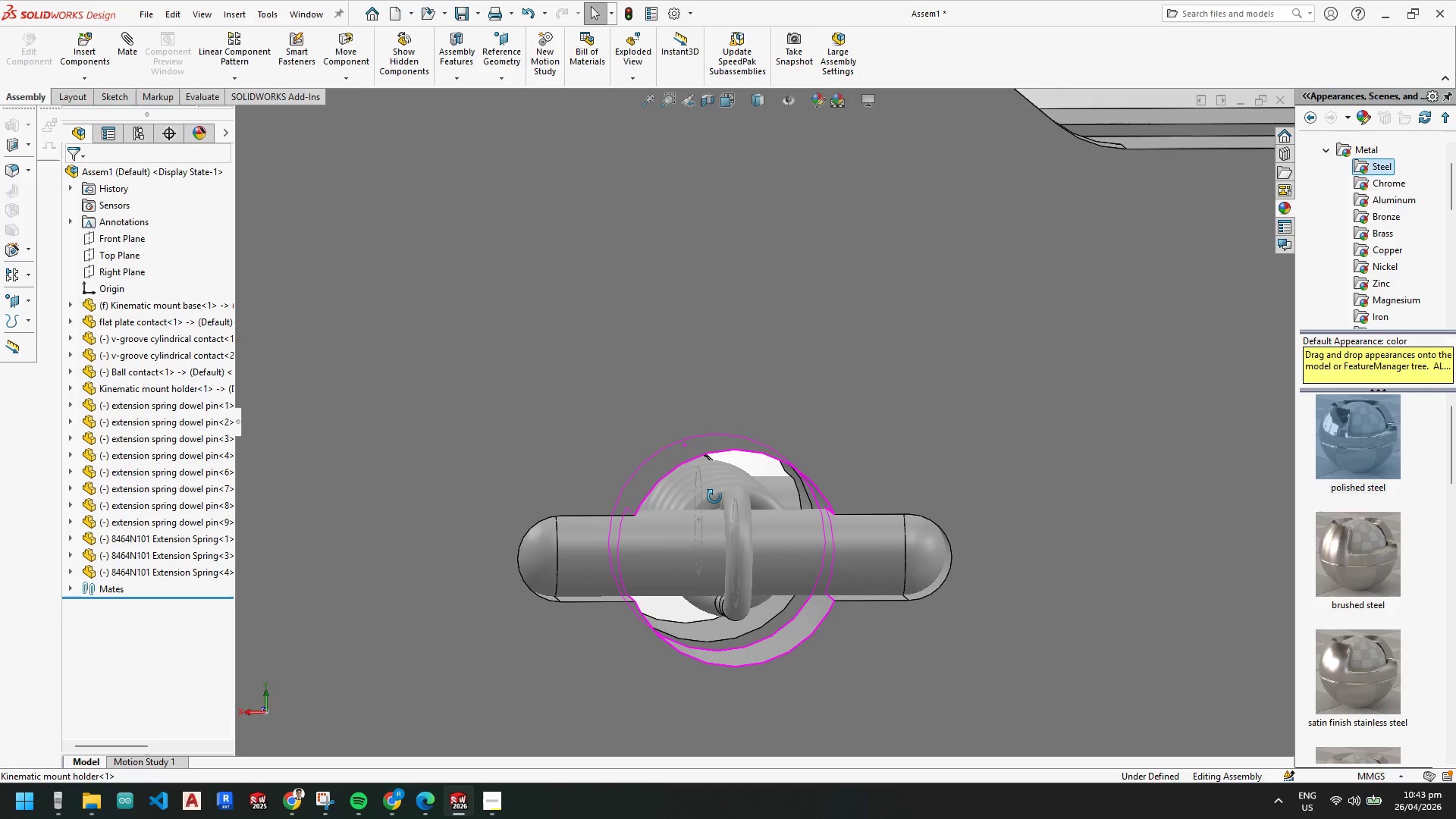 
key(Escape)
 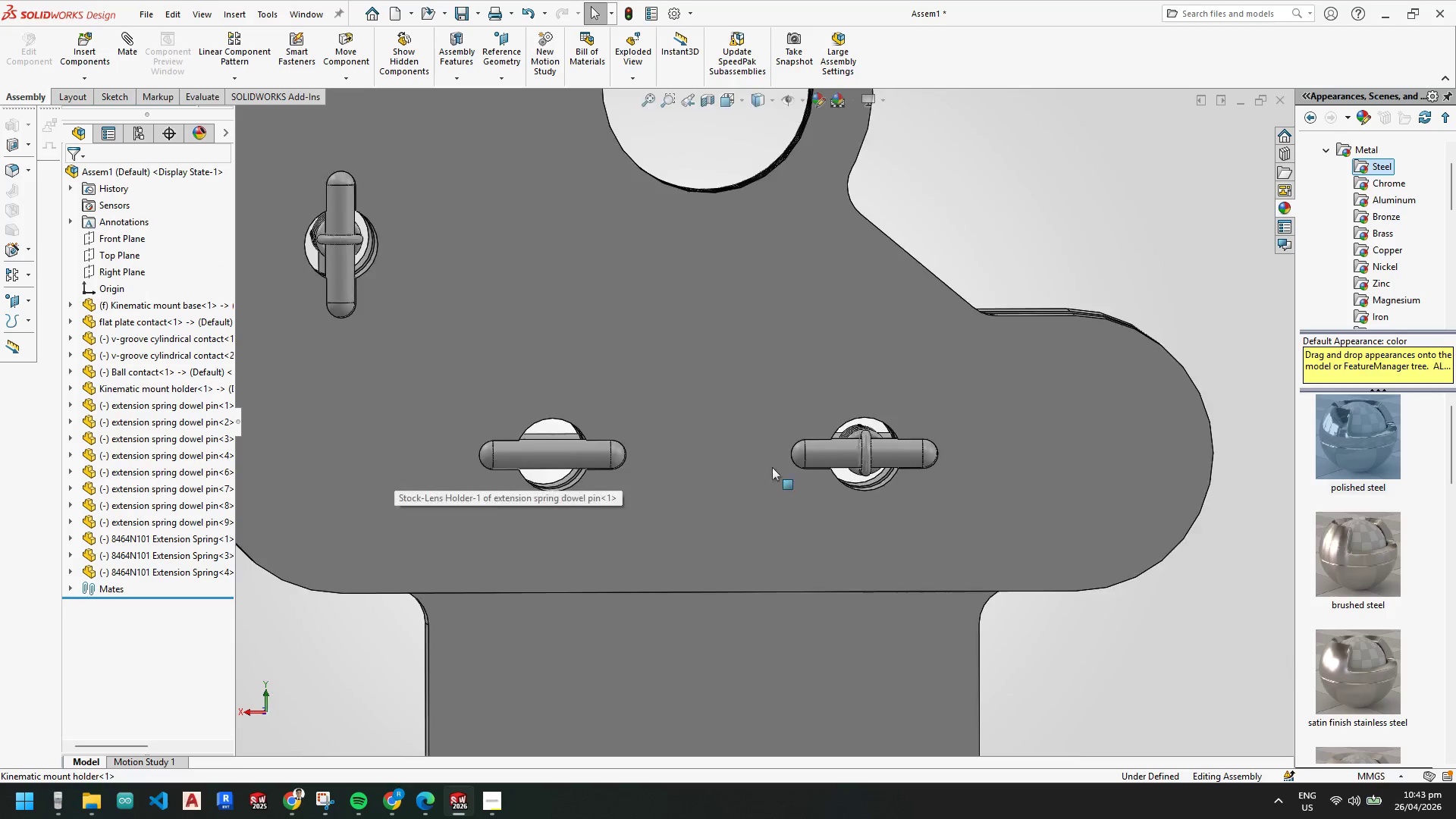 
key(Escape)
 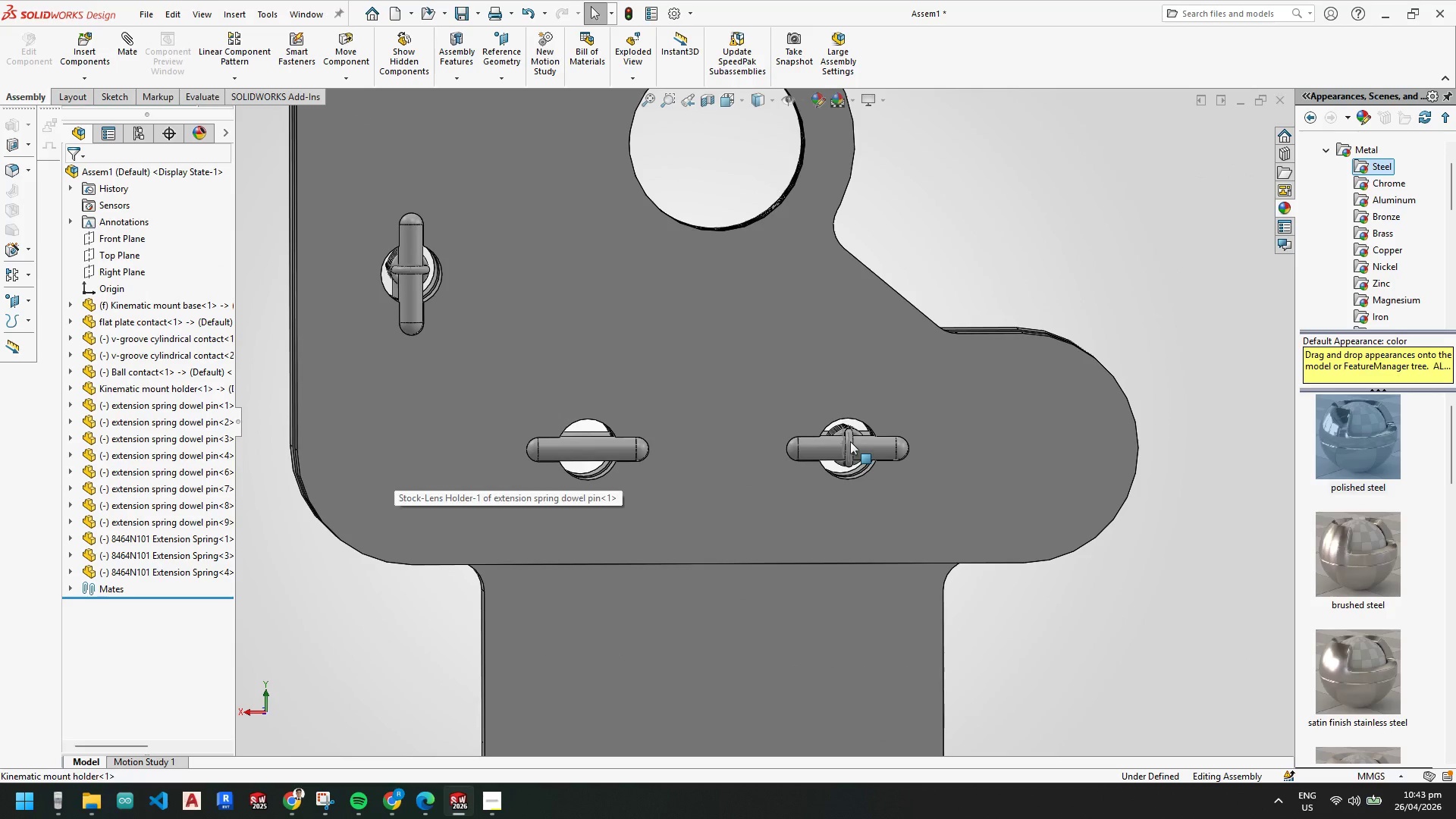 
scroll: coordinate [737, 516], scroll_direction: up, amount: 6.0
 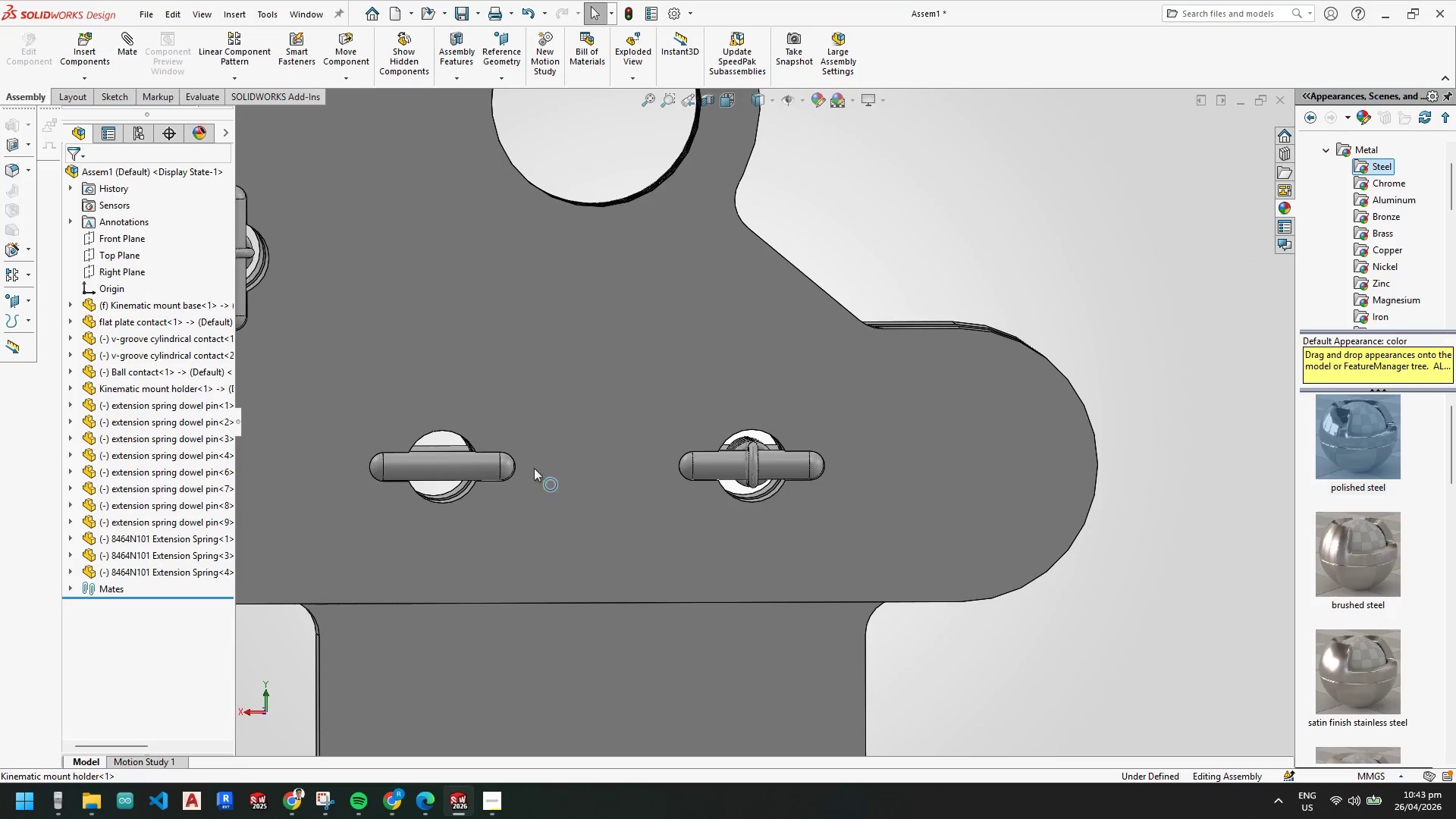 
left_click([851, 442])
 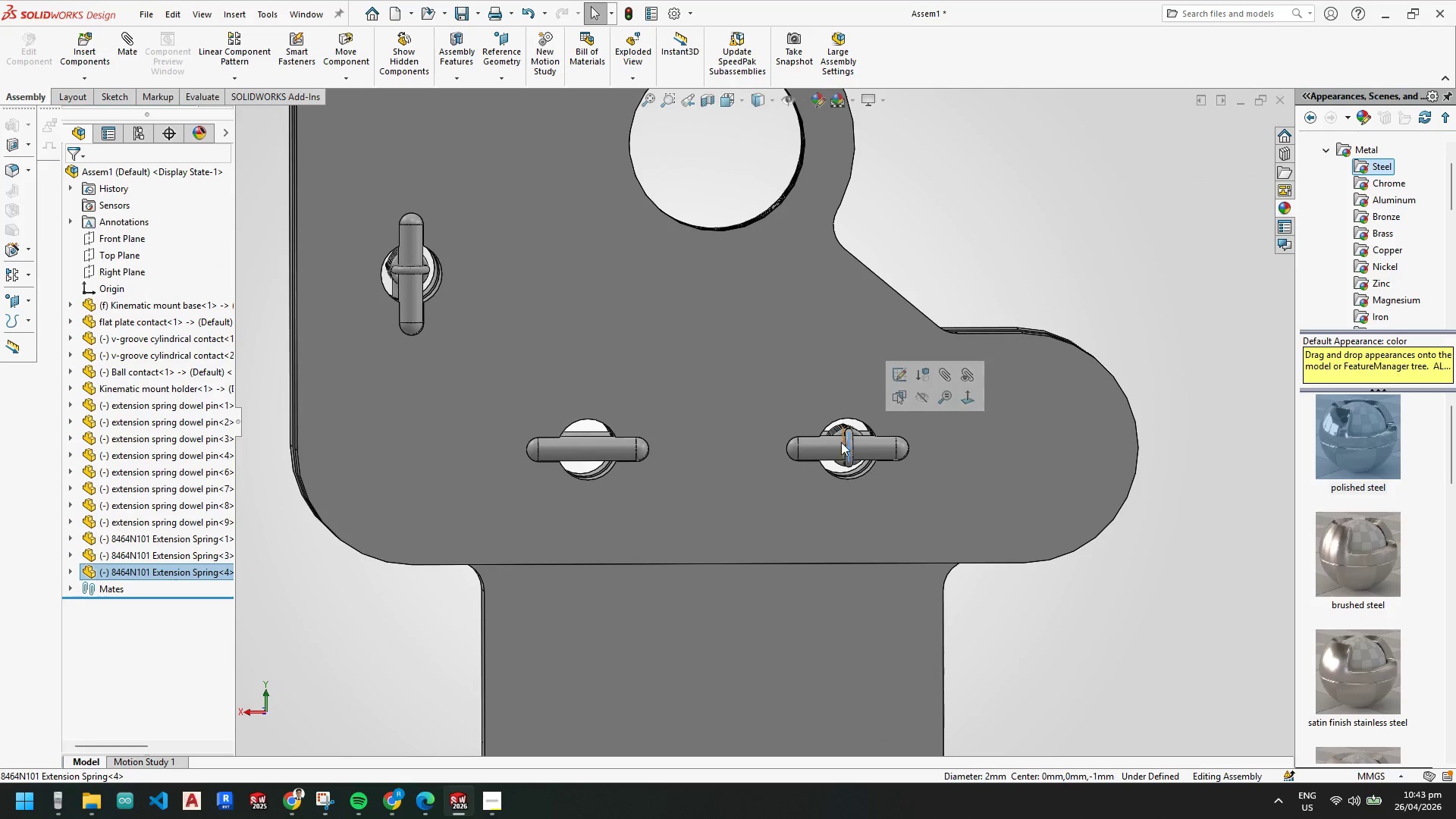 
scroll: coordinate [737, 467], scroll_direction: up, amount: 1.0
 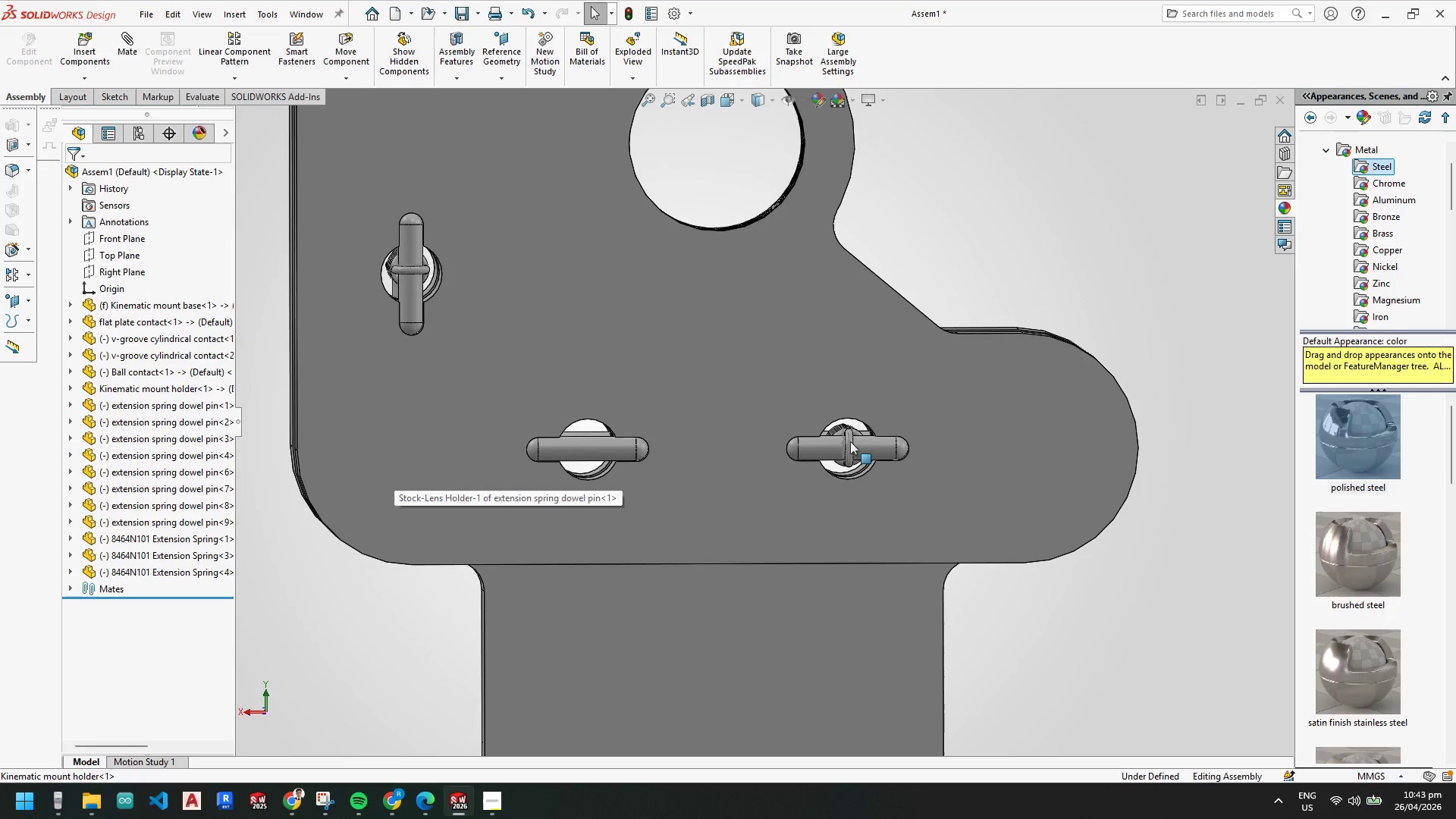 
key(Escape)
 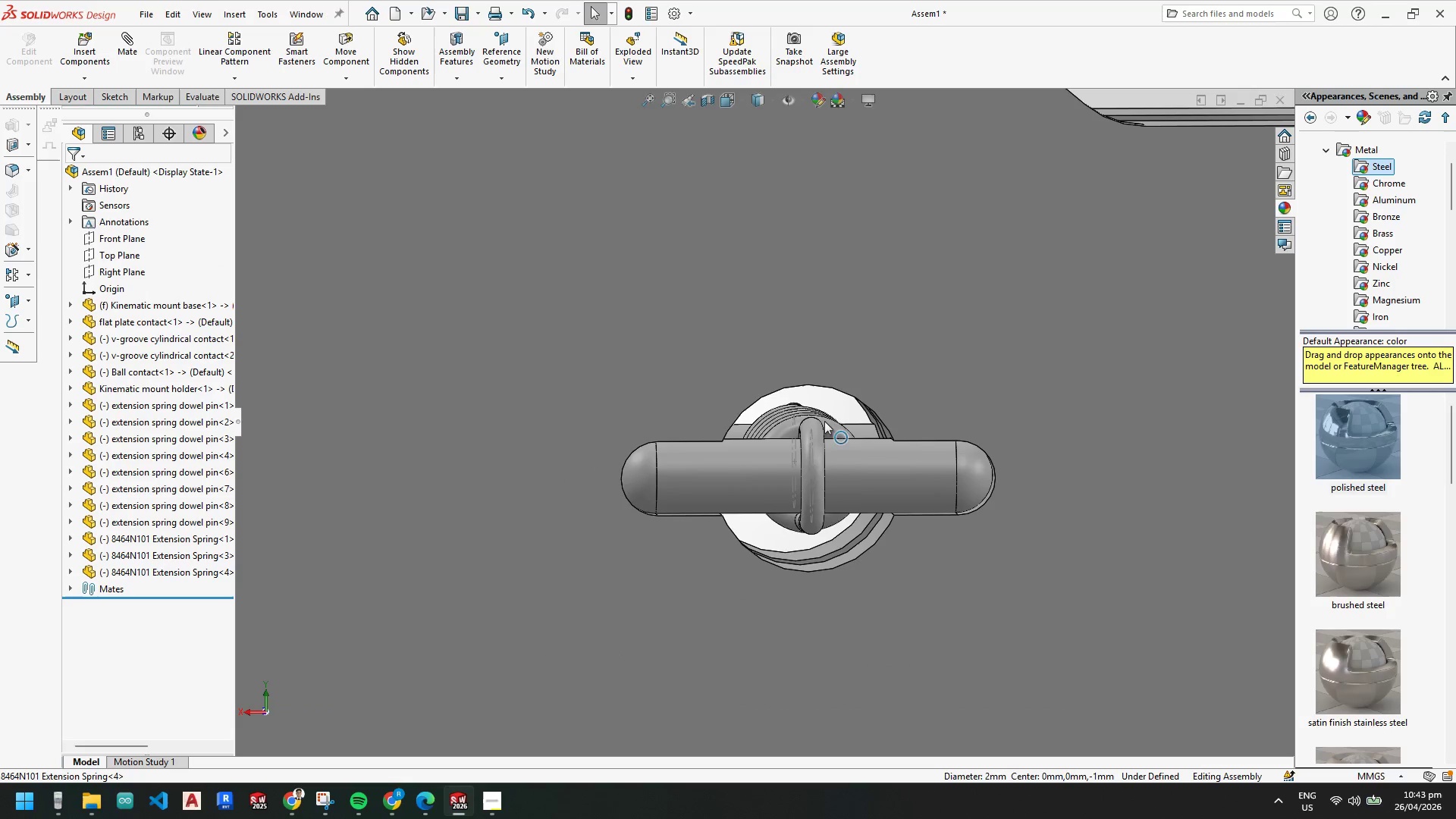 
key(Escape)
 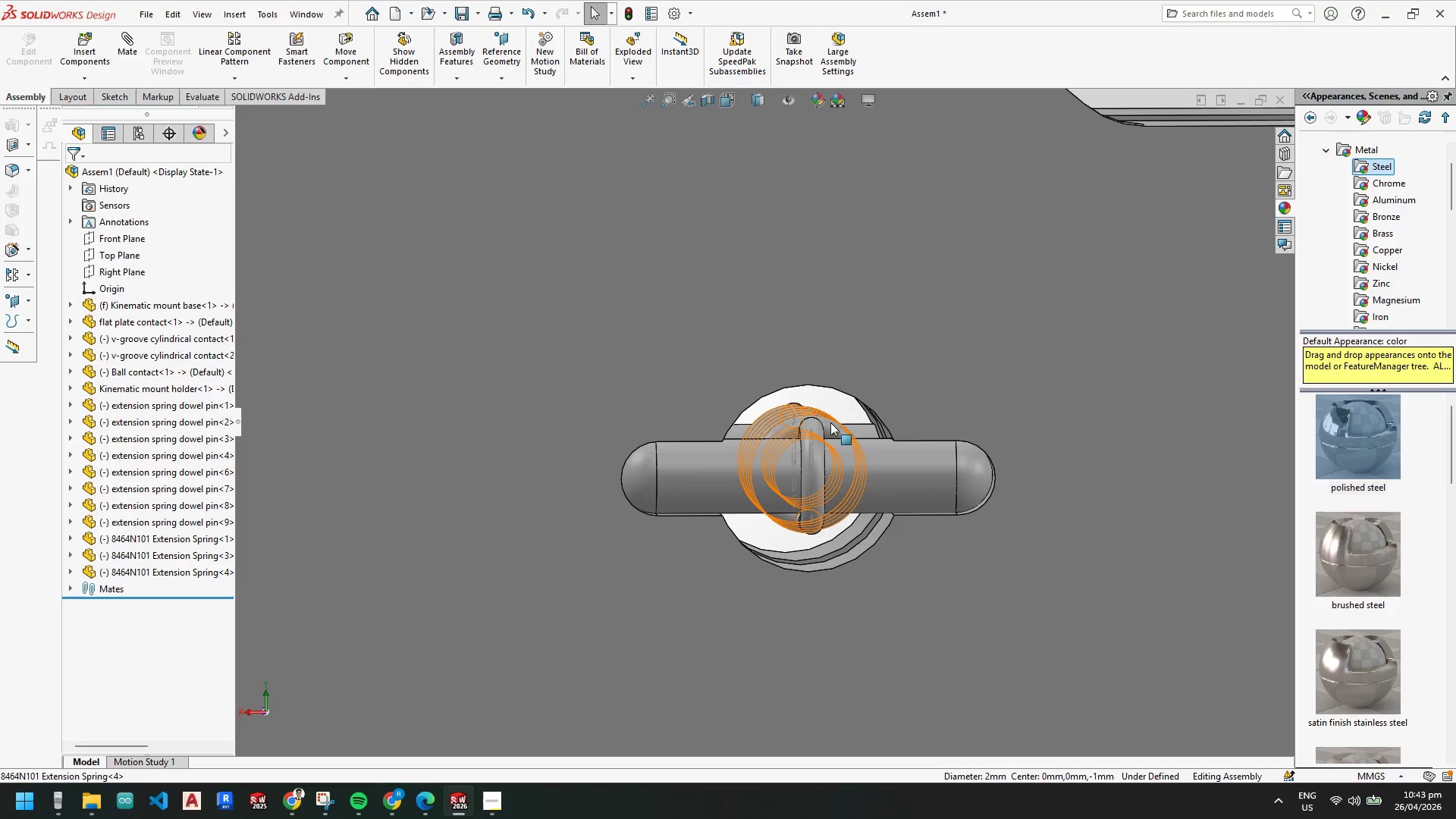 
left_click([831, 425])
 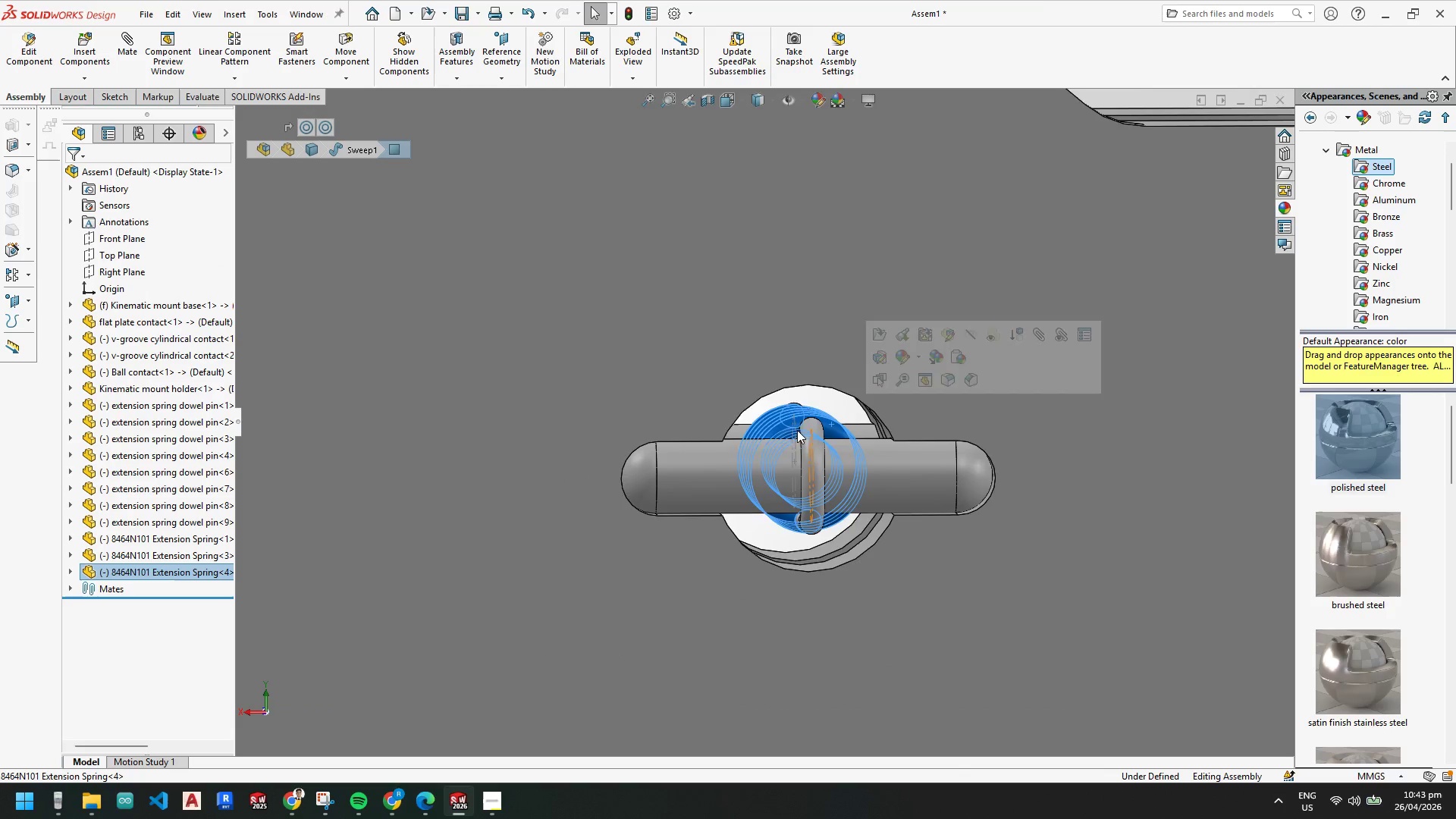 
scroll: coordinate [854, 435], scroll_direction: down, amount: 6.0
 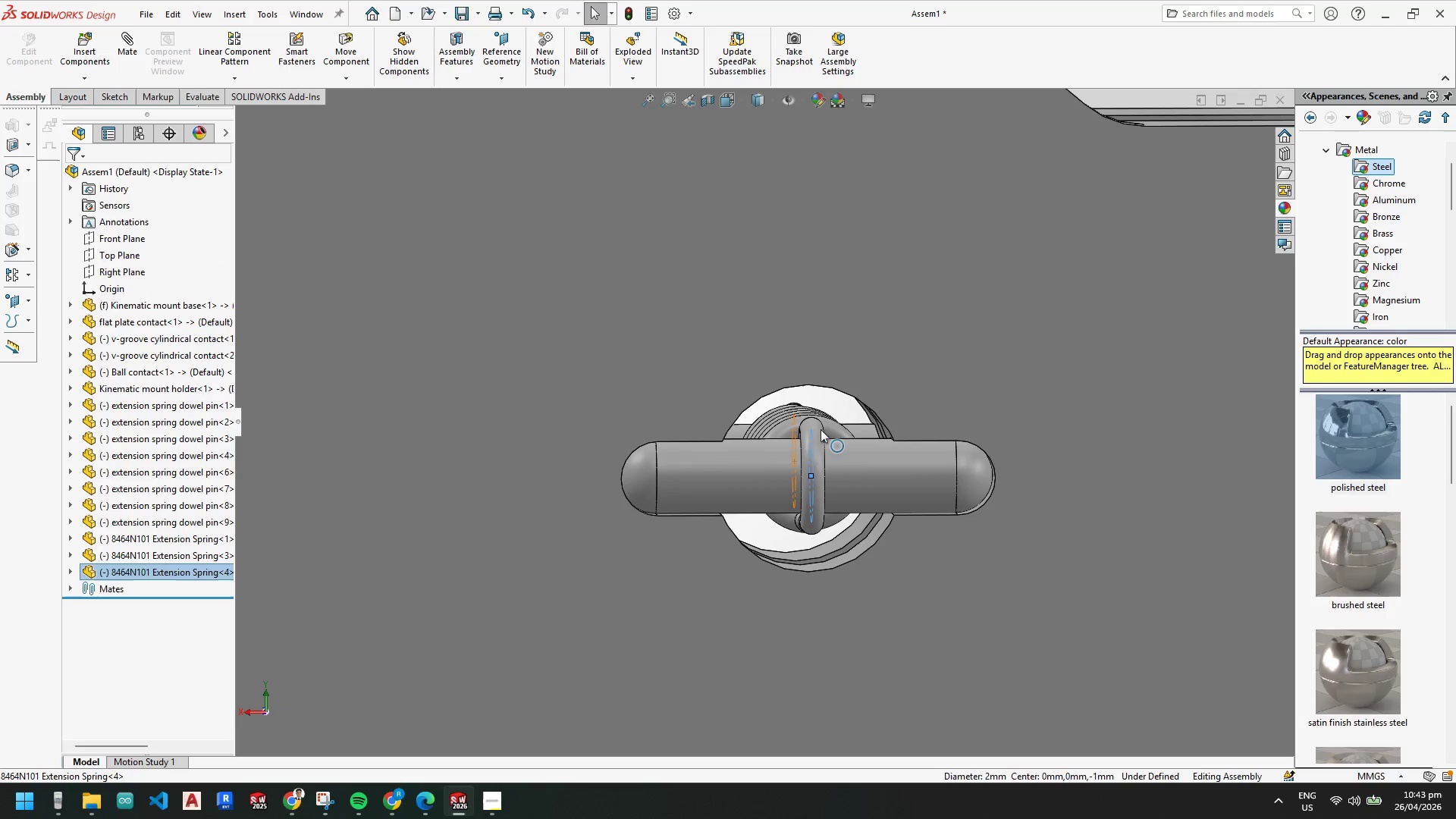 
key(Control+C)
 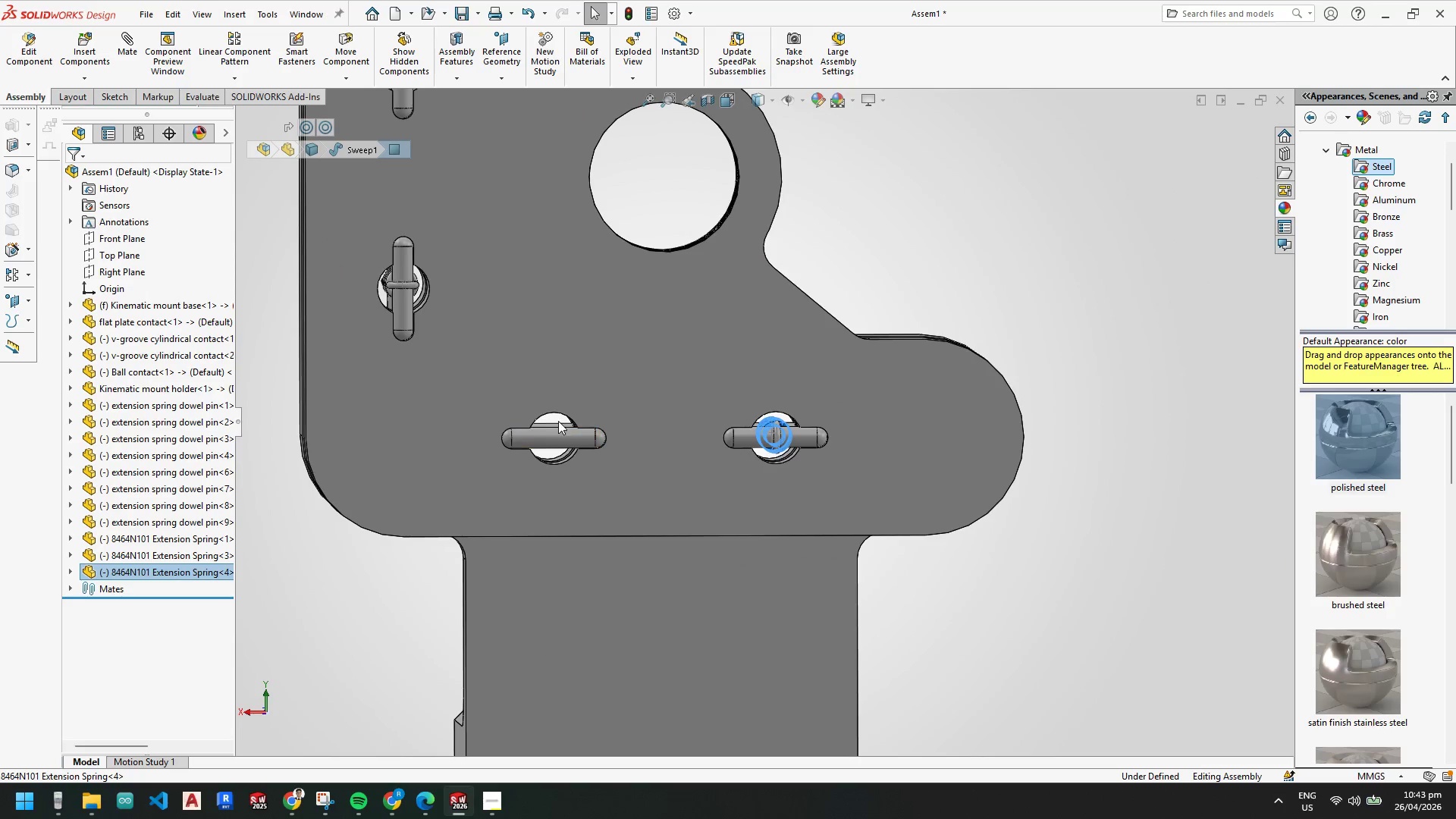 
scroll: coordinate [522, 425], scroll_direction: up, amount: 7.0
 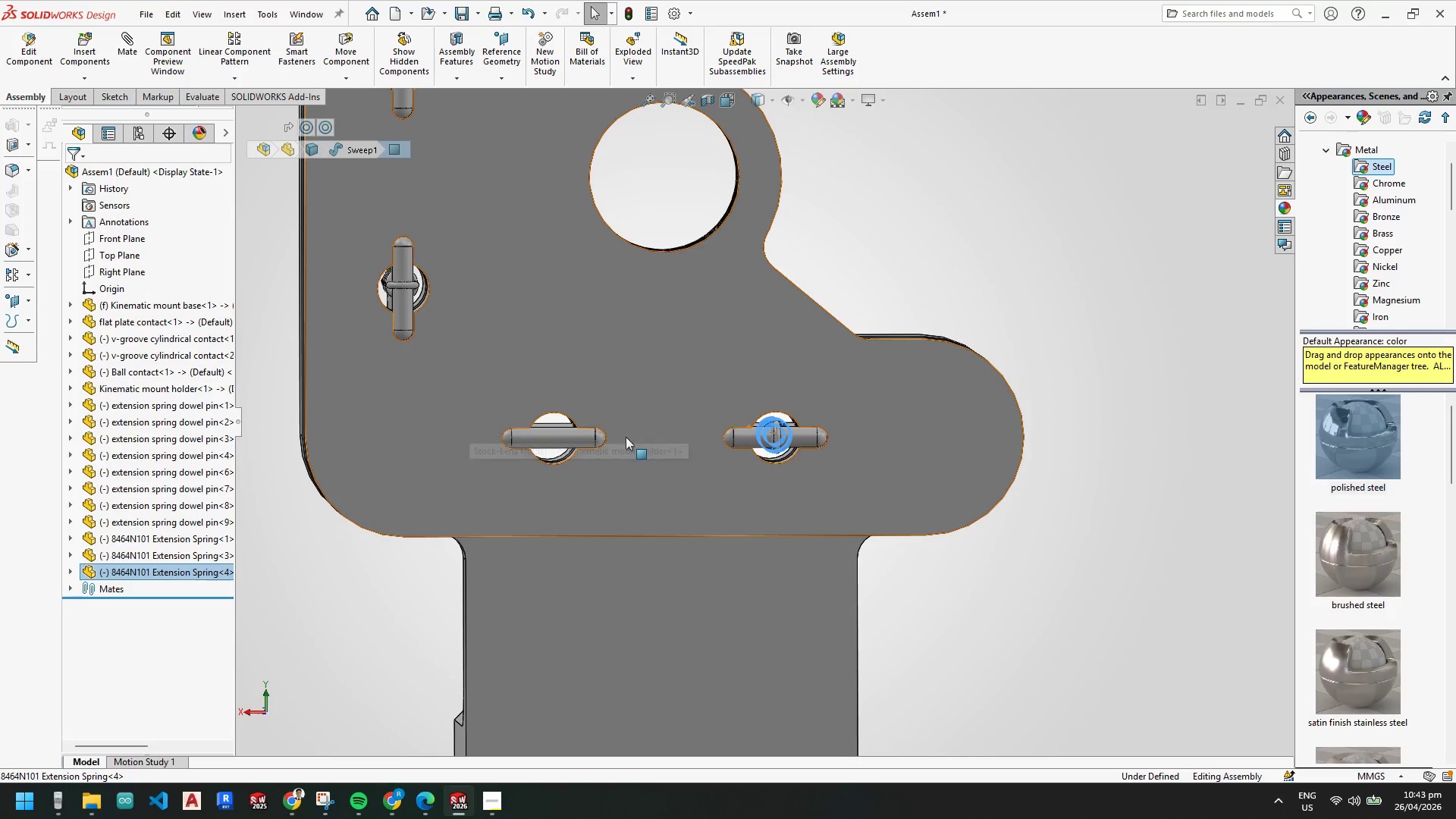 
key(Control+V)
 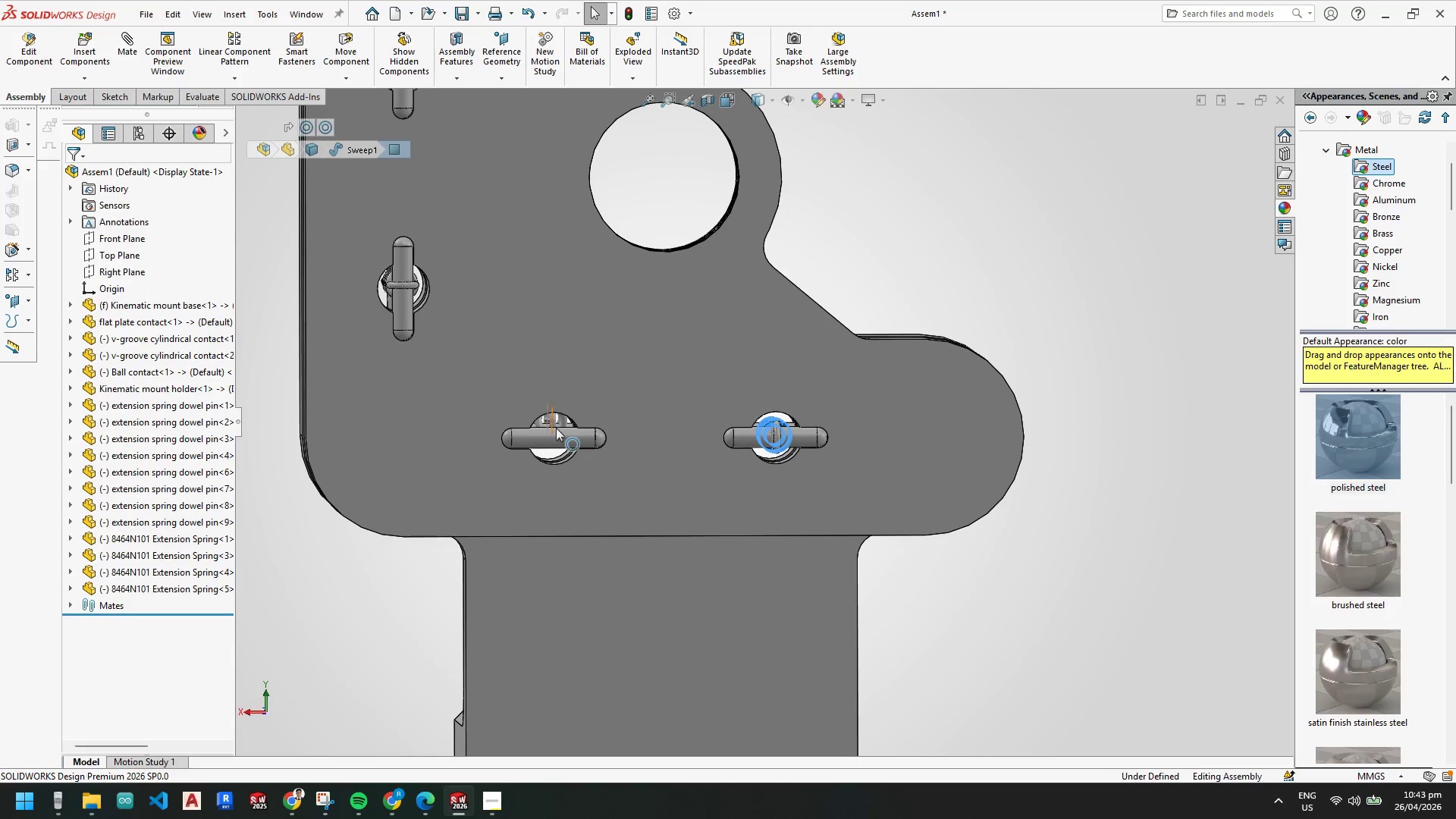 
scroll: coordinate [583, 399], scroll_direction: down, amount: 4.0
 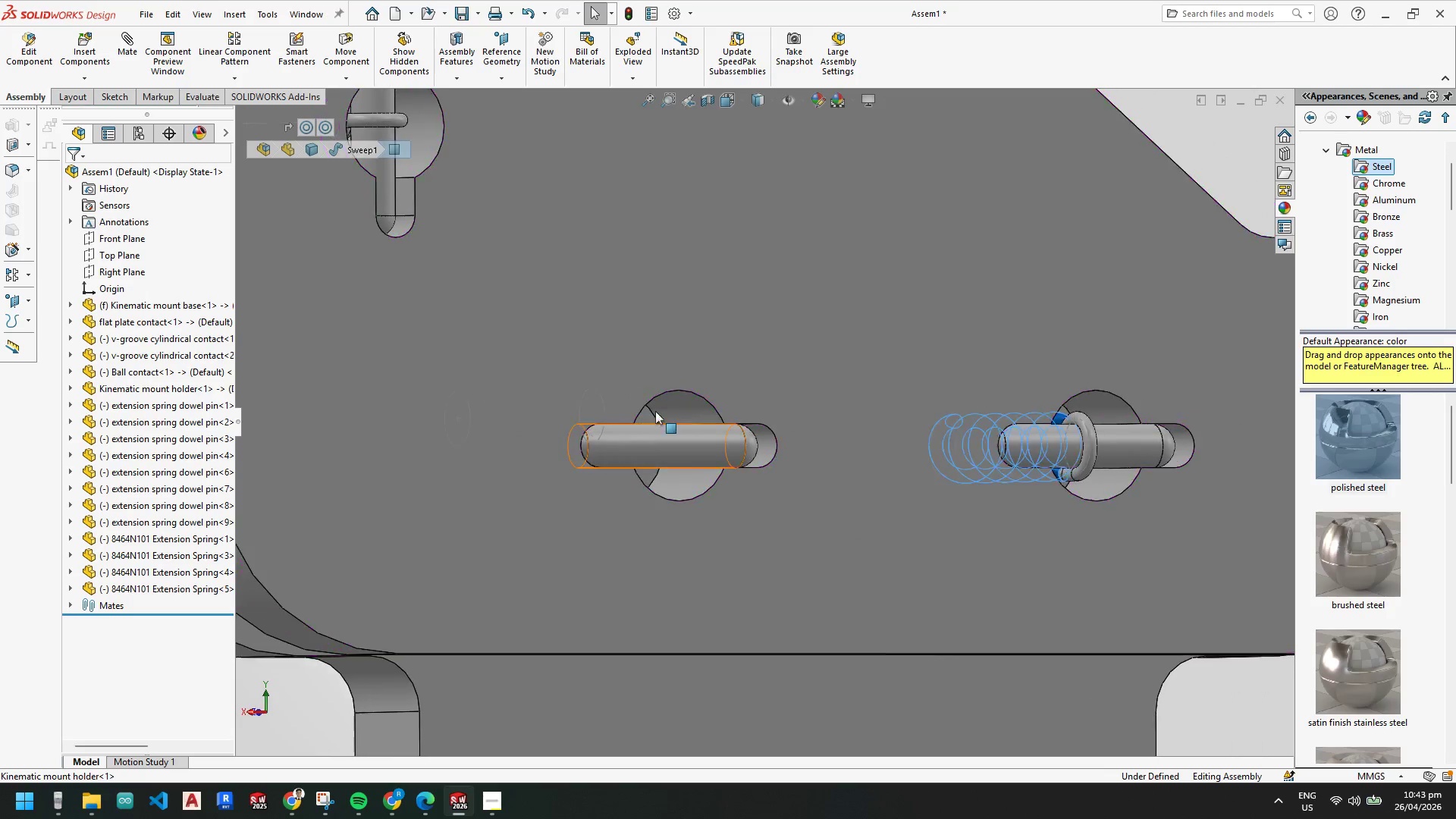 
scroll: coordinate [658, 428], scroll_direction: up, amount: 7.0
 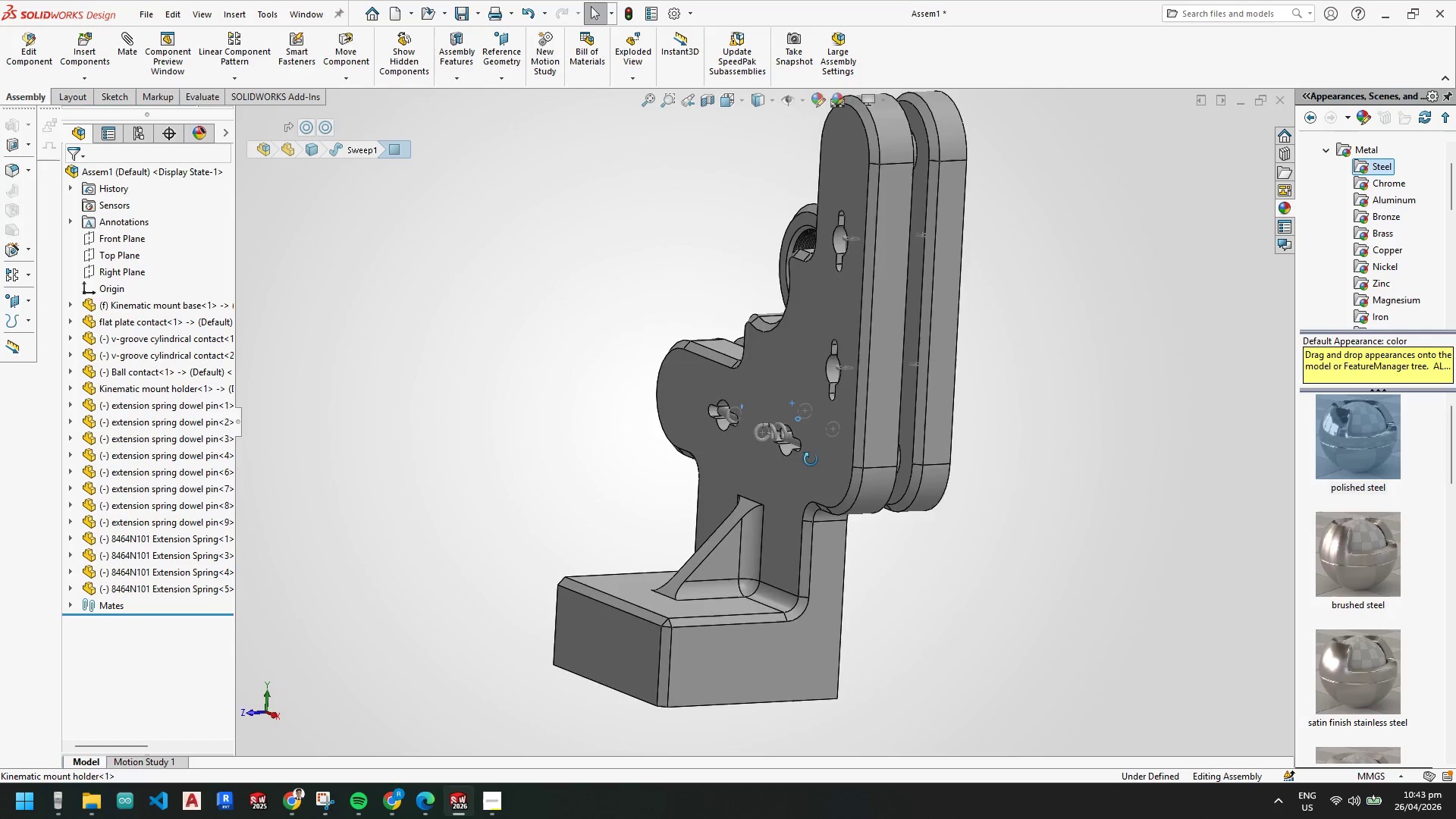 
key(Escape)
 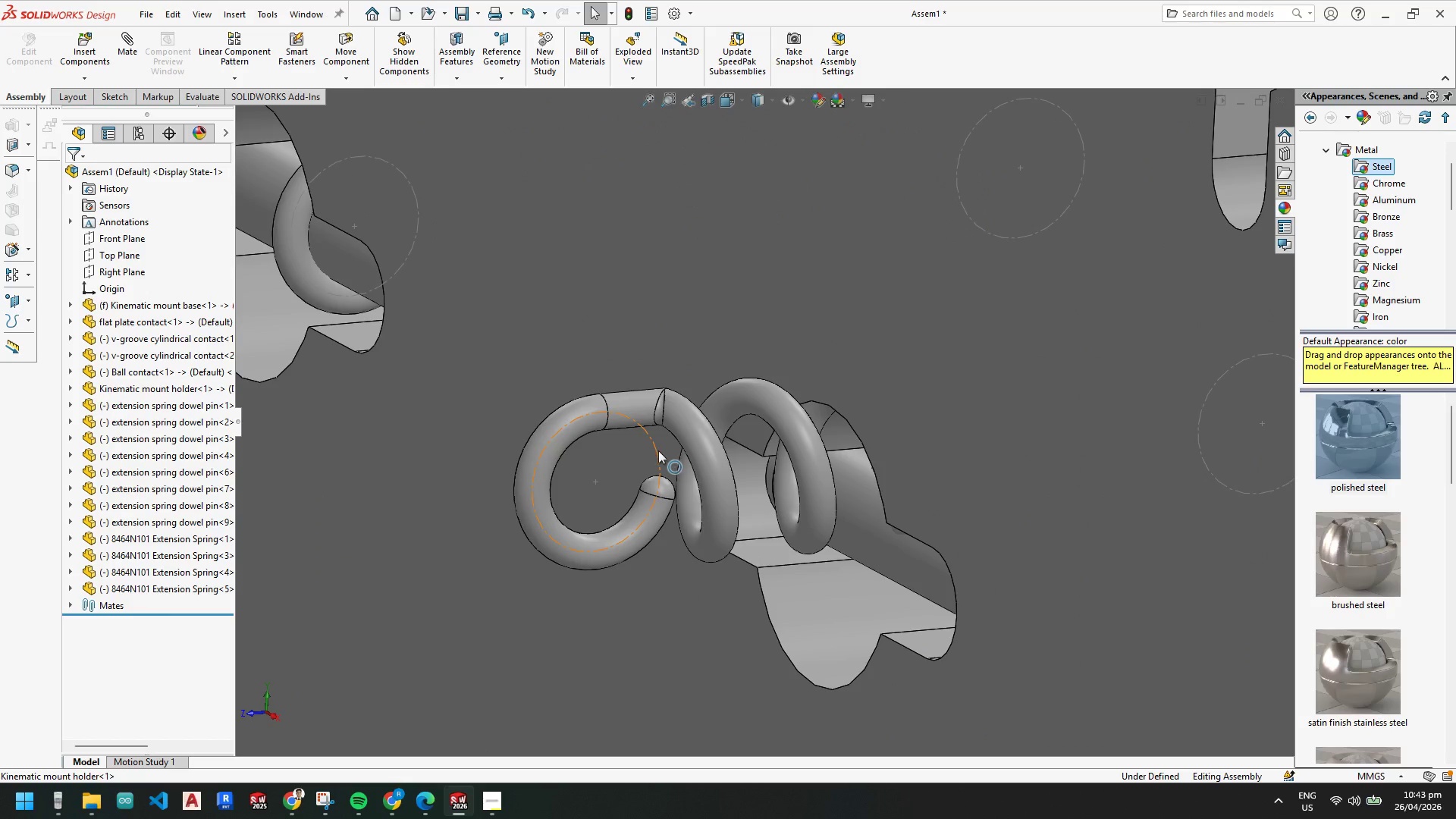 
left_click([658, 450])
 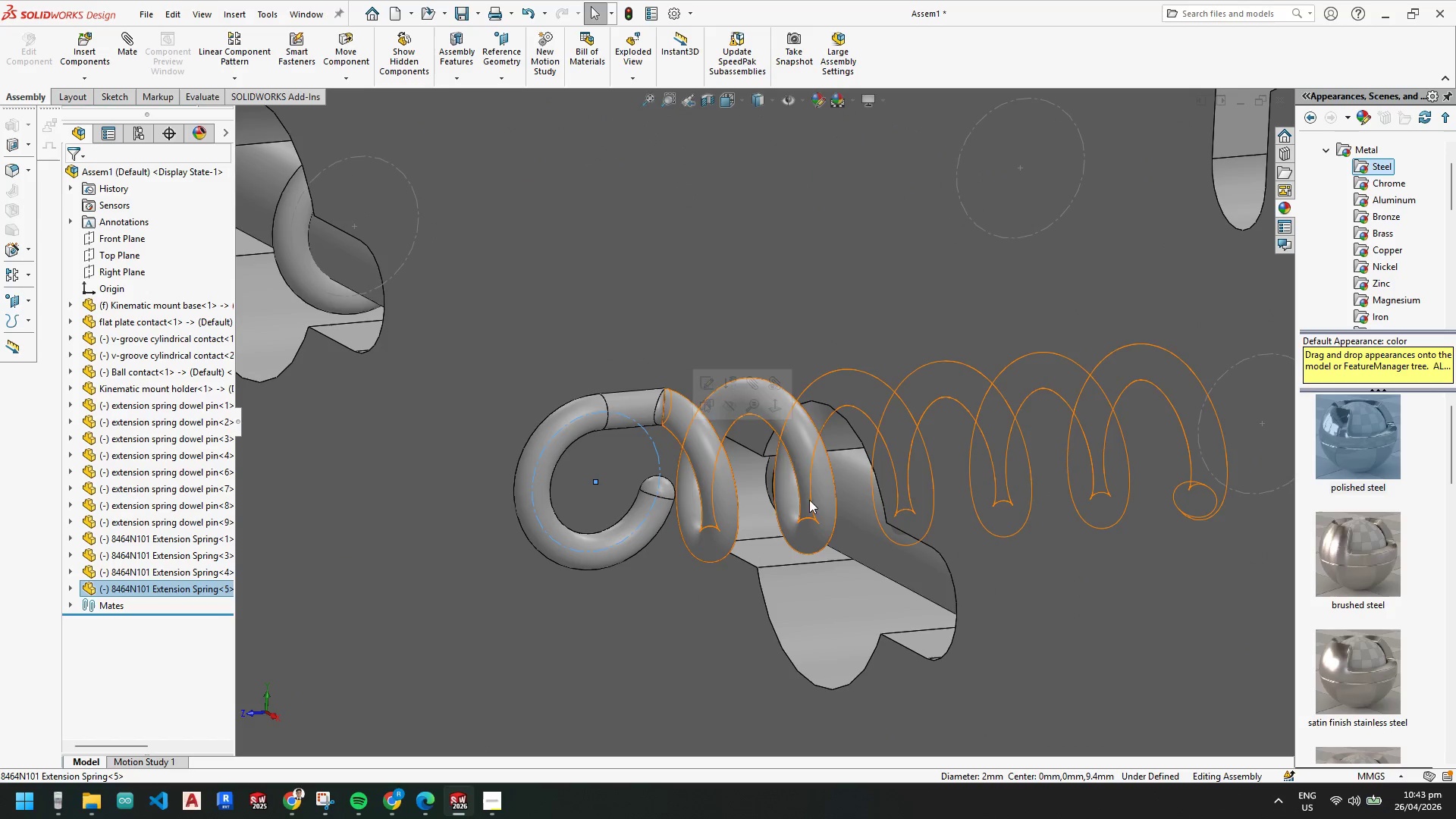 
hold_key(key=ControlLeft, duration=1.0)
 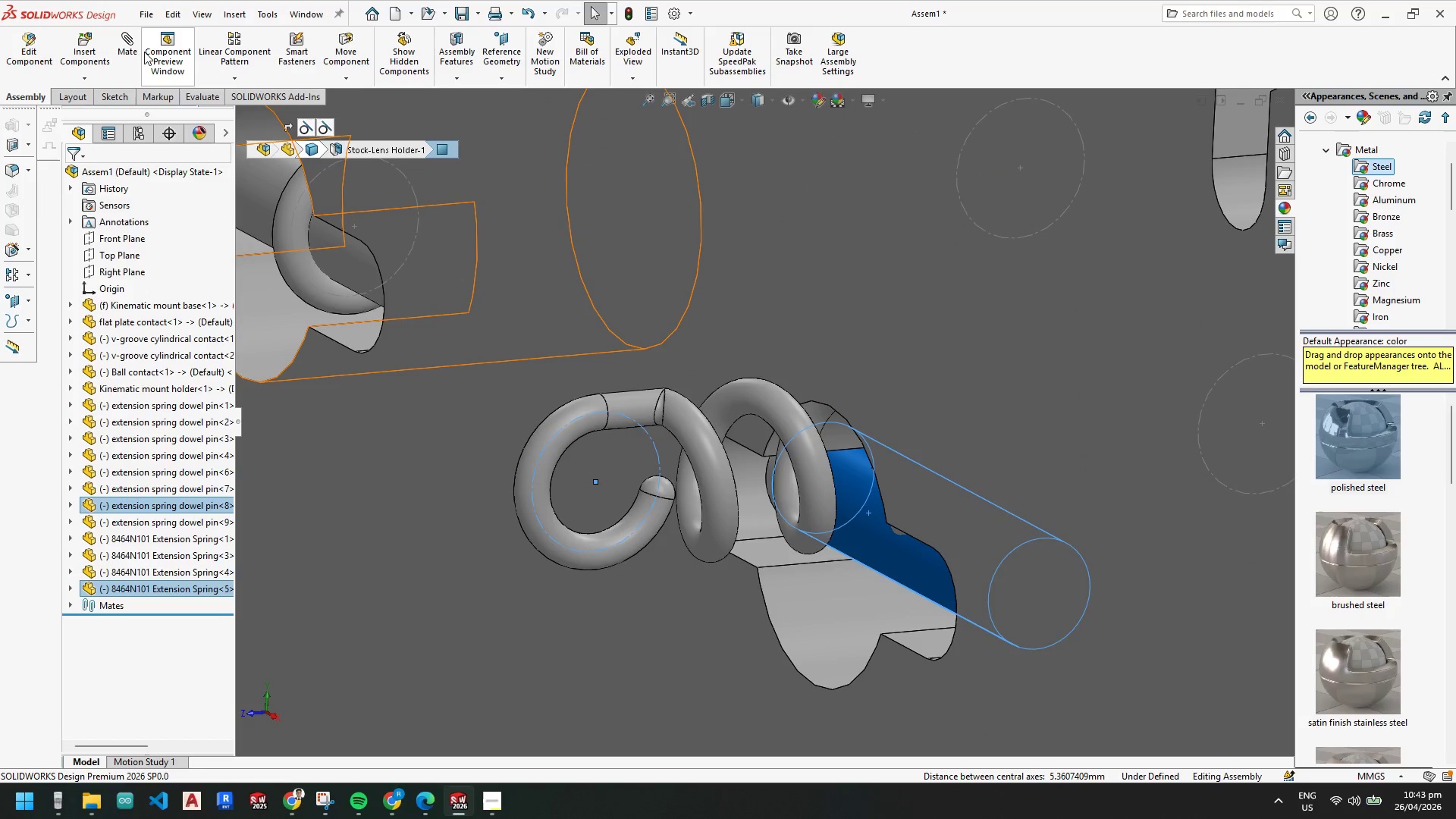 
scroll: coordinate [723, 436], scroll_direction: down, amount: 12.0
 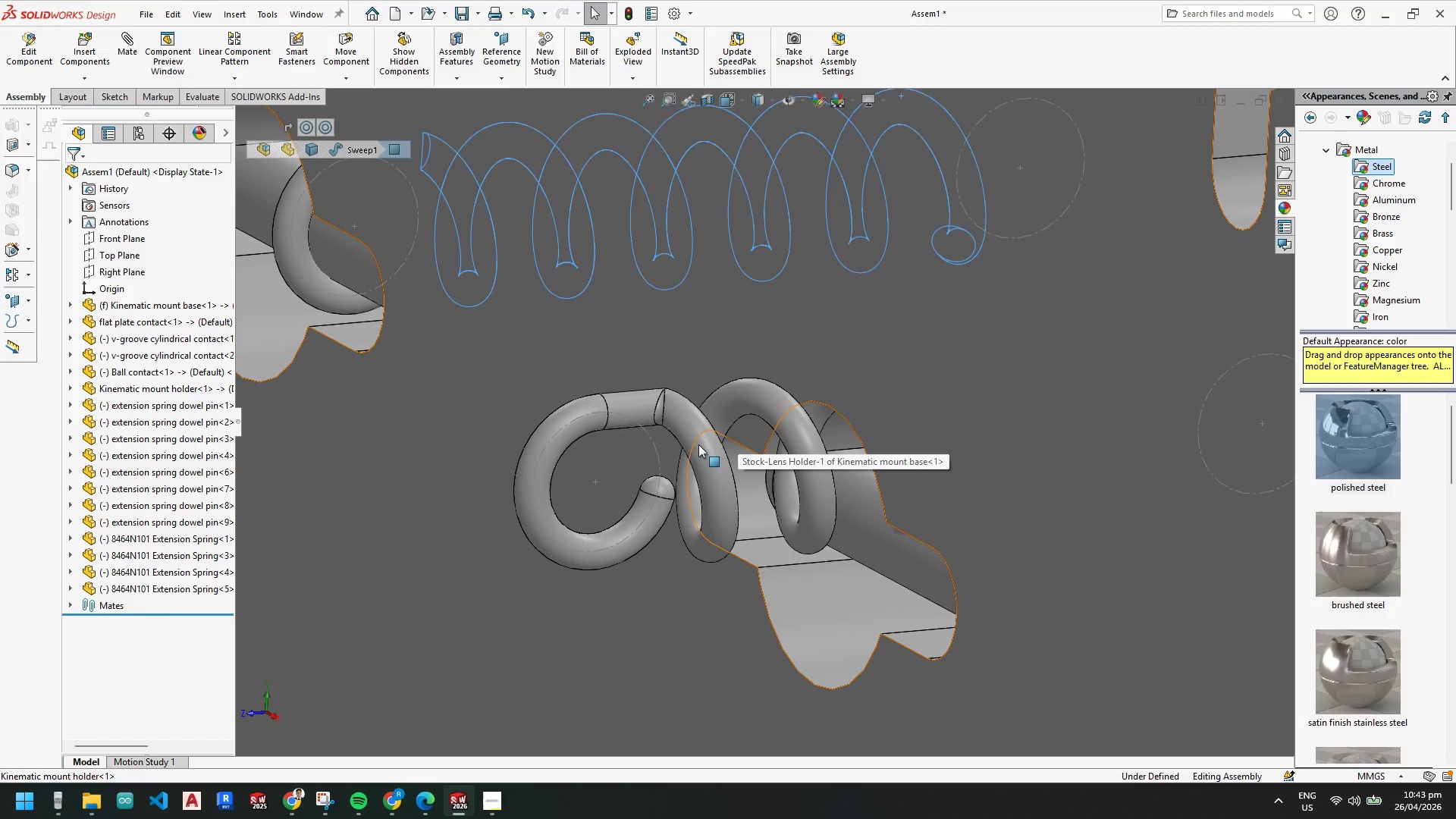 
left_click([868, 513])
 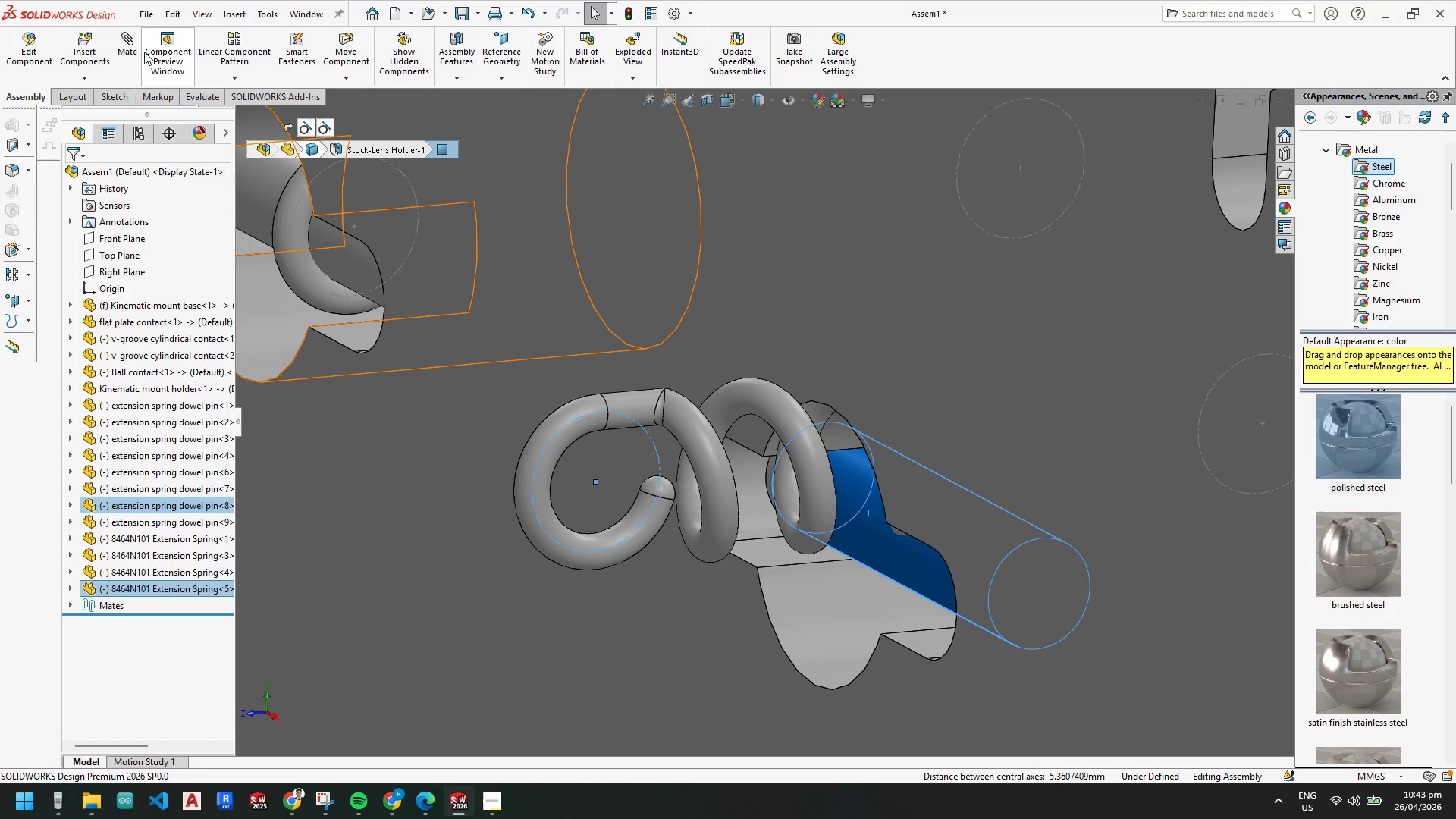 
left_click([133, 48])
 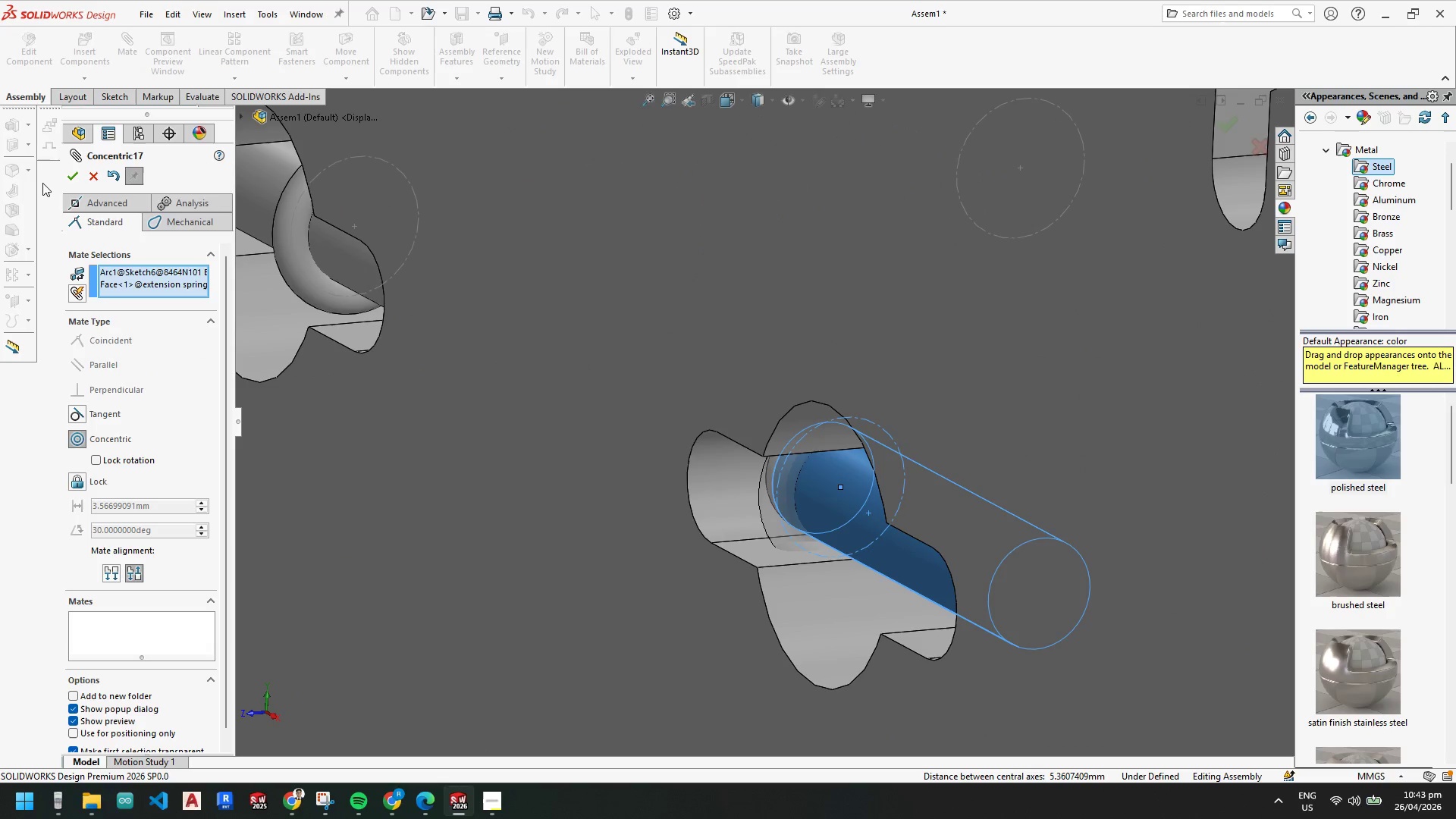 
left_click([74, 178])
 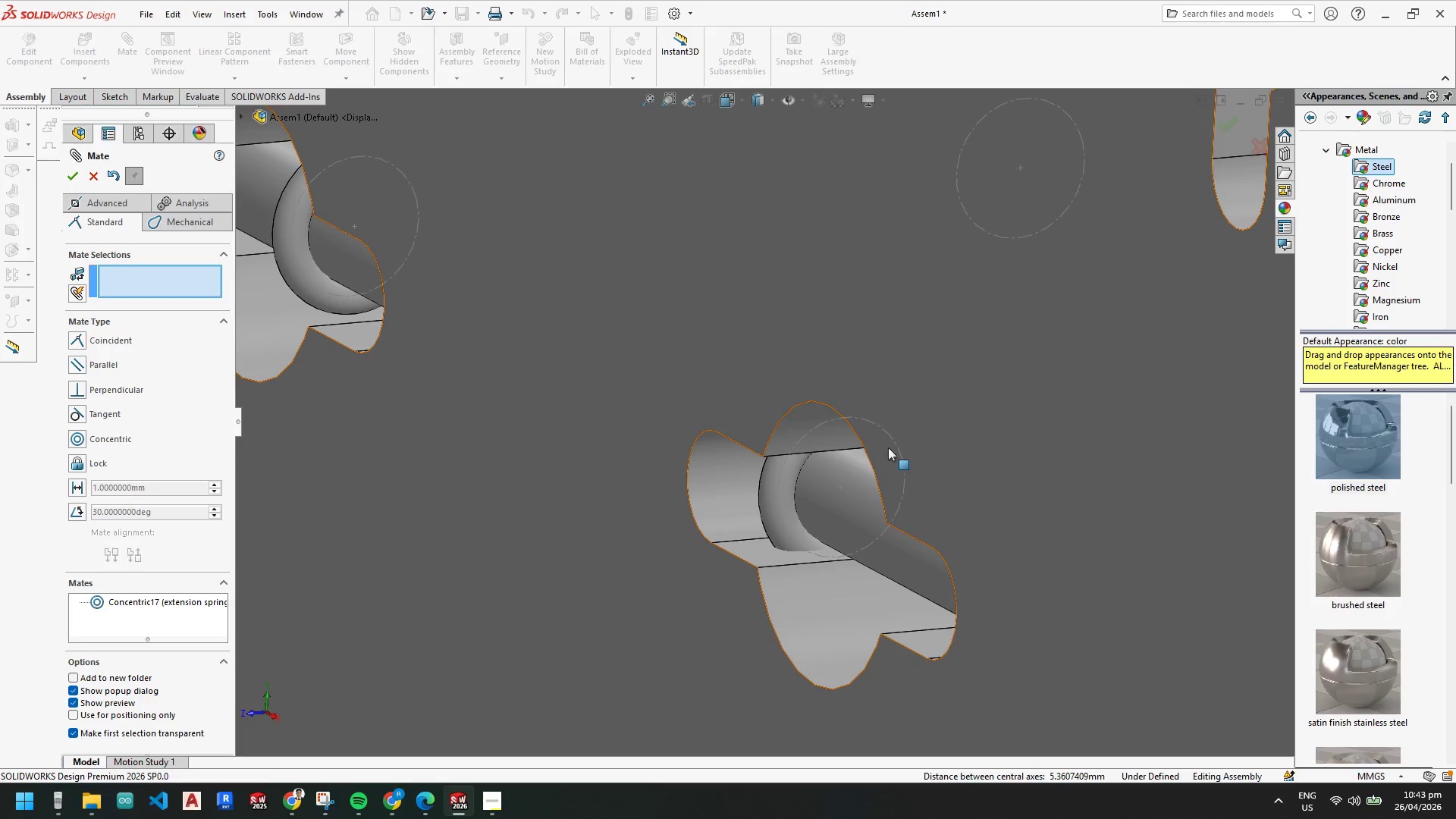 
scroll: coordinate [936, 448], scroll_direction: up, amount: 6.0
 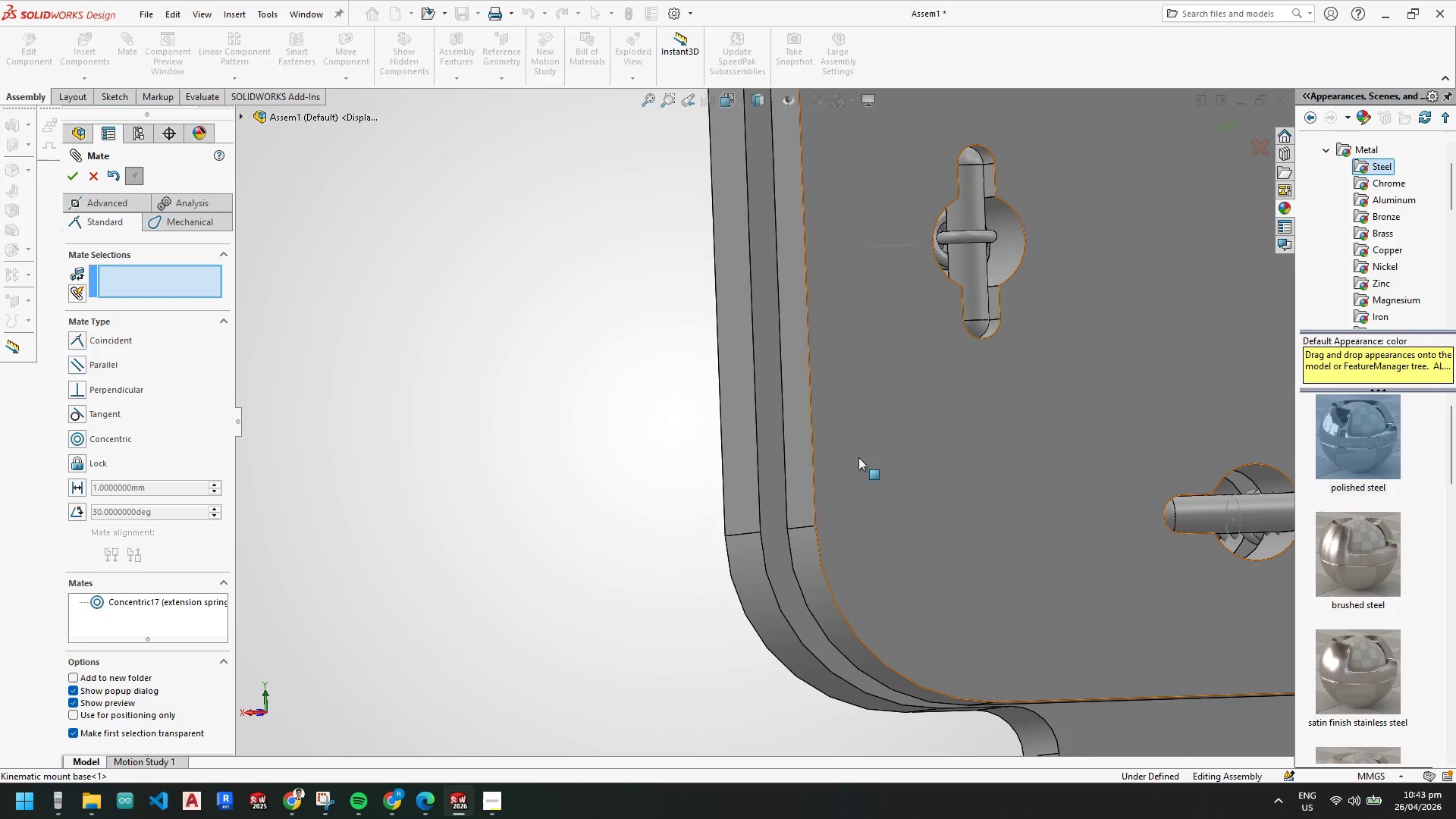 
scroll: coordinate [724, 454], scroll_direction: down, amount: 4.0
 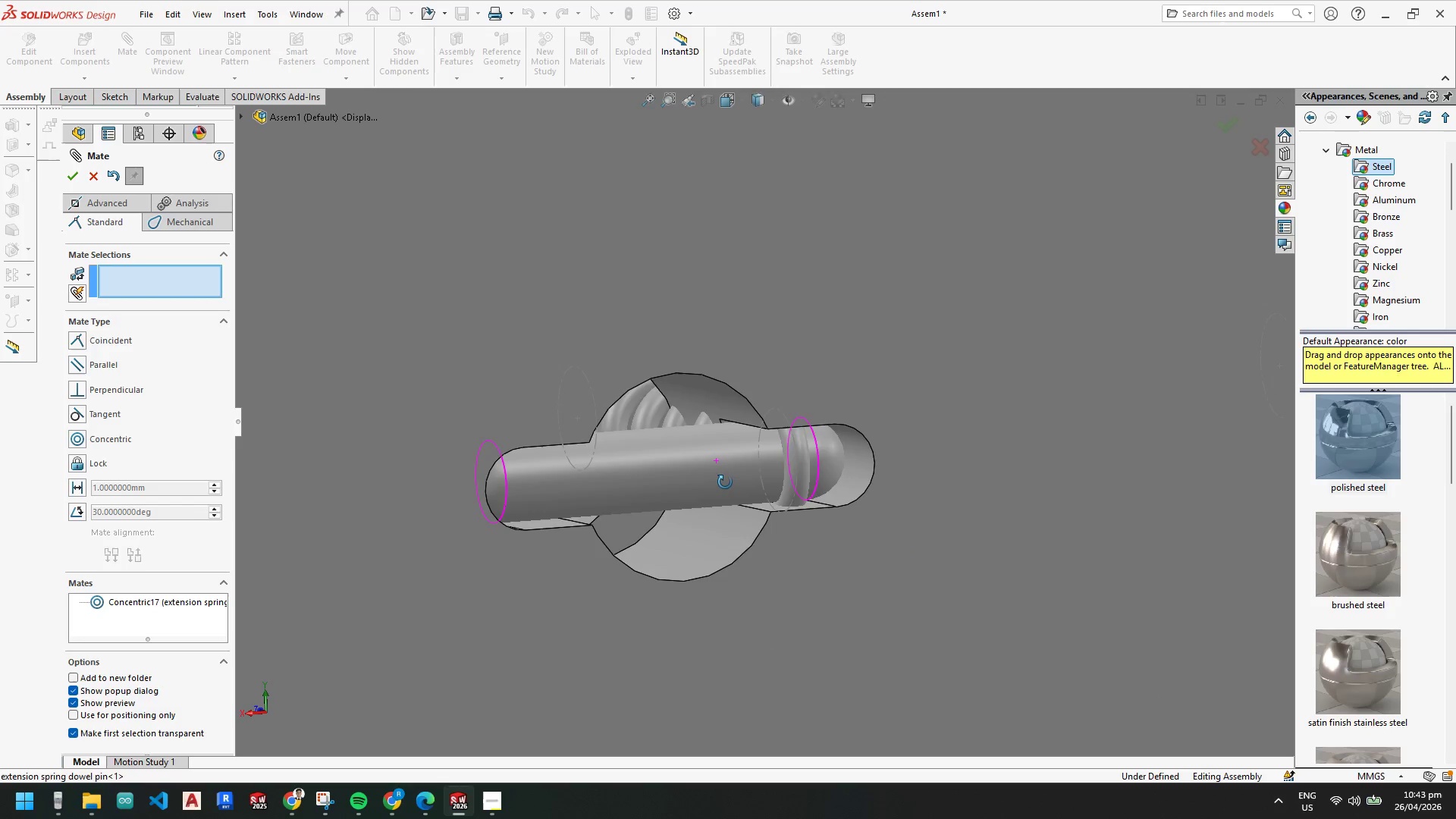 
left_click([791, 460])
 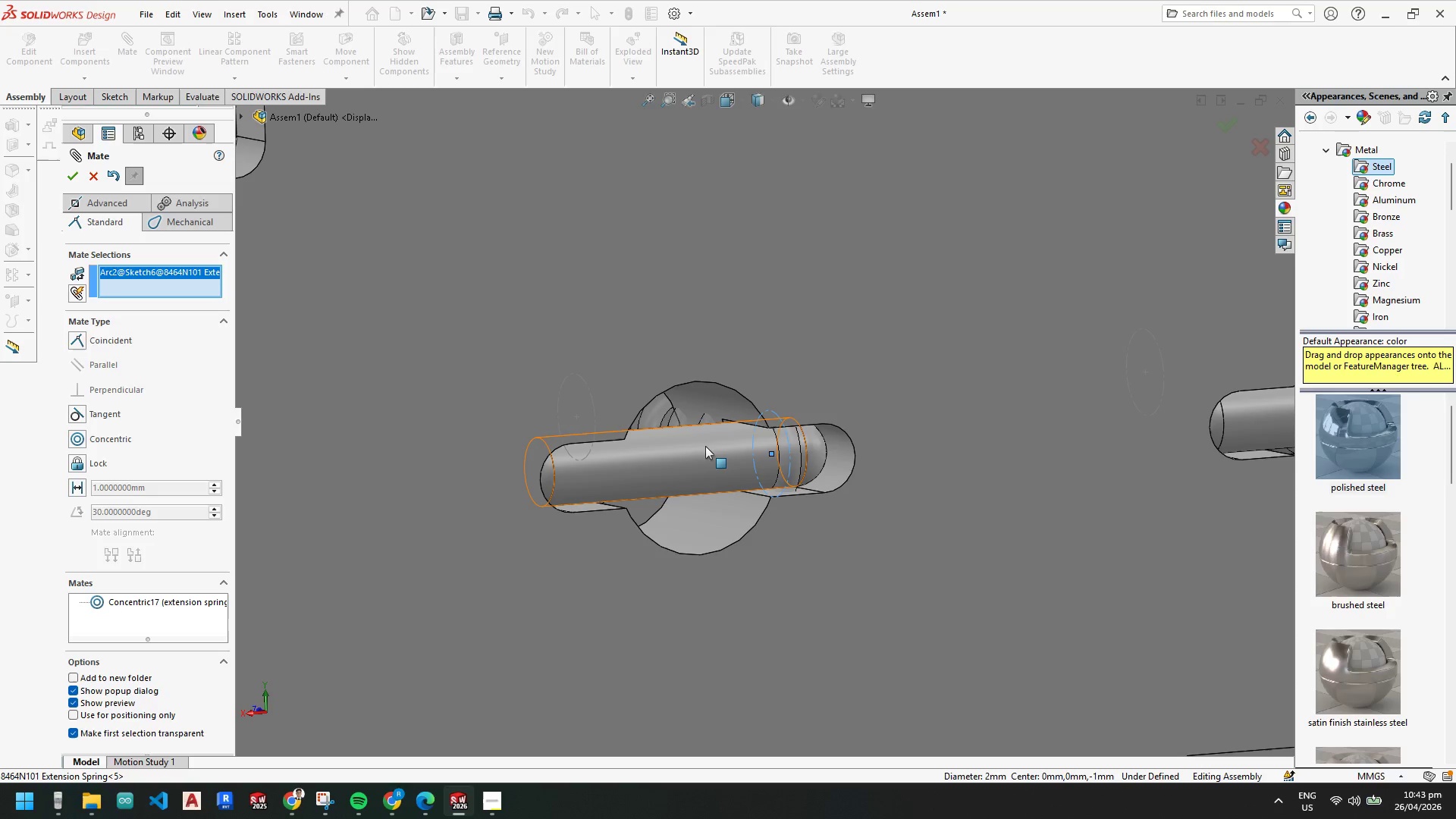 
hold_key(key=ControlLeft, duration=0.36)
 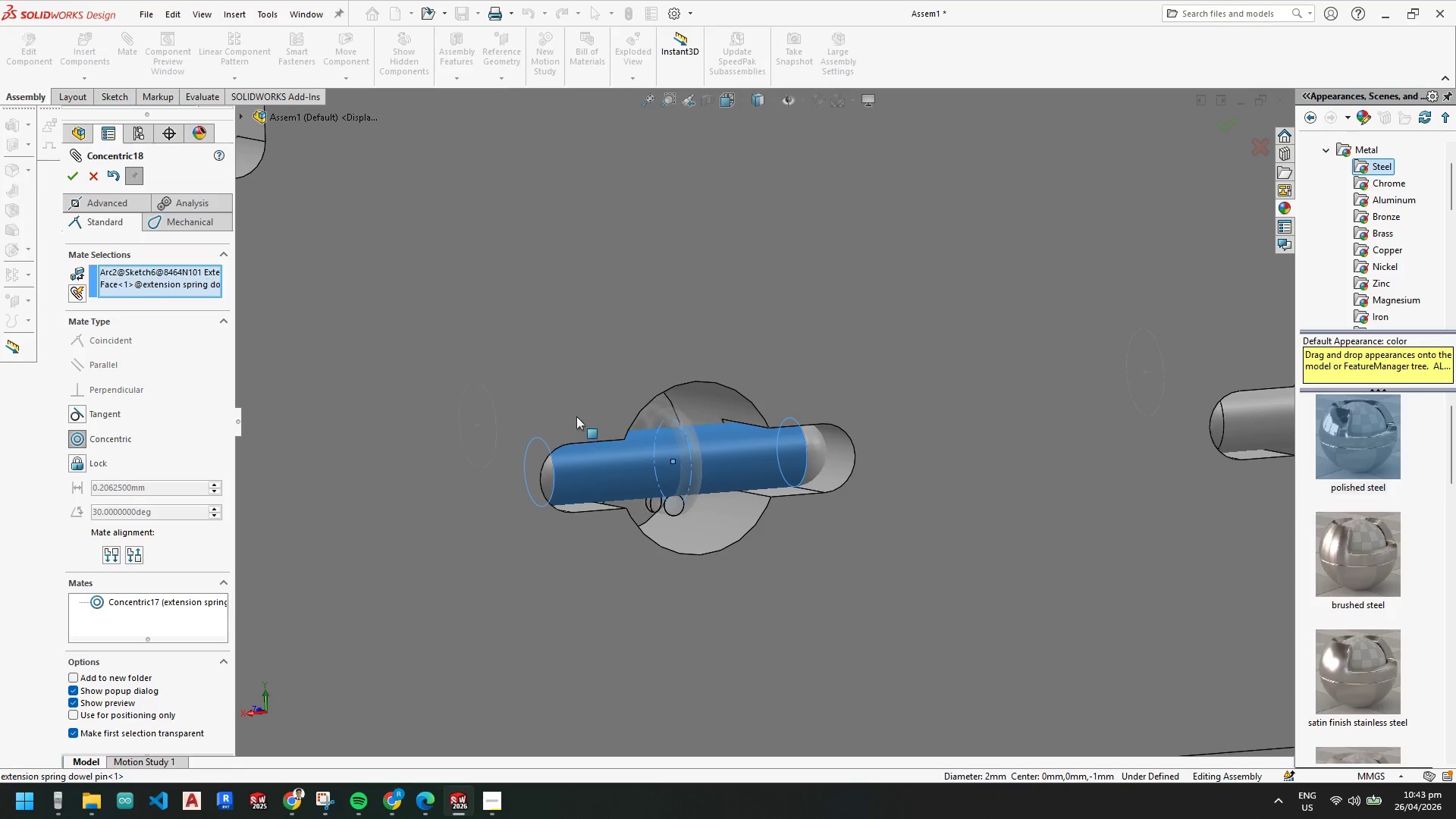 
scroll: coordinate [764, 478], scroll_direction: up, amount: 1.0
 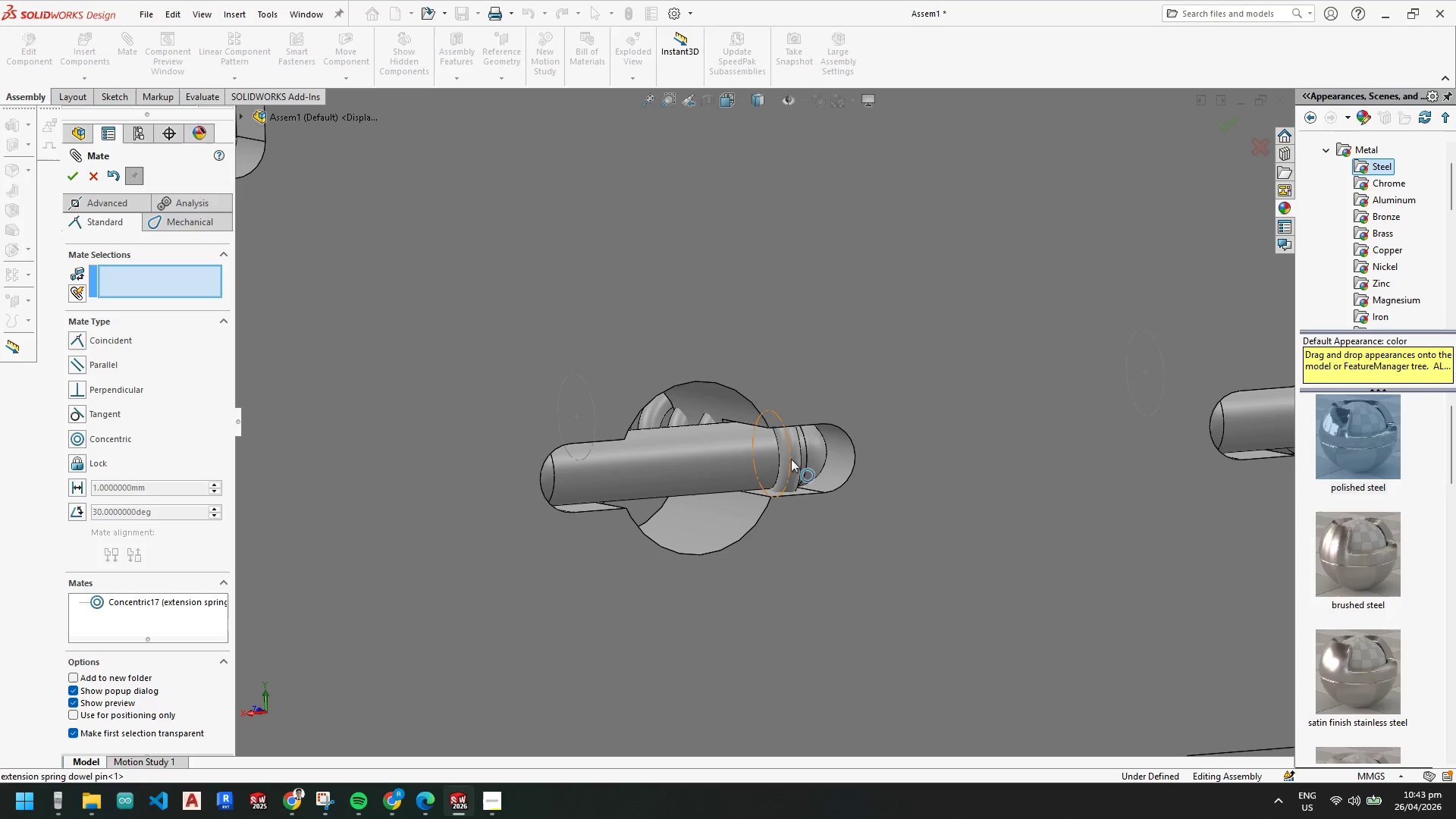 
left_click([690, 445])
 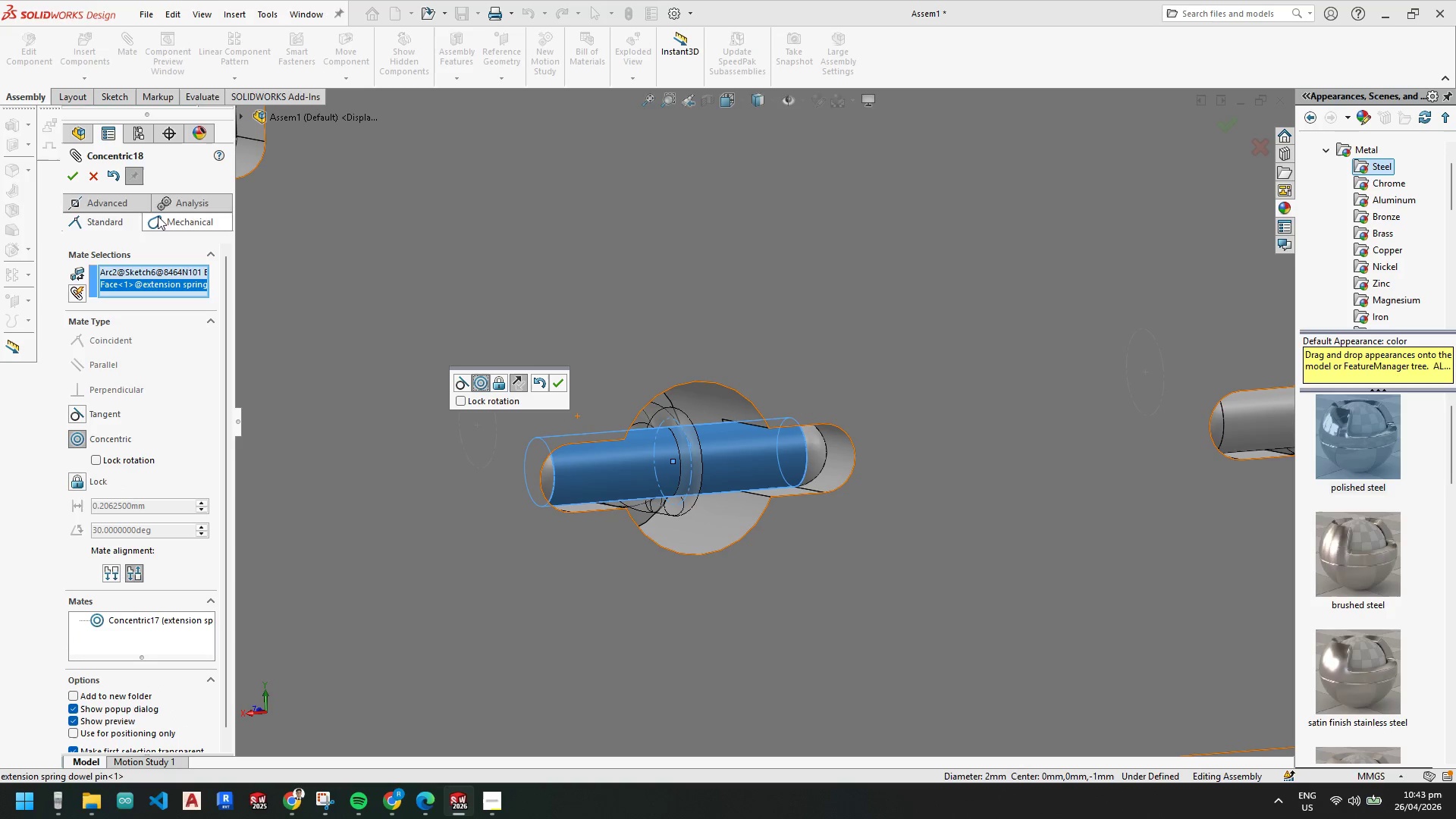 
left_click([68, 175])
 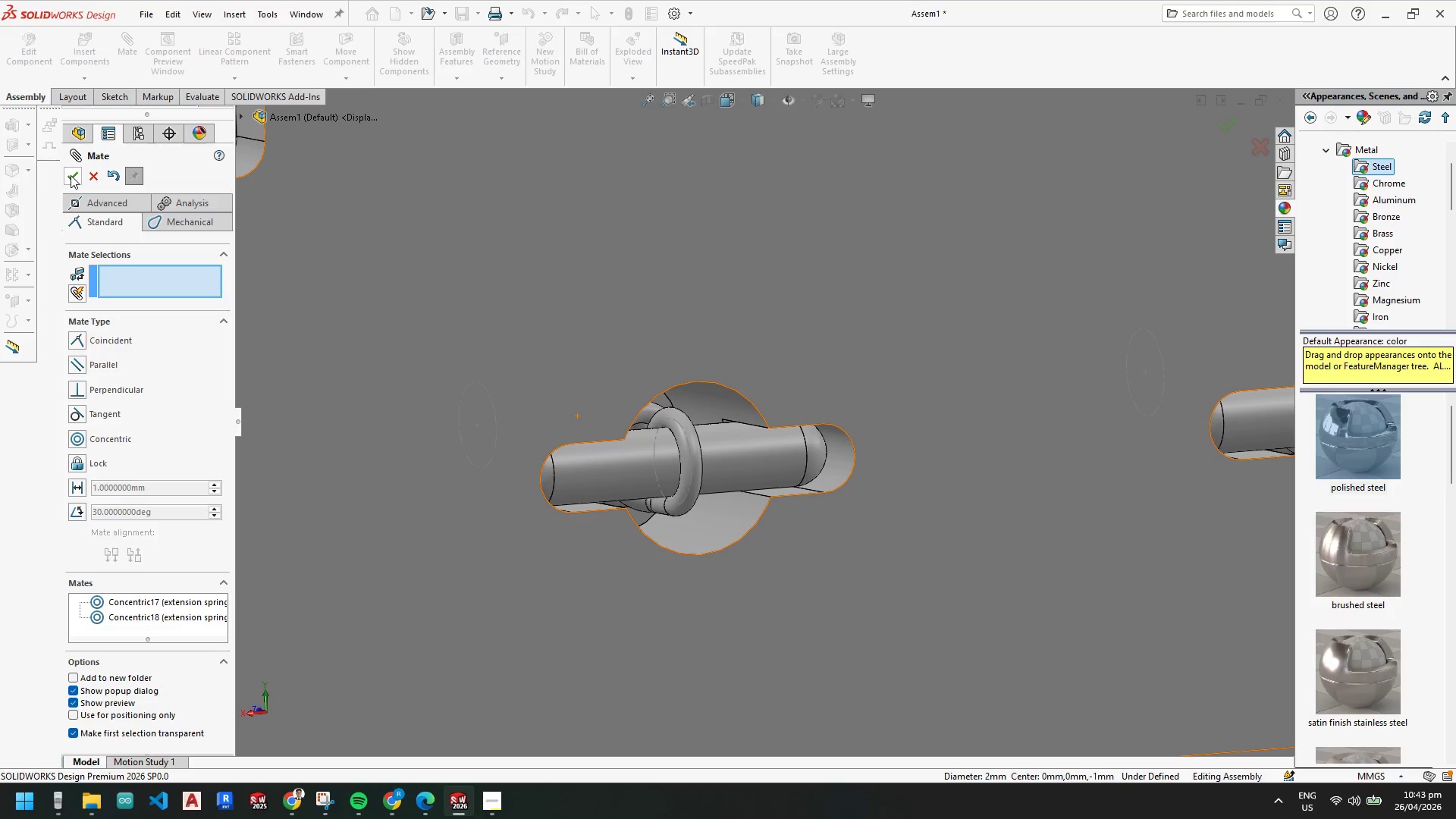 
left_click([71, 175])
 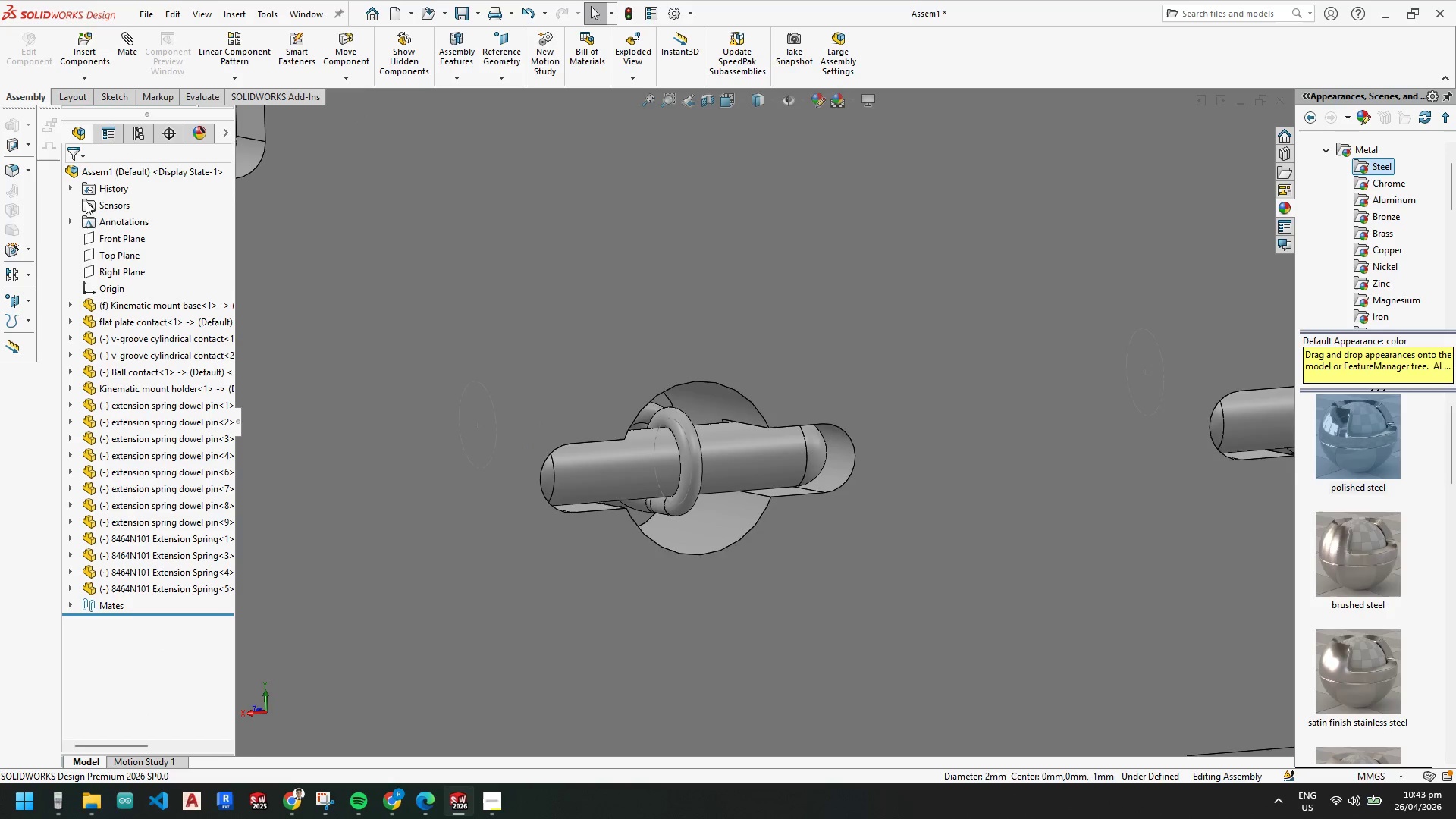 
scroll: coordinate [645, 370], scroll_direction: up, amount: 8.0
 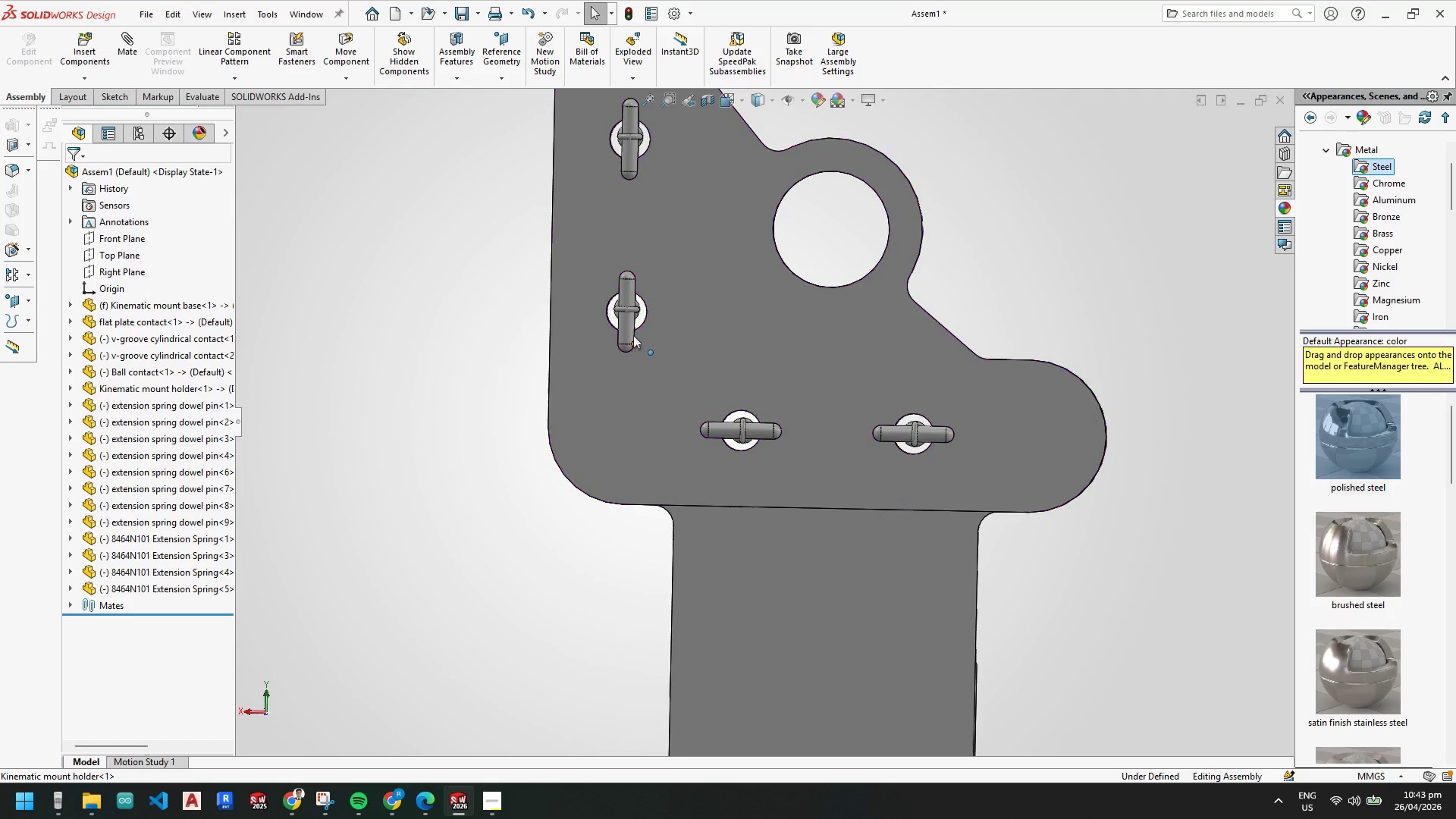 
key(Space)
 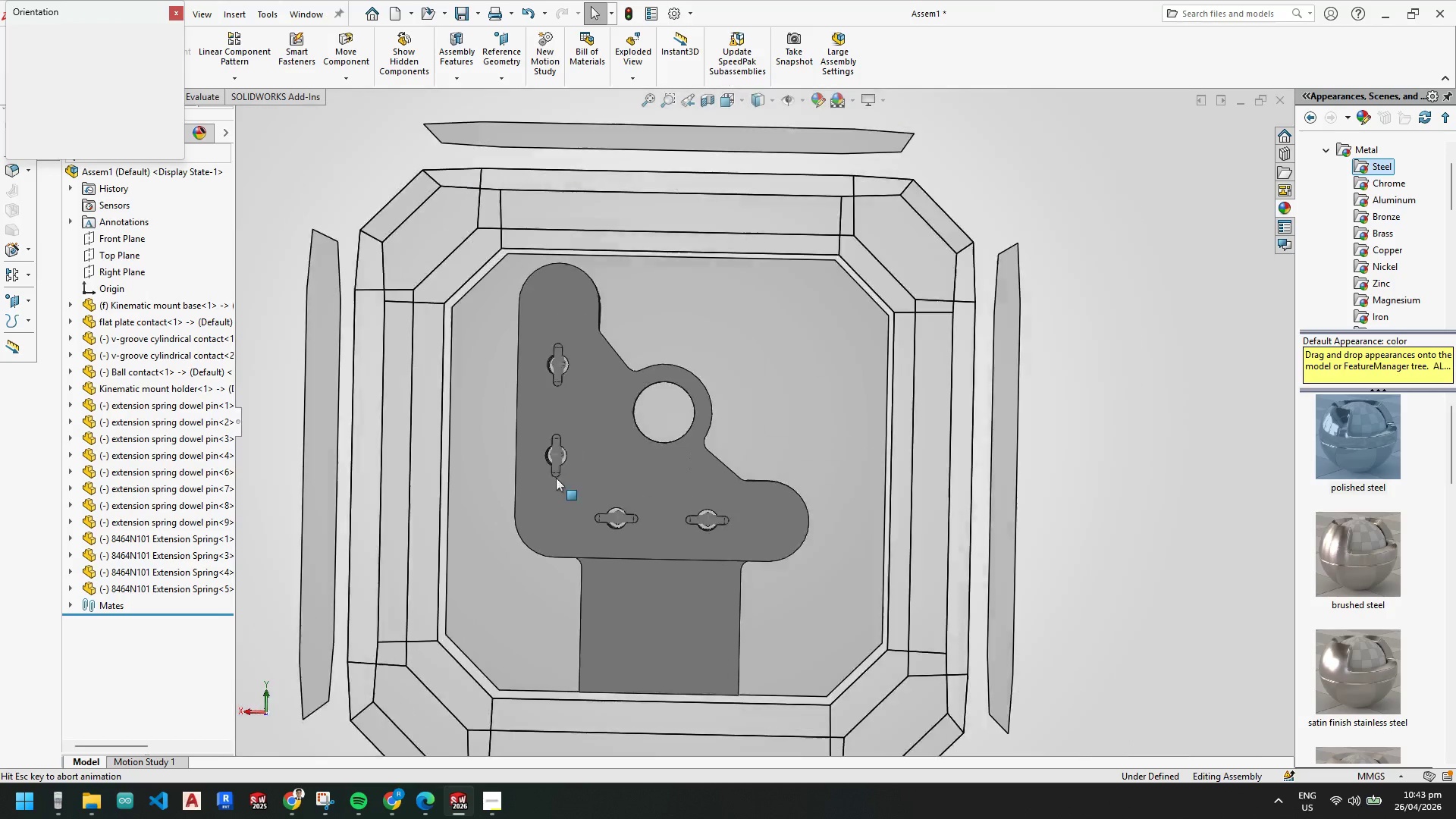 
left_click([541, 488])
 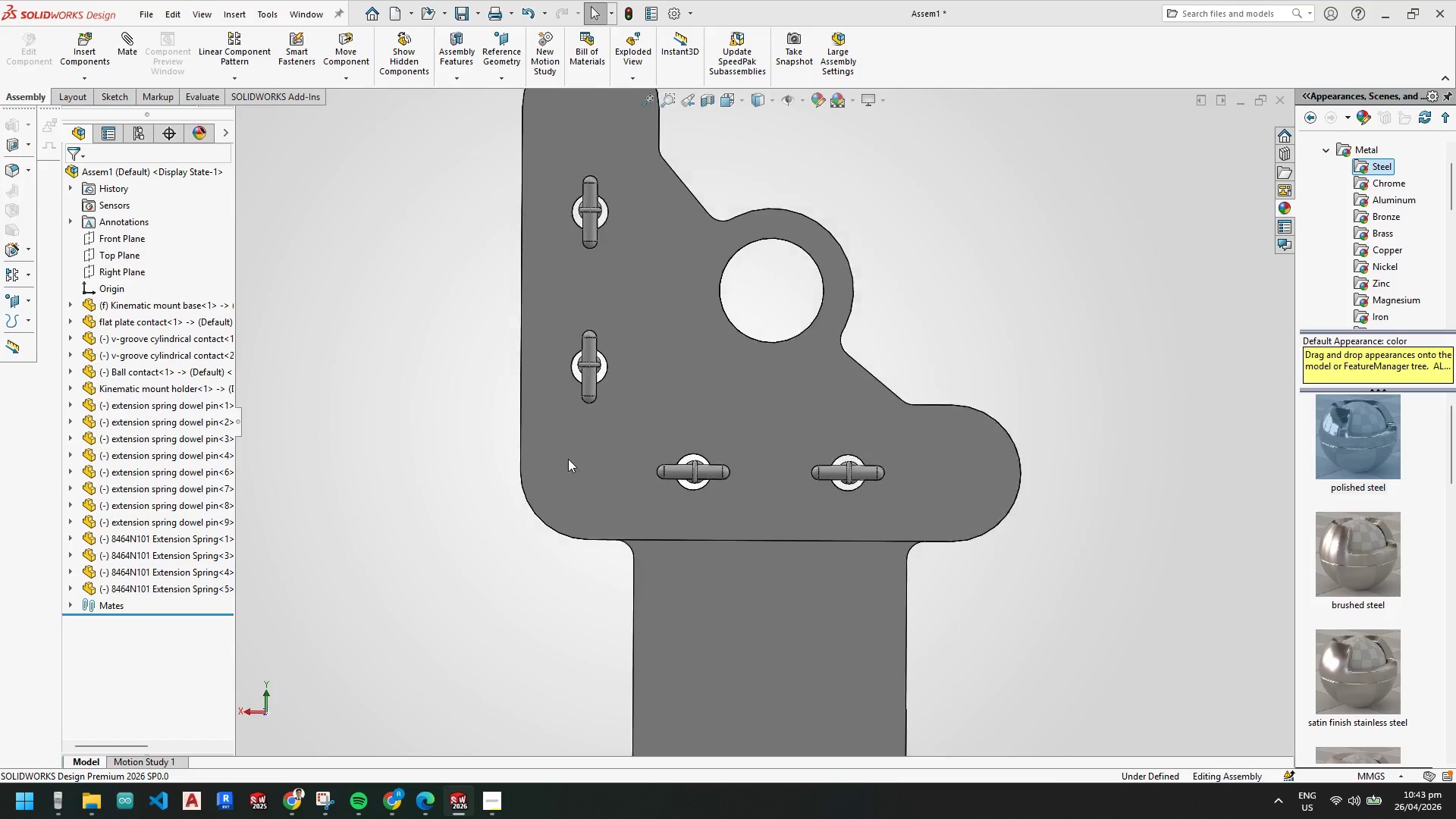 
scroll: coordinate [504, 399], scroll_direction: down, amount: 11.0
 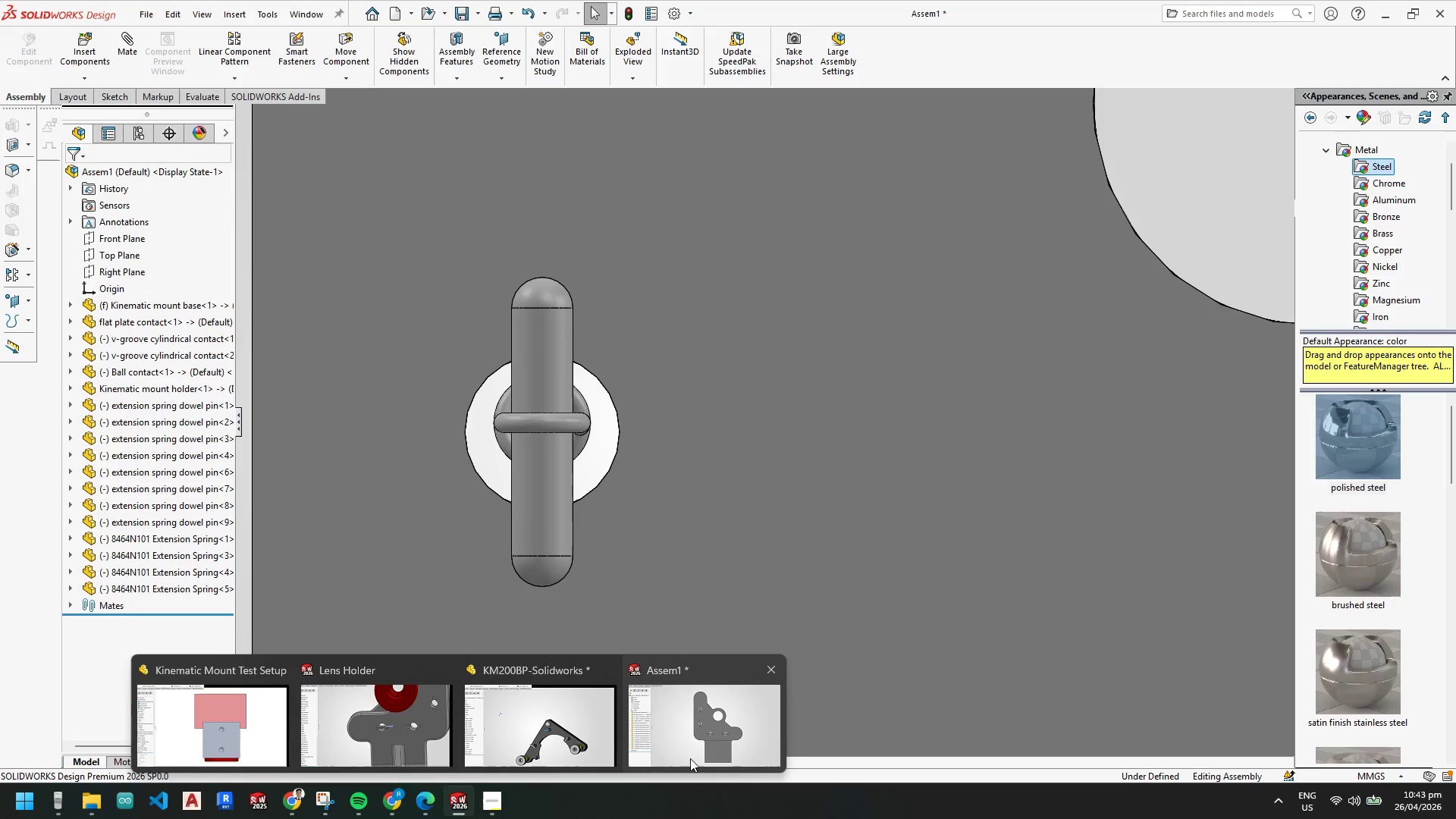 
left_click([698, 736])
 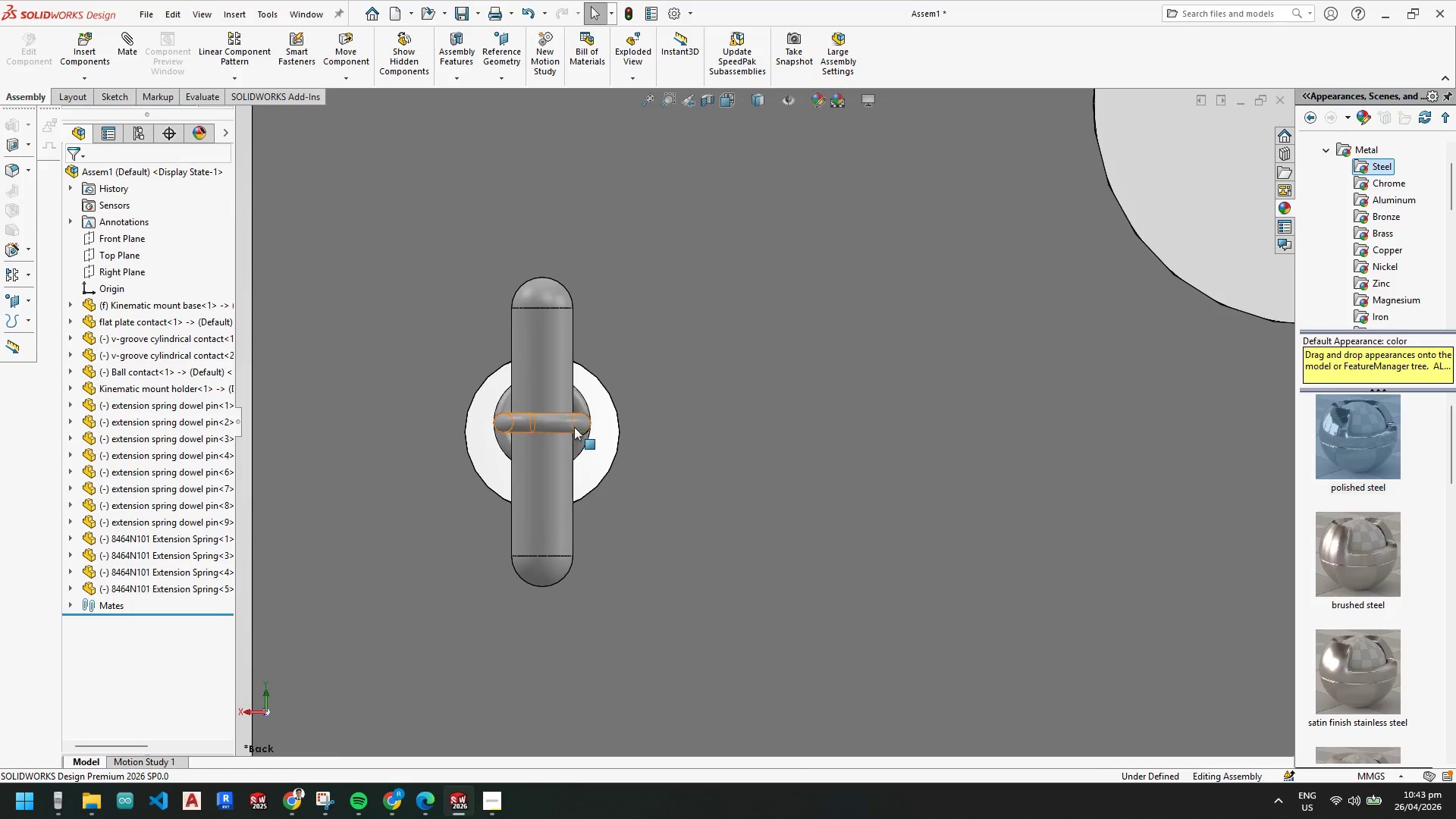 
right_click([573, 422])
 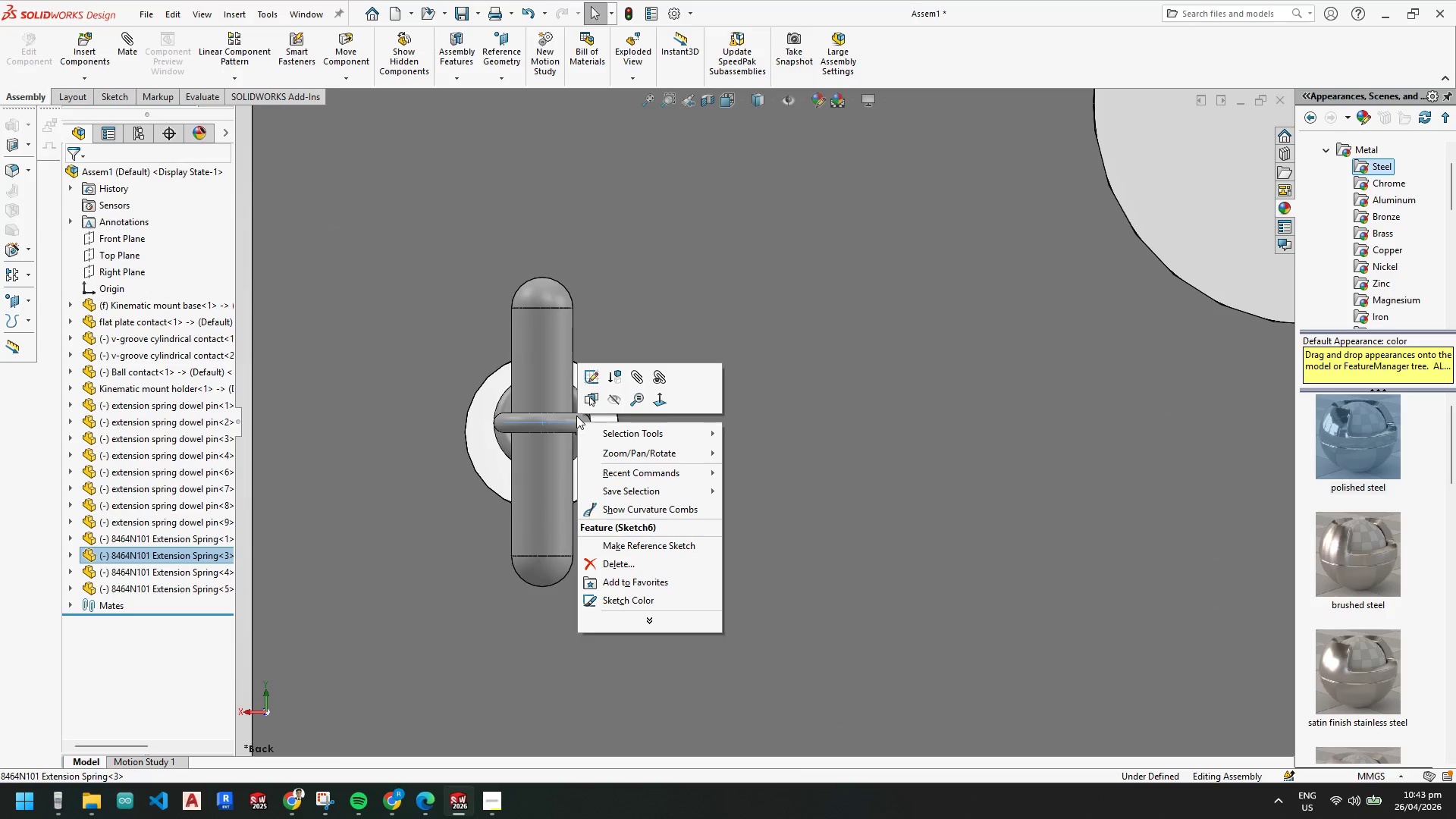 
key(Backquote)
 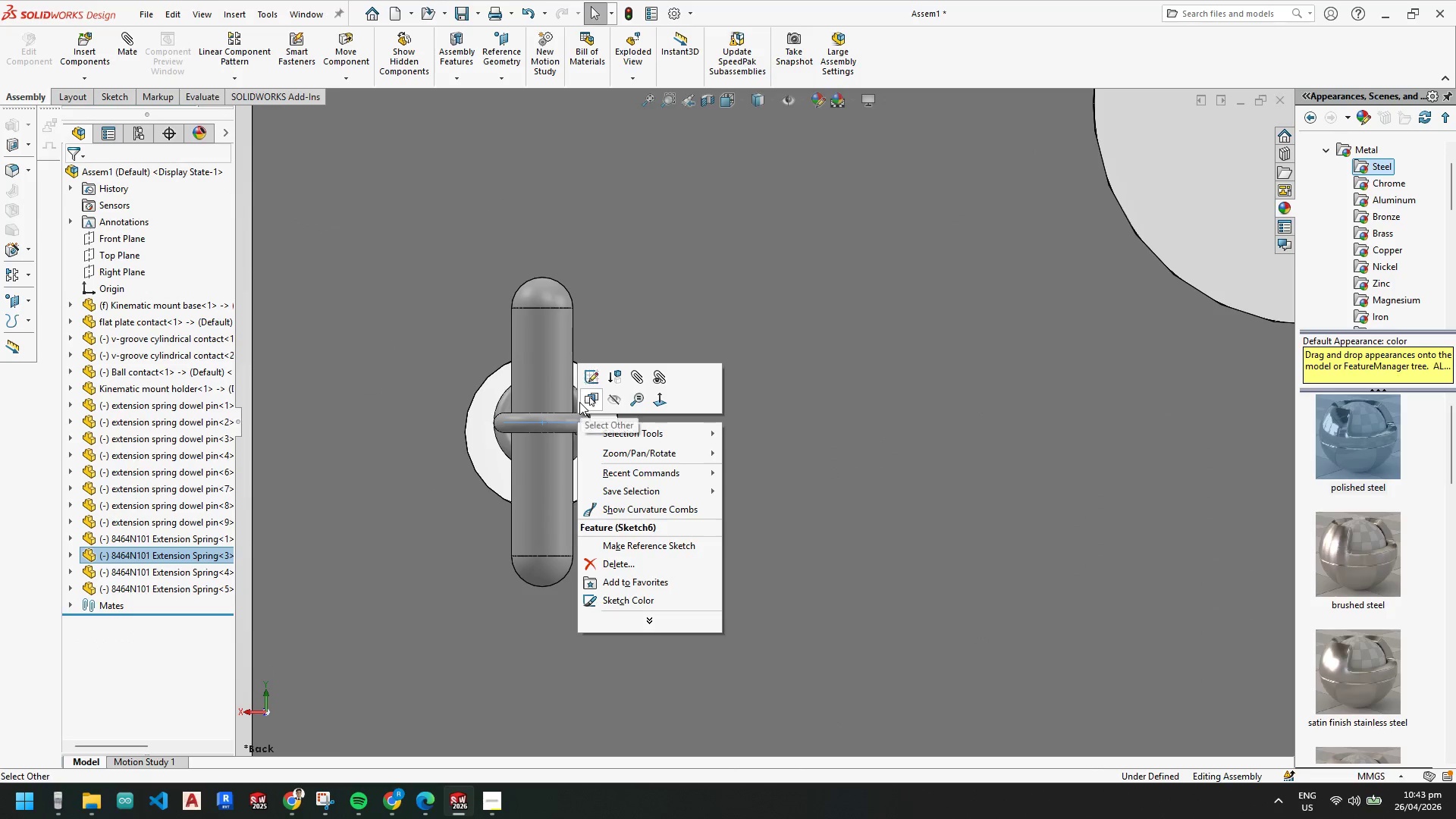 
key(Escape)
 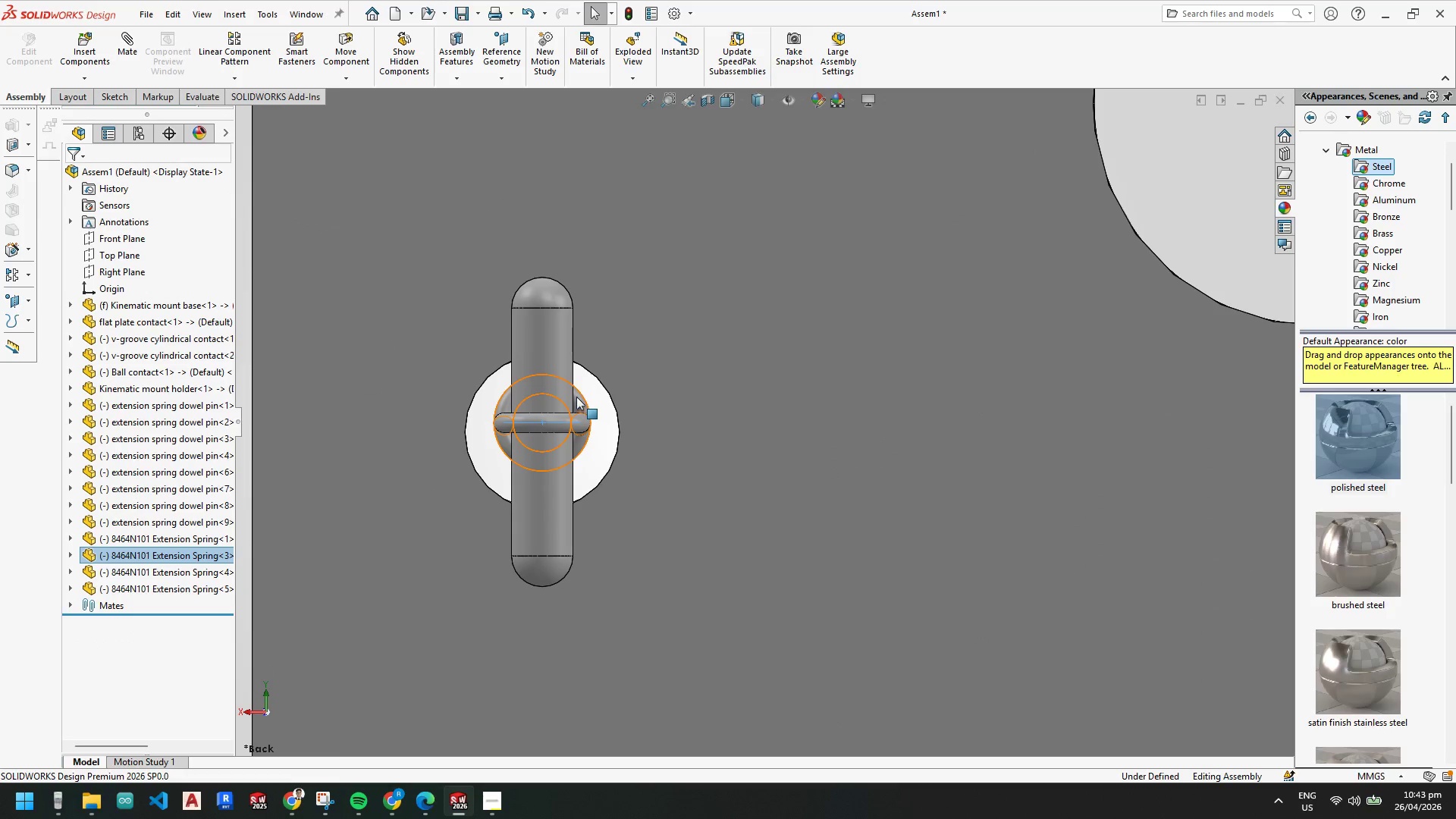 
right_click([576, 397])
 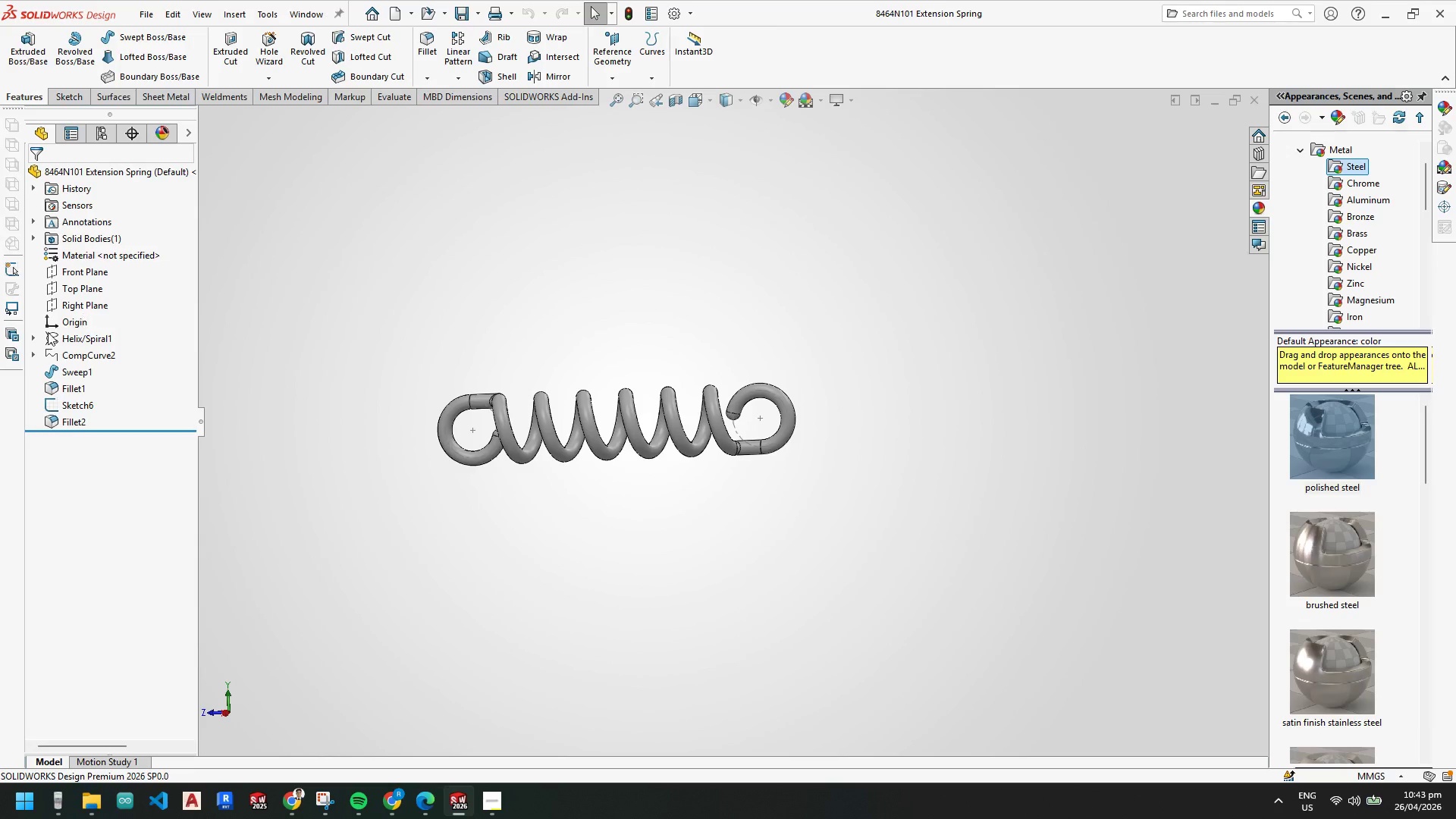 
left_click([39, 339])
 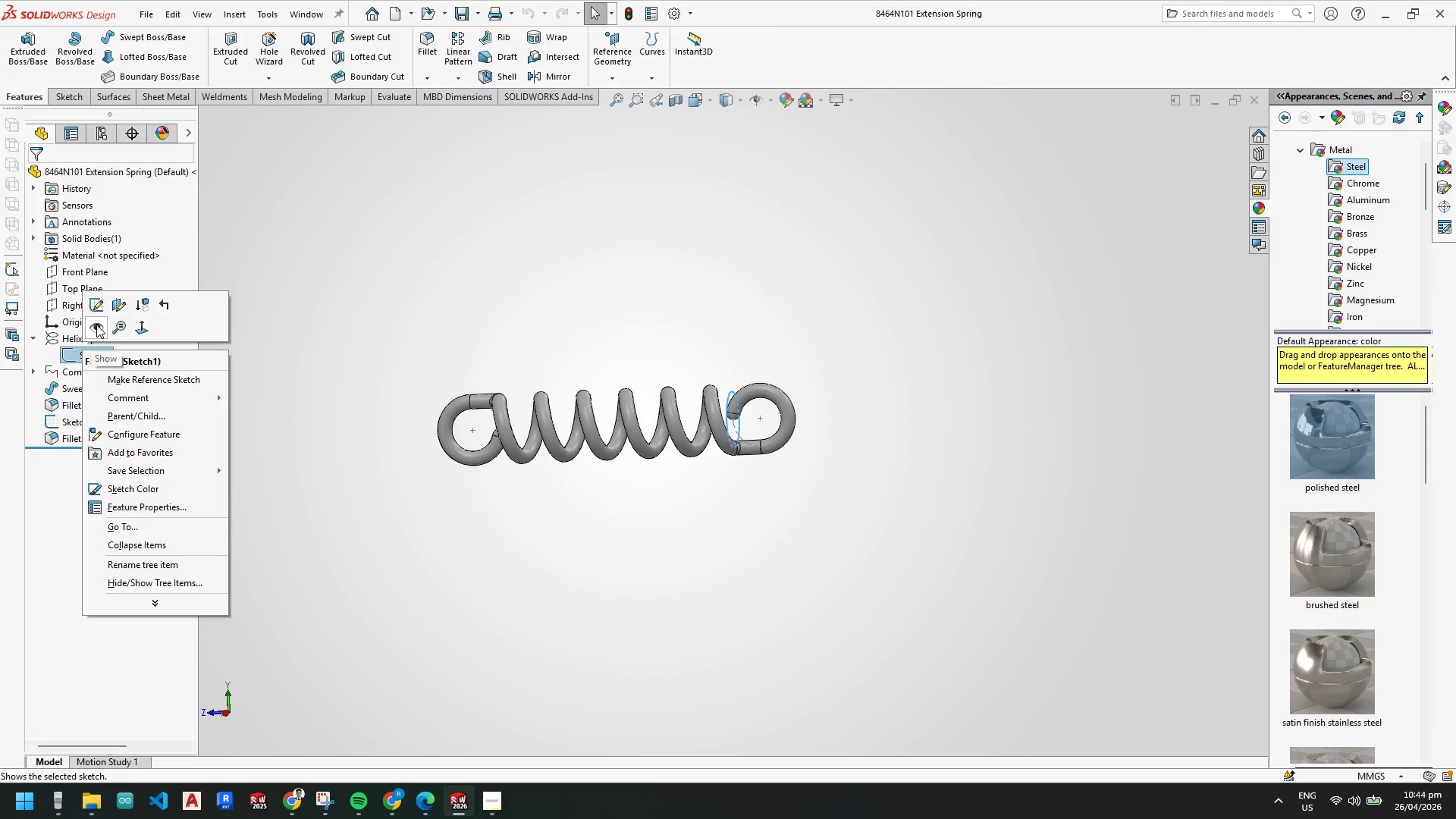 
double_click([499, 541])
 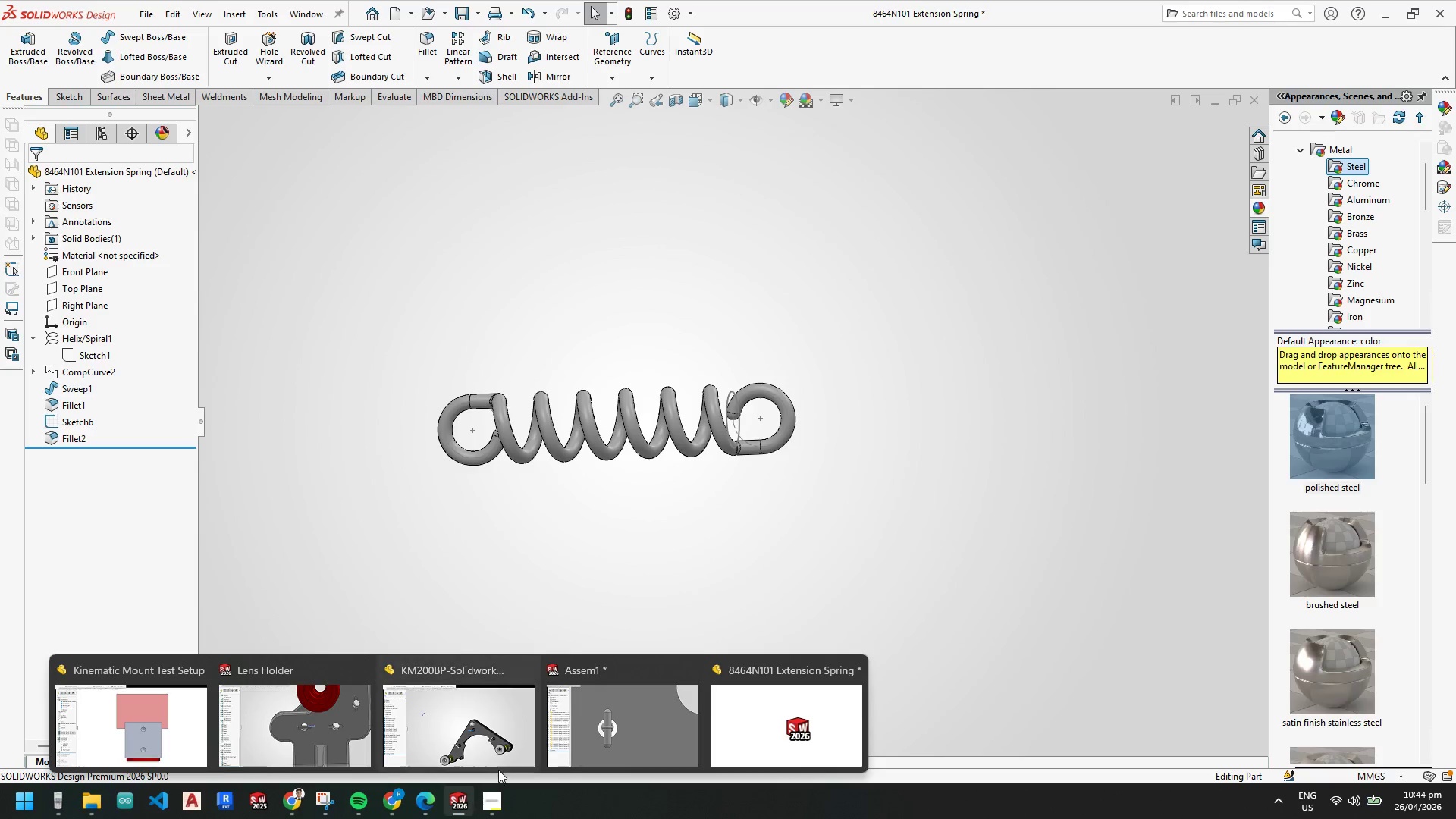 
left_click([597, 719])
 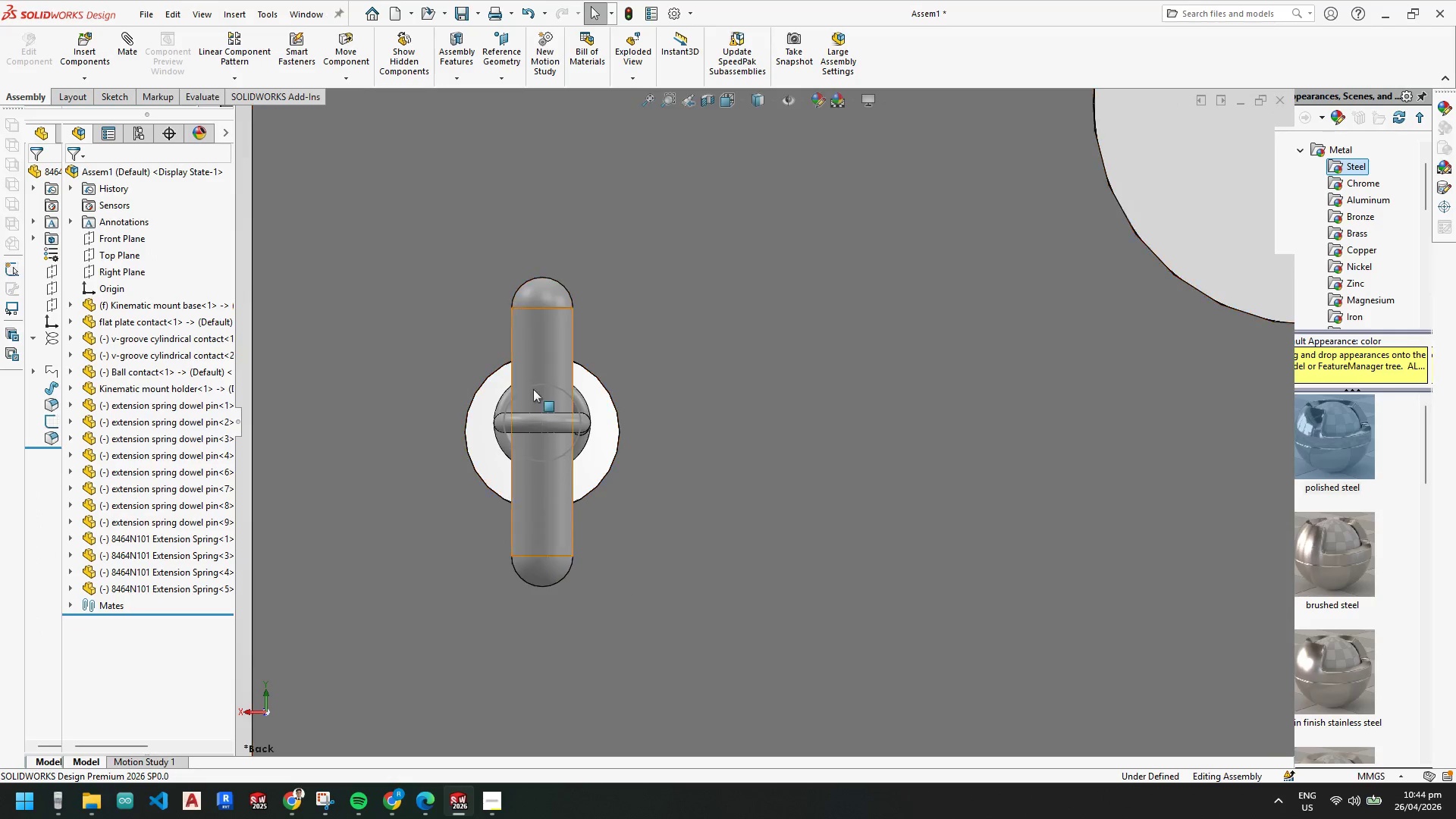 
key(Escape)
 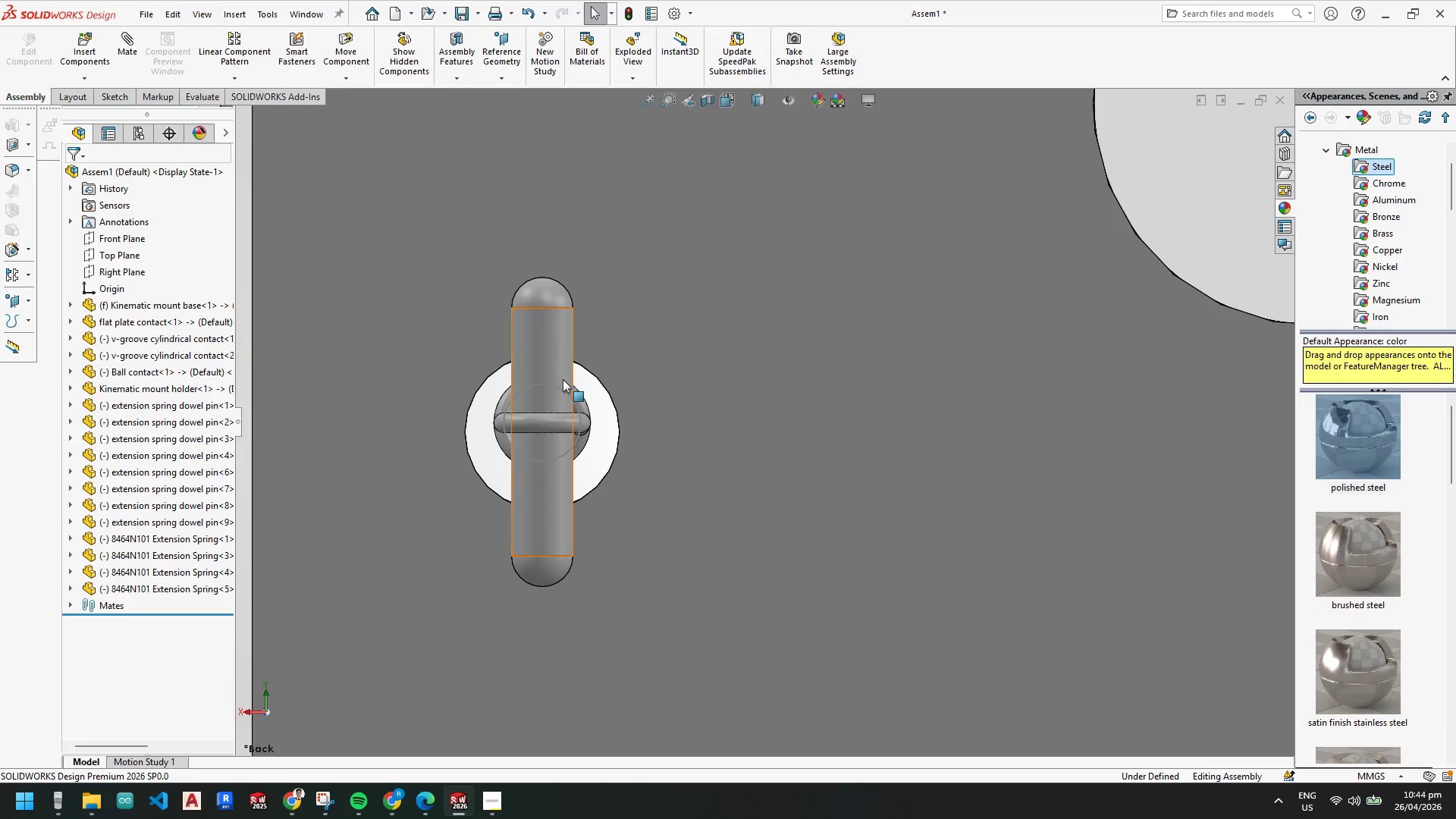 
key(Escape)
 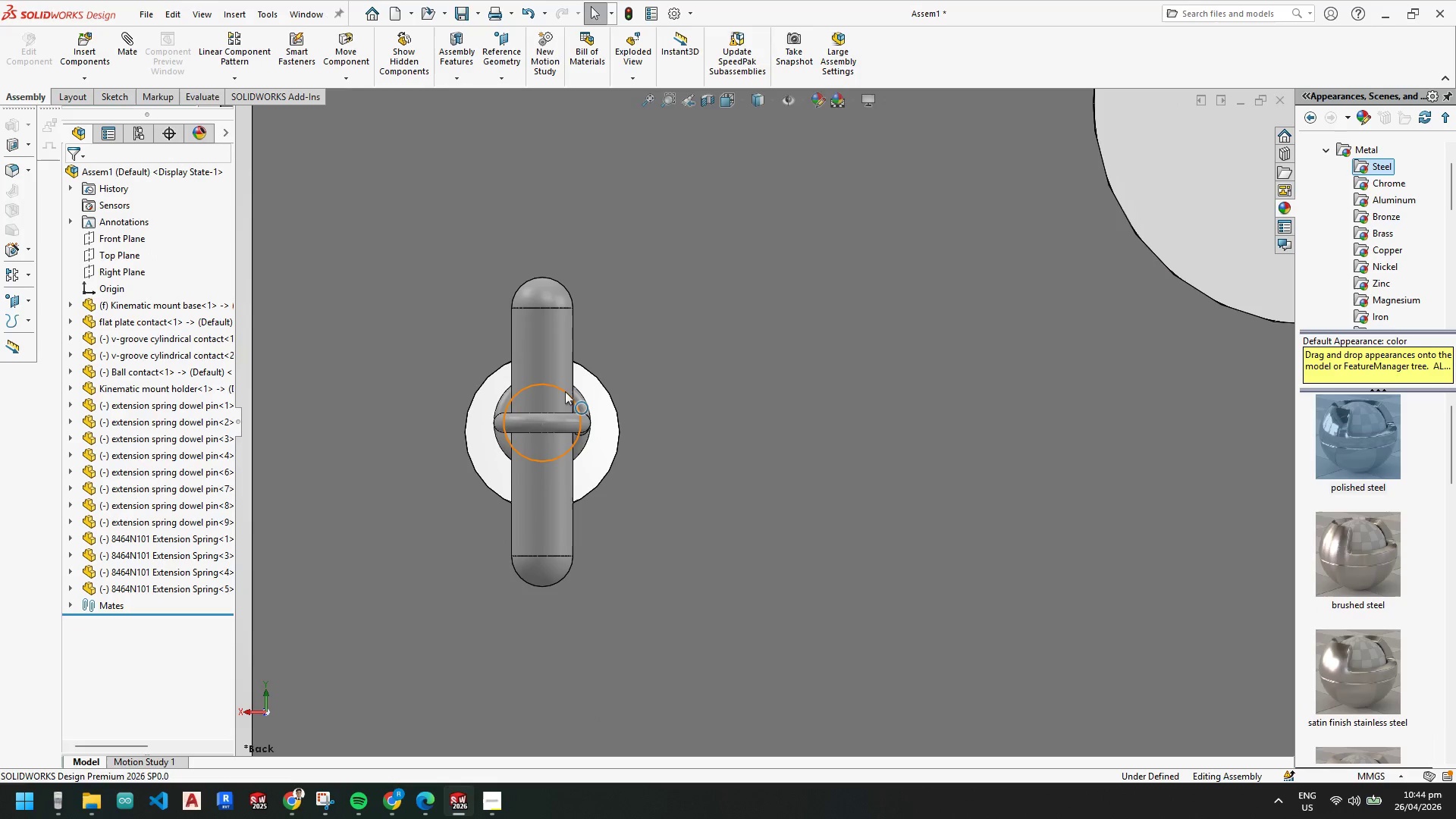 
left_click([565, 391])
 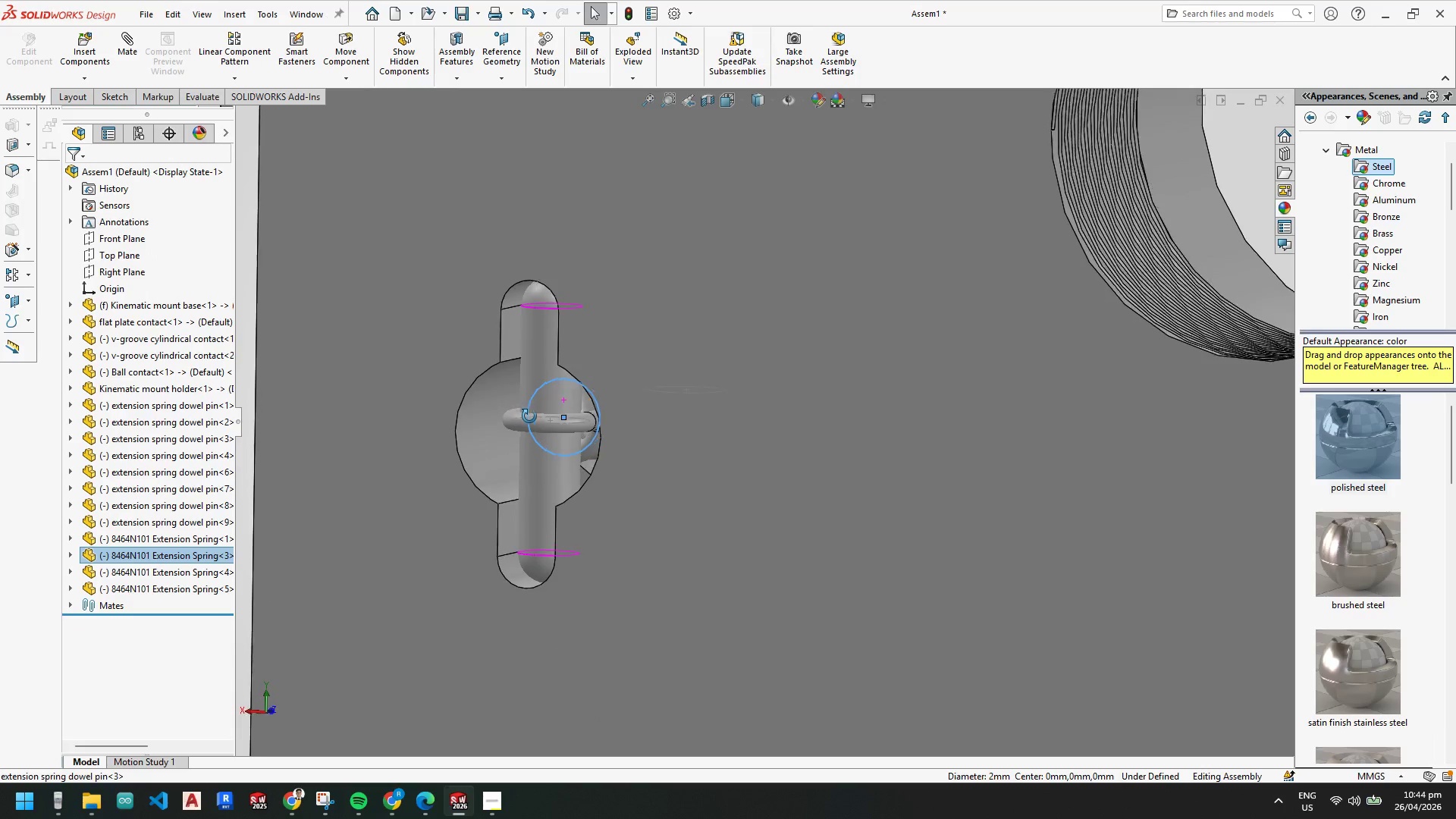 
hold_key(key=ControlLeft, duration=0.42)
left_click([484, 412])
 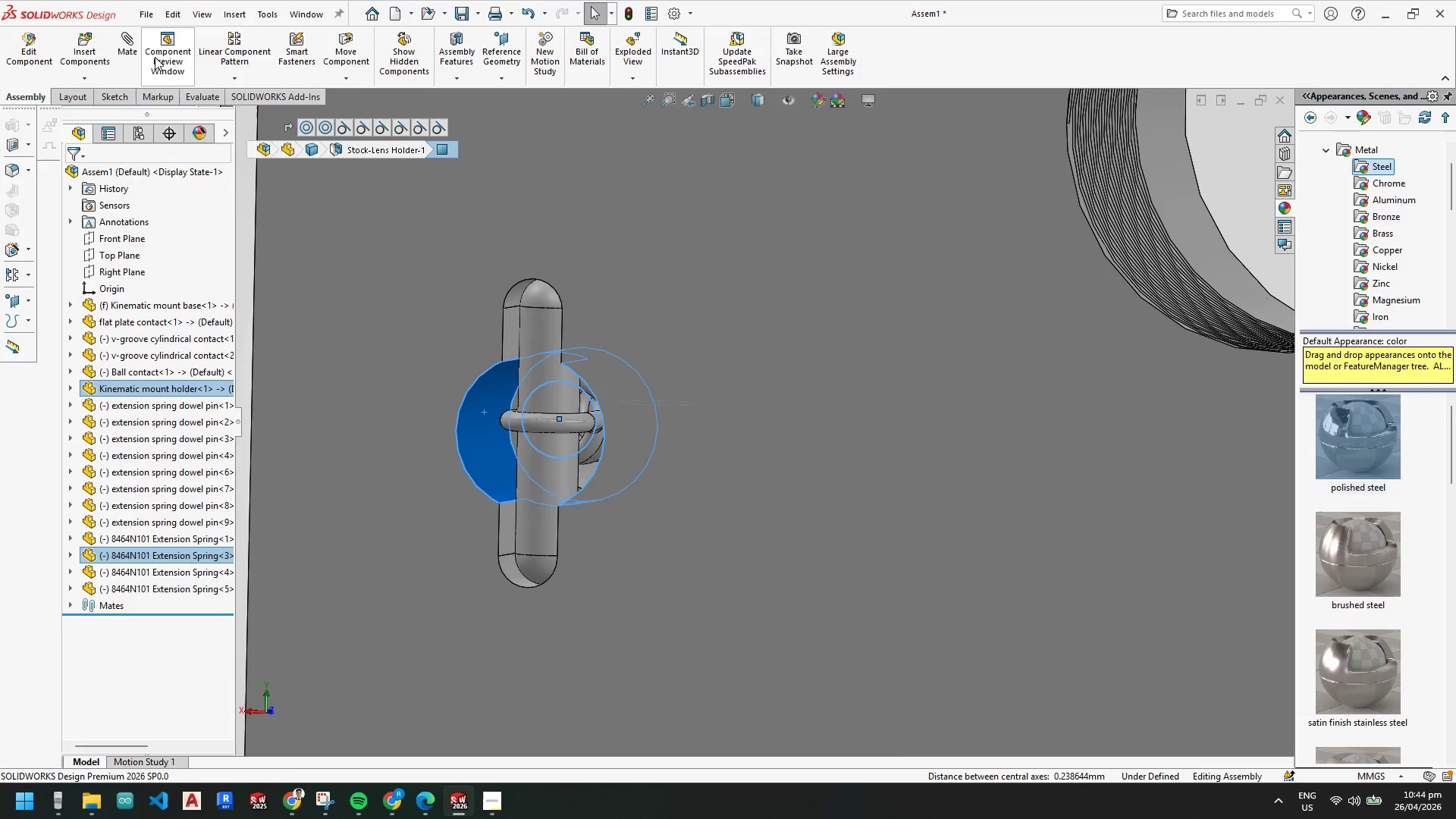 
left_click([135, 47])
 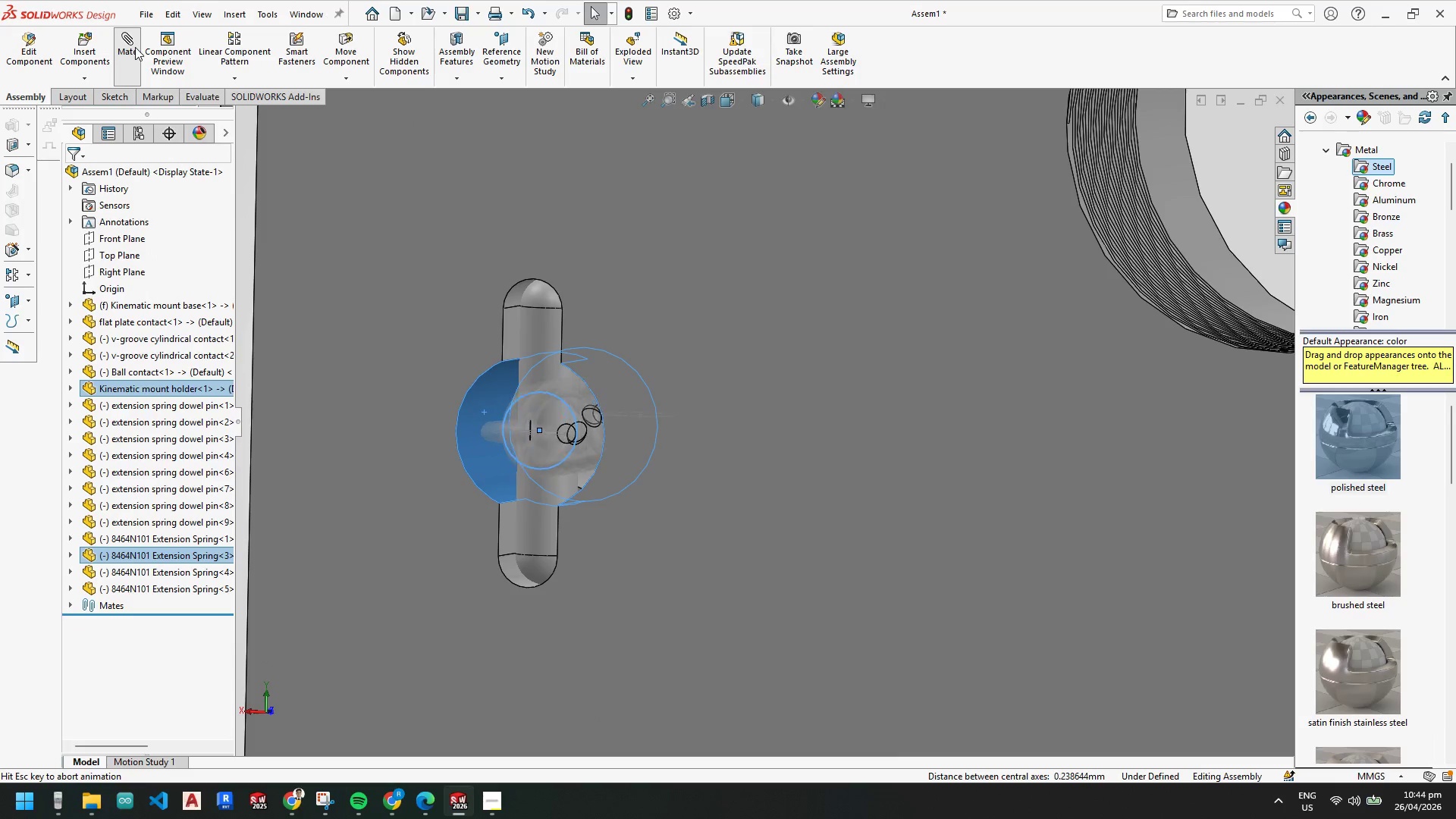 
mouse_move([134, 51])
 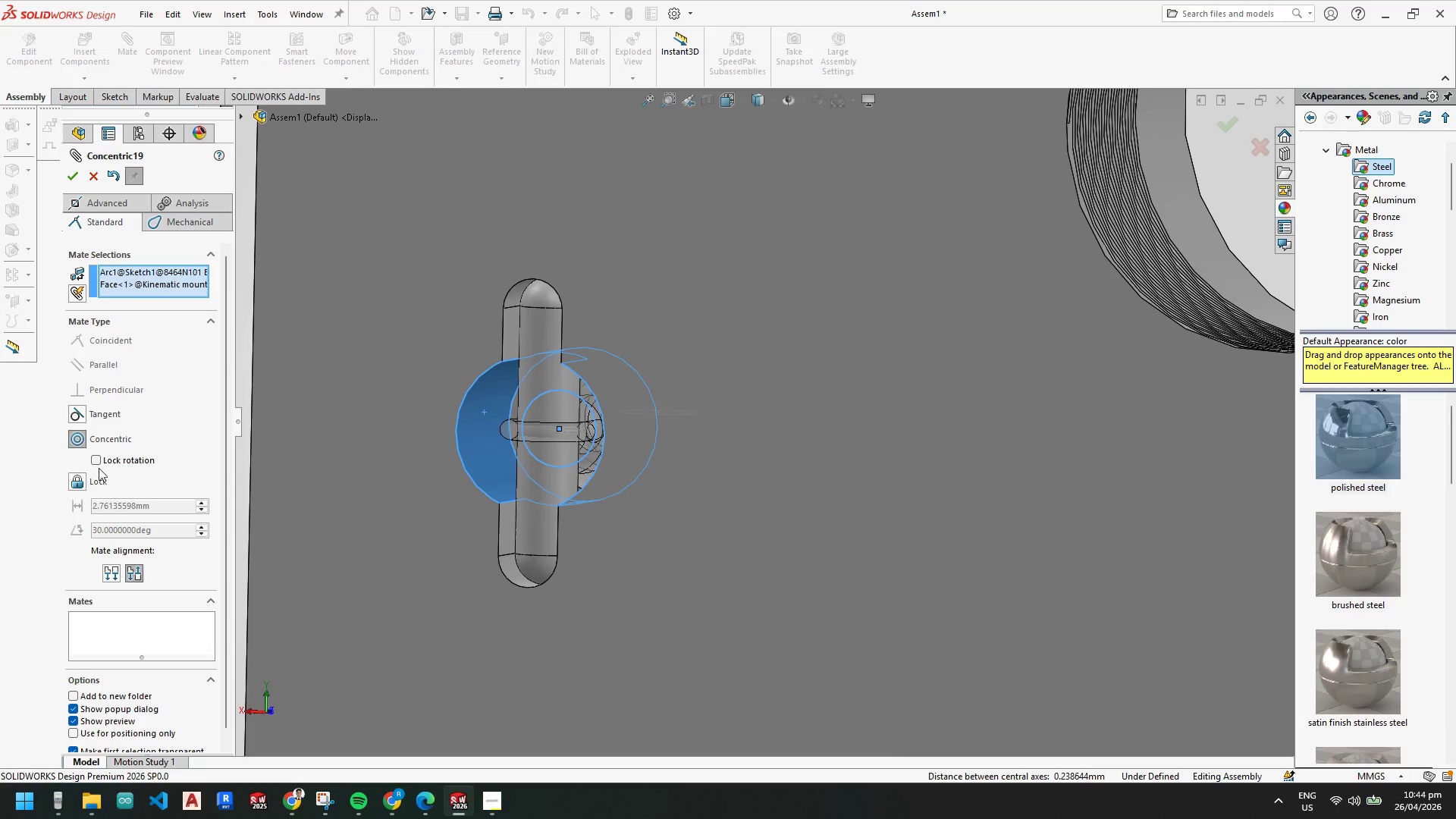 
left_click([96, 463])
 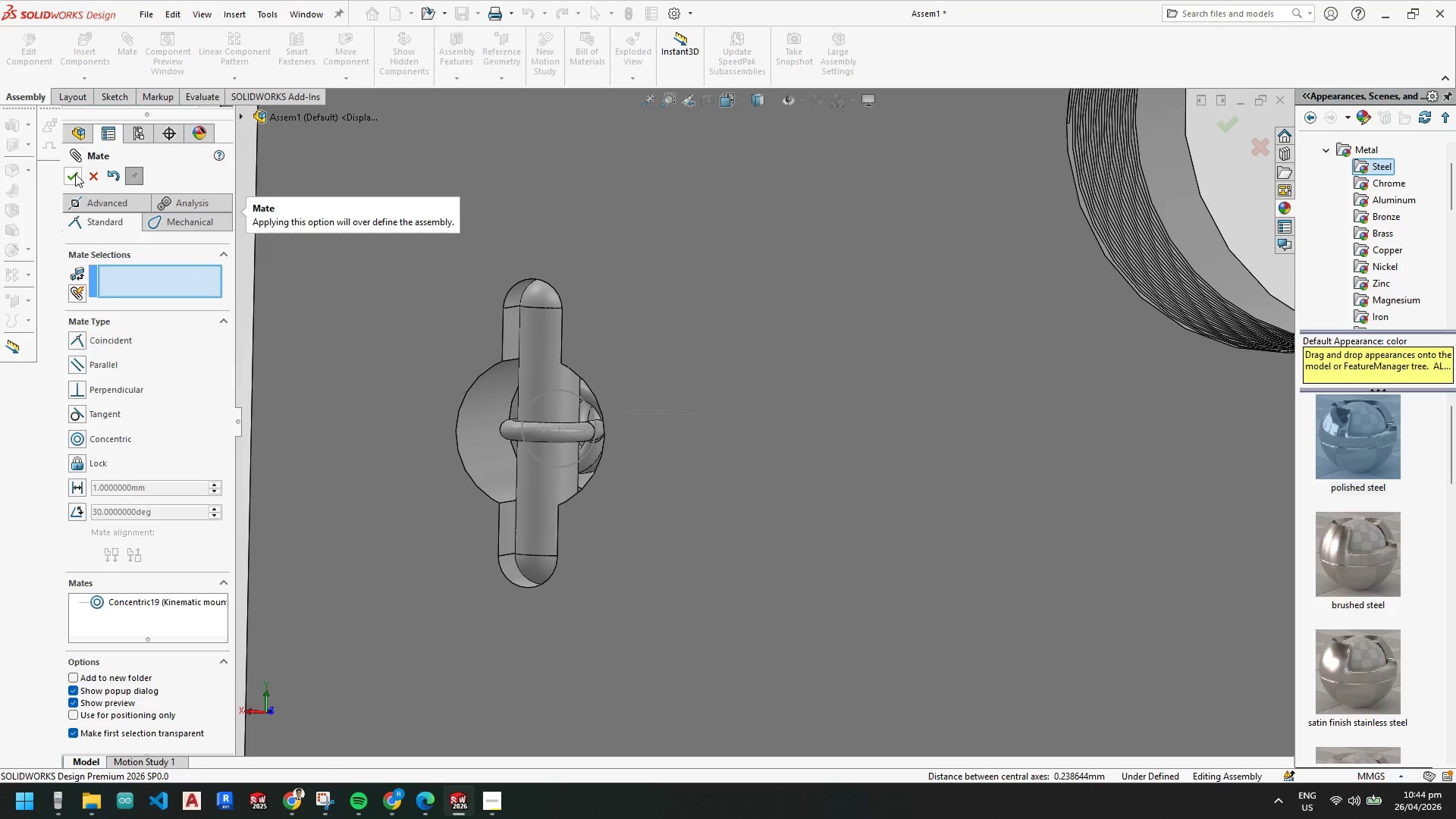 
wait(5.78)
 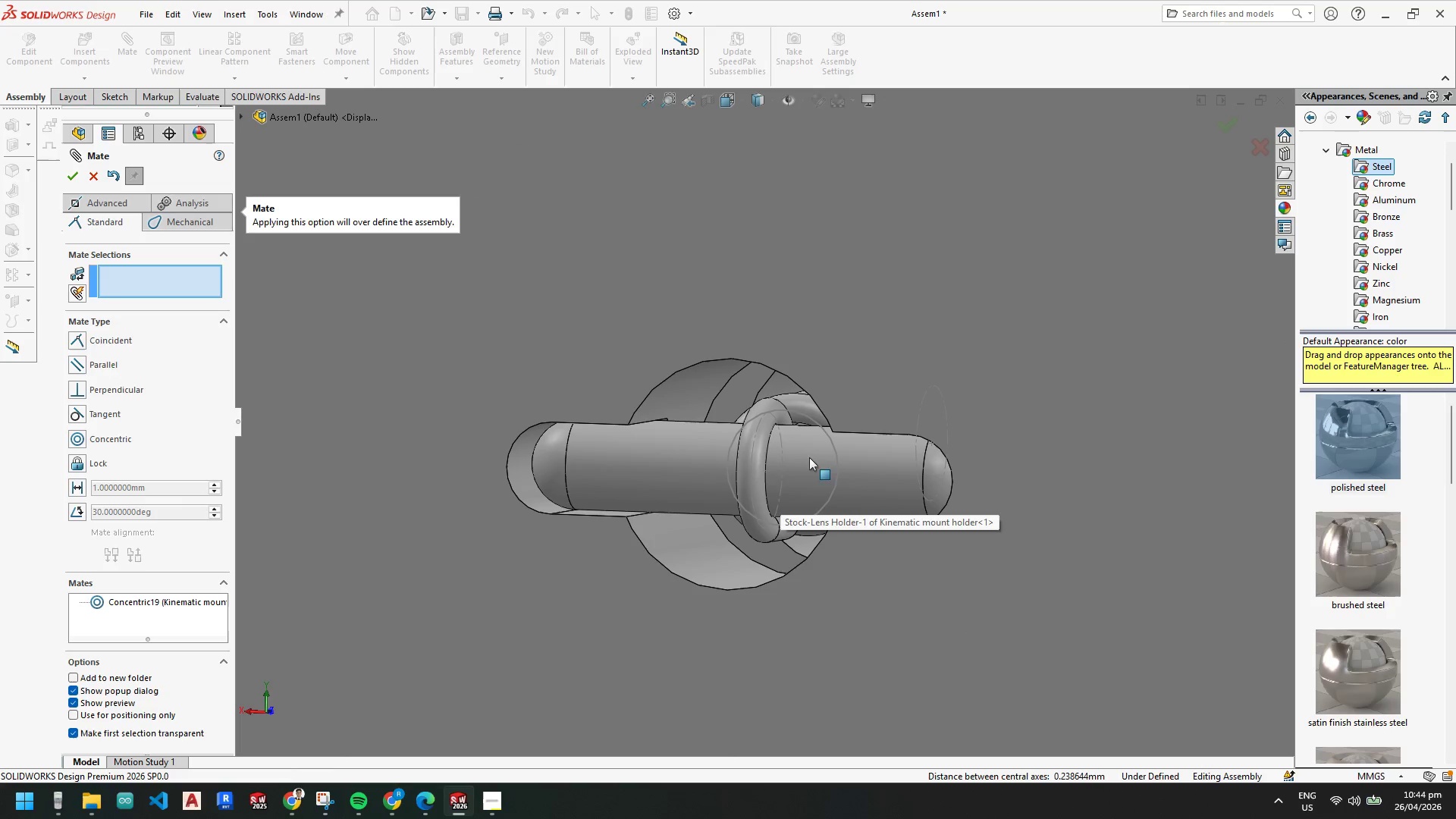 
left_click([836, 450])
 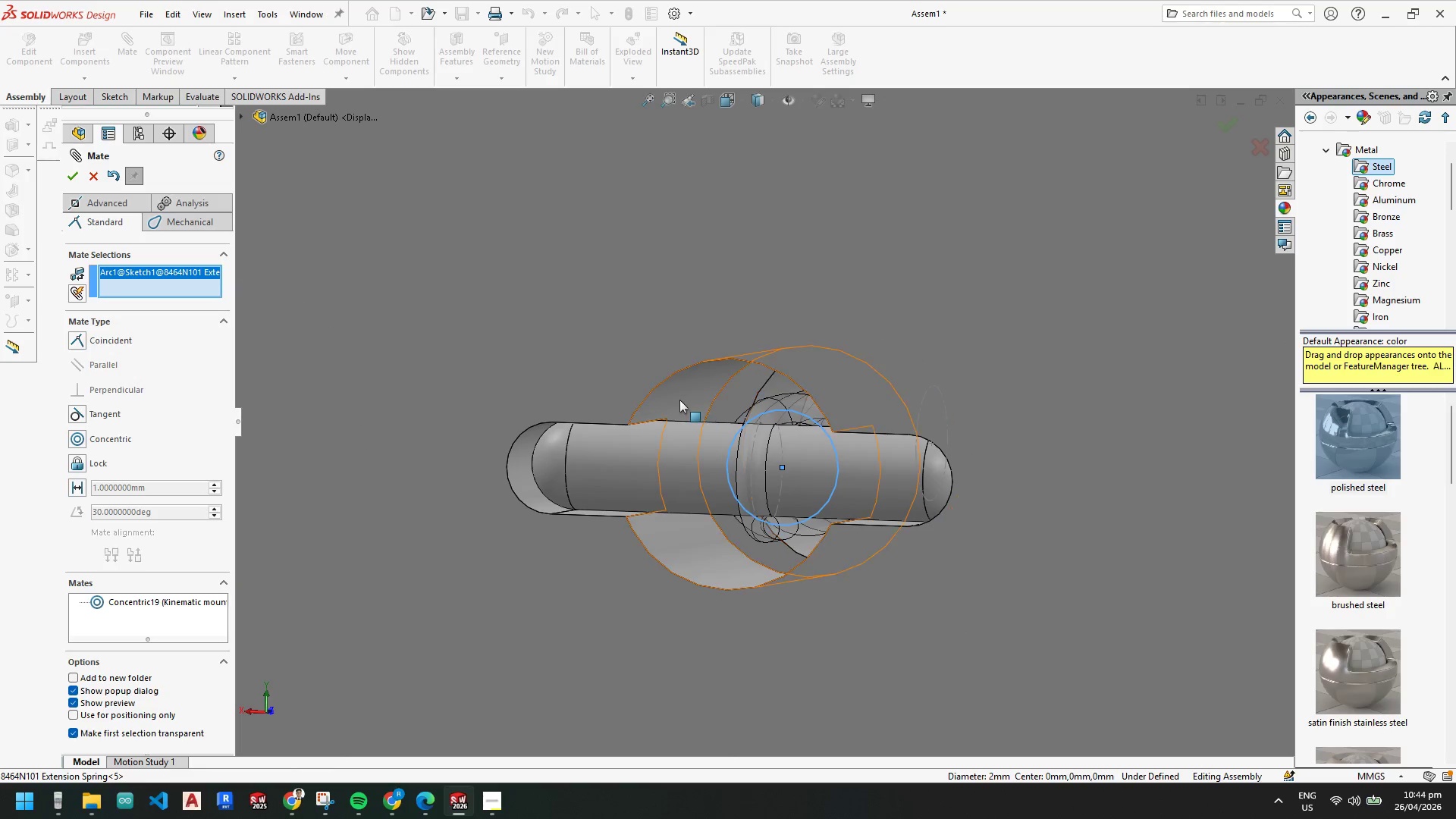 
left_click([675, 396])
 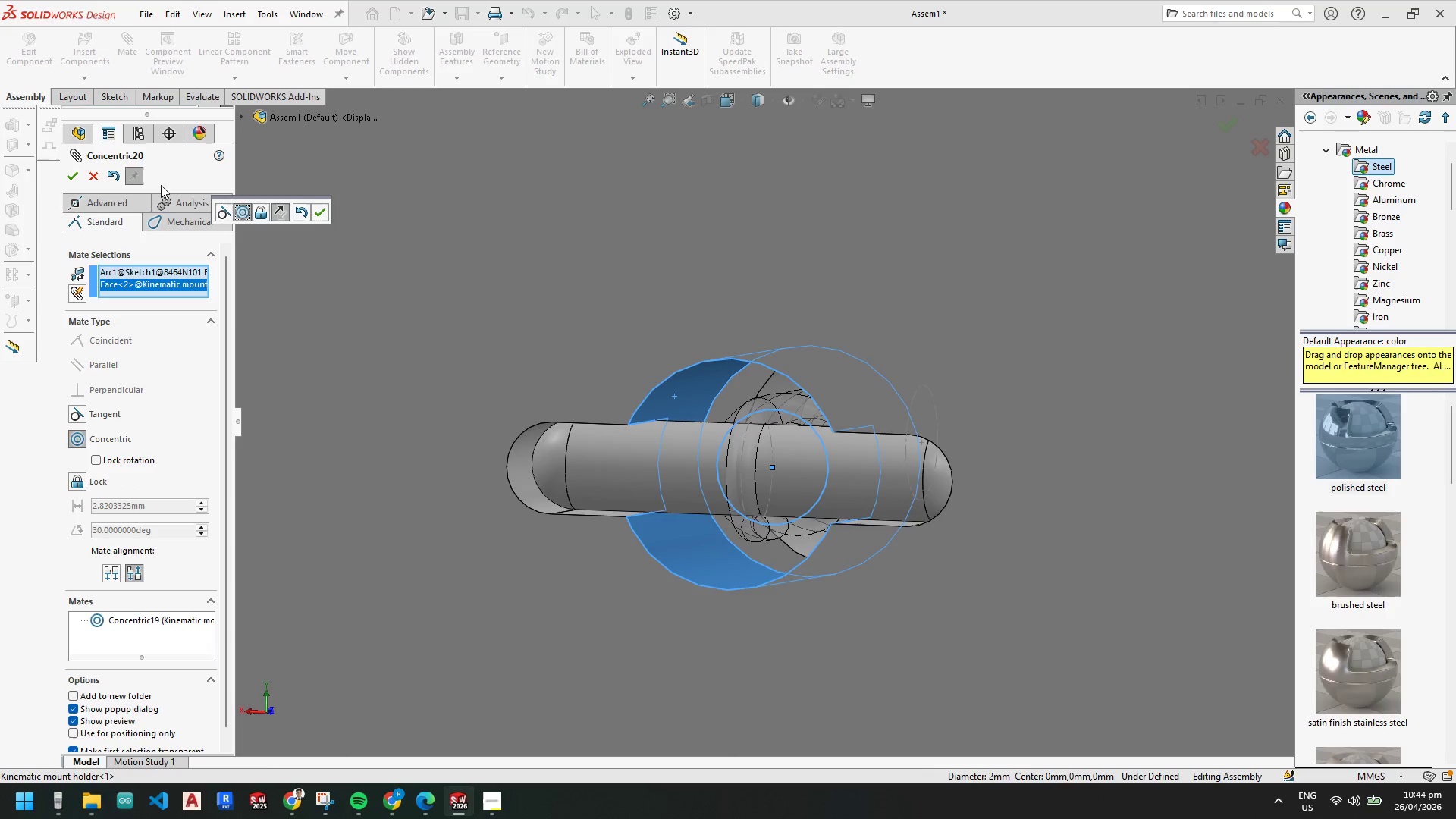 
scroll: coordinate [780, 492], scroll_direction: down, amount: 2.0
 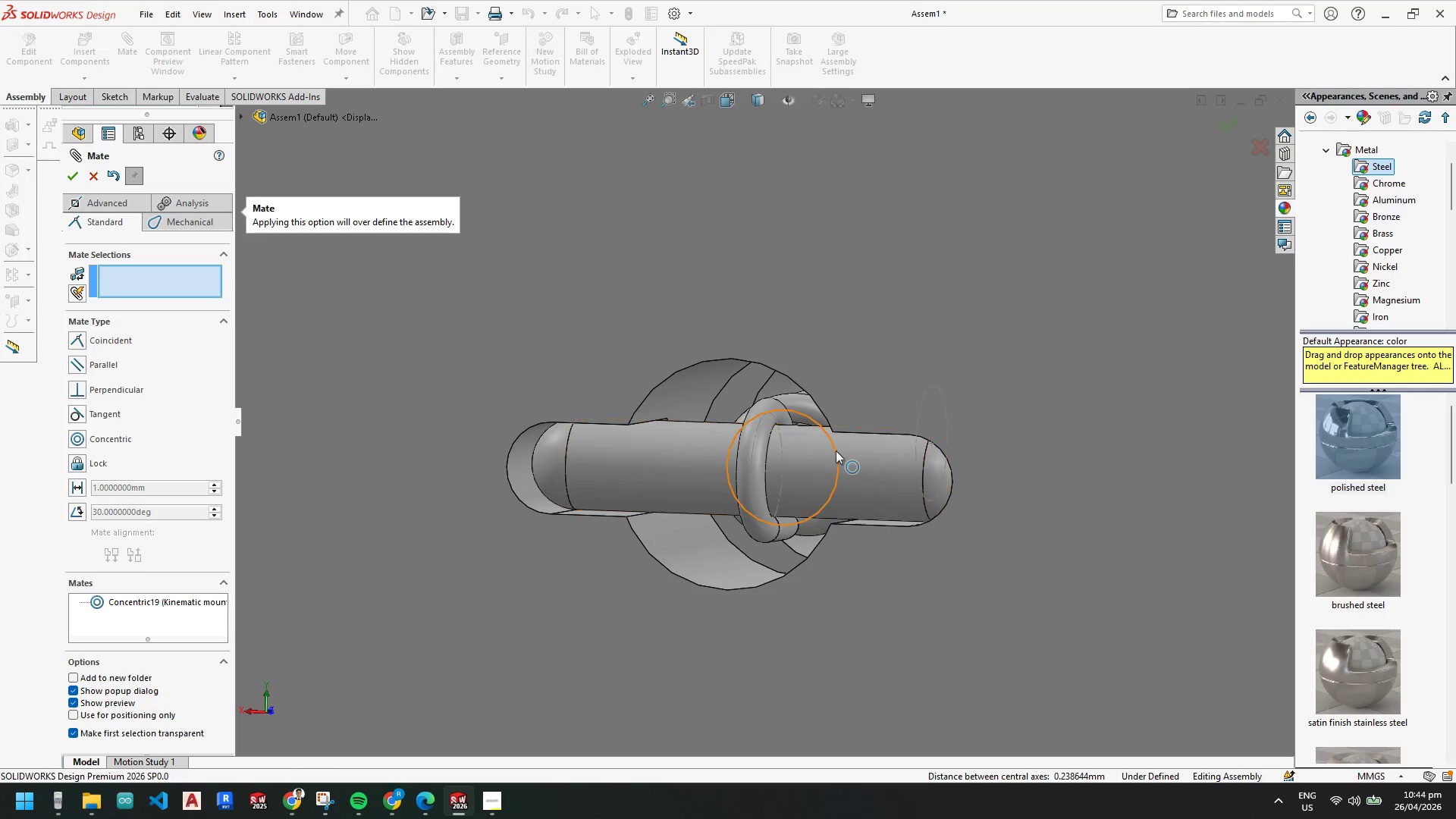 
left_click([63, 174])
 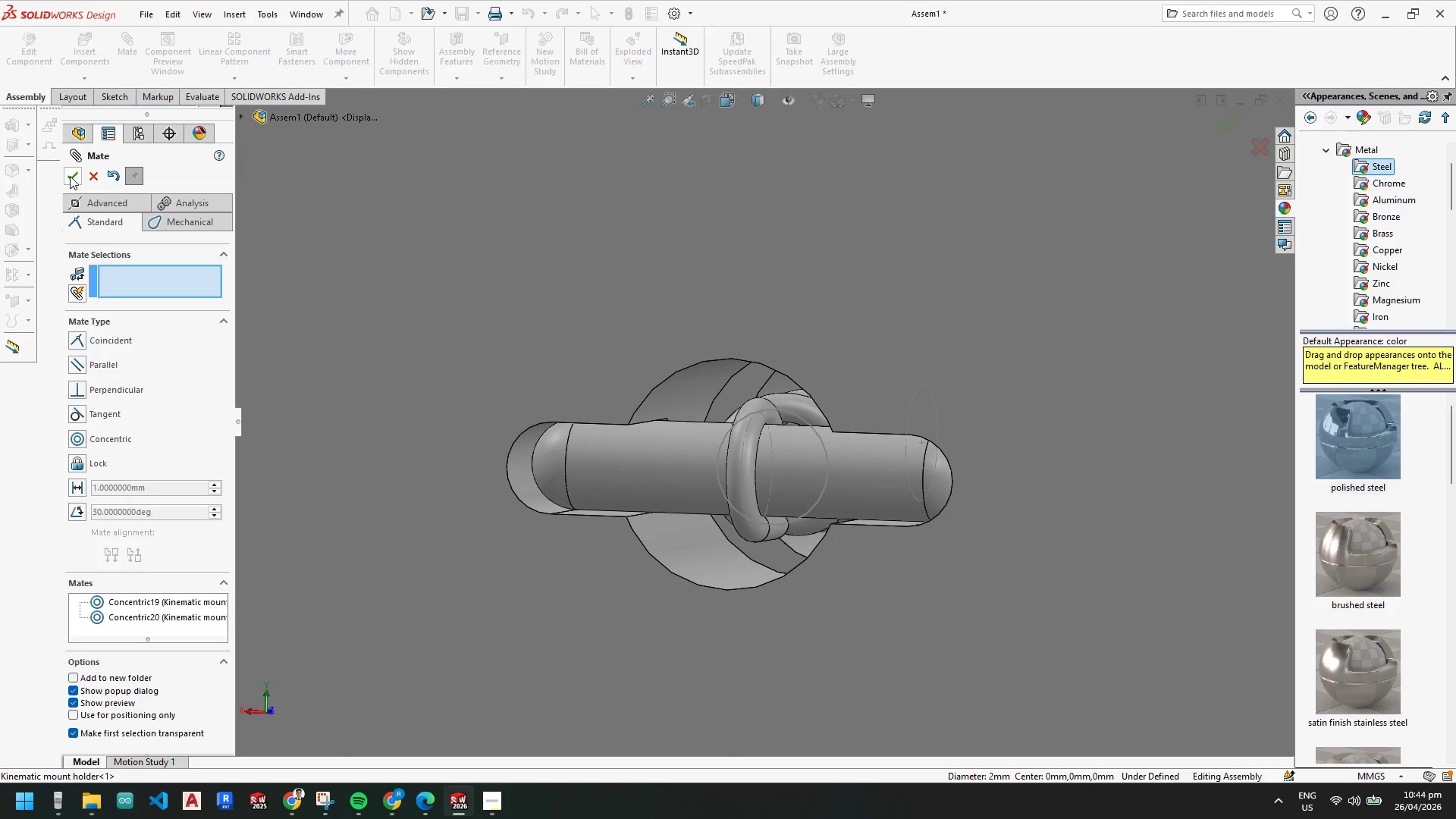 
left_click([71, 177])
 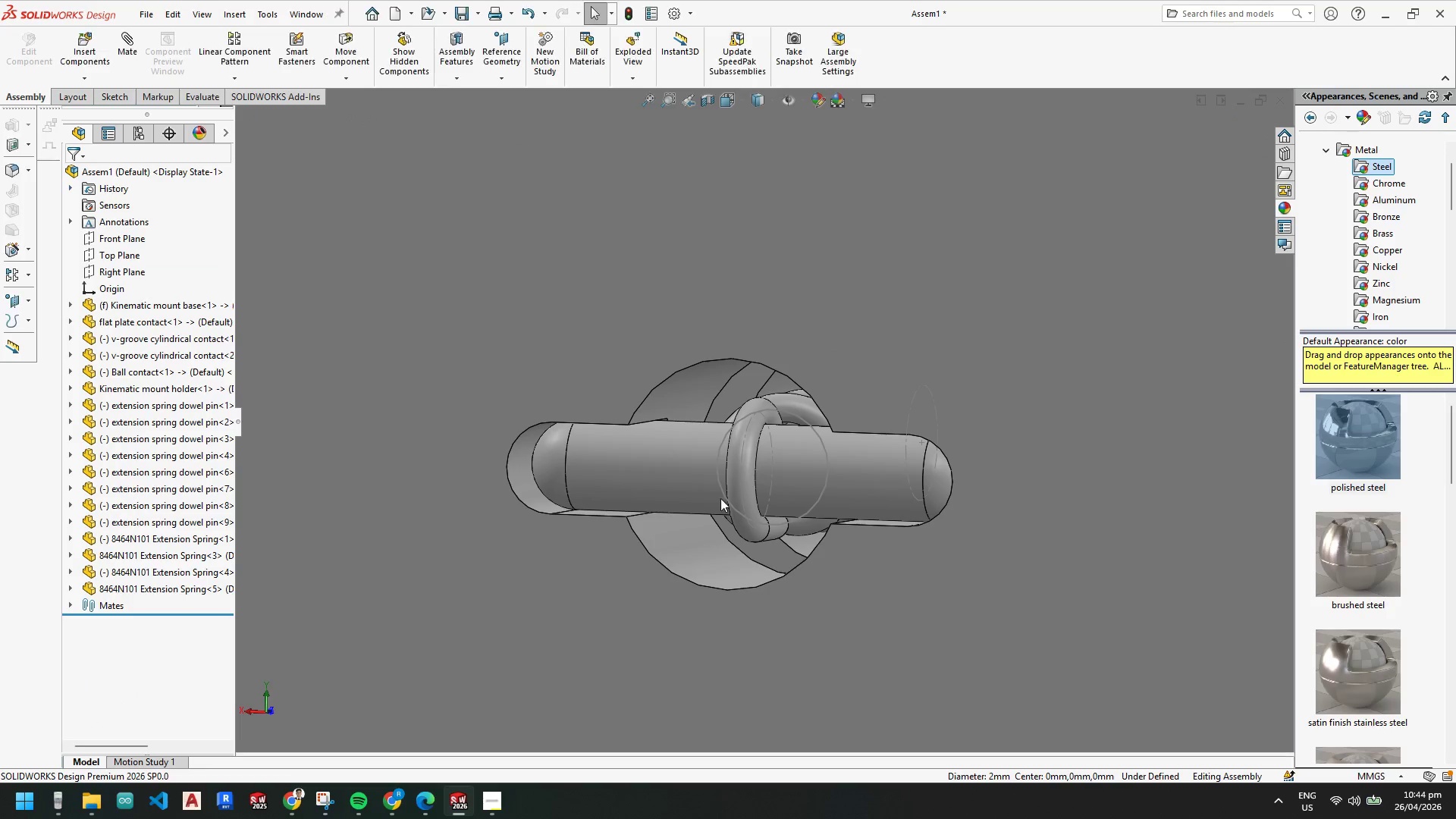 
left_click([130, 43])
 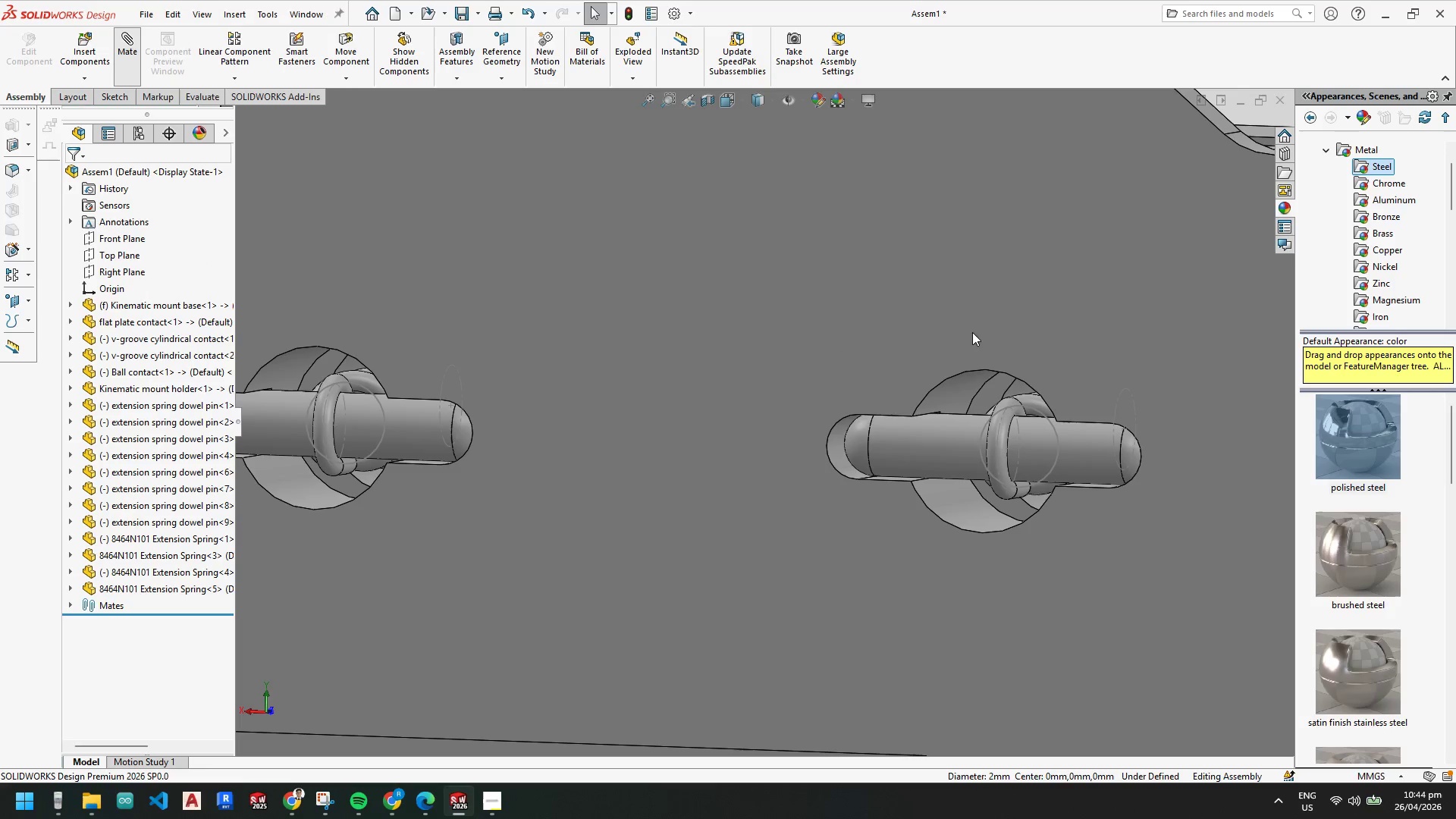 
scroll: coordinate [1072, 447], scroll_direction: up, amount: 2.0
 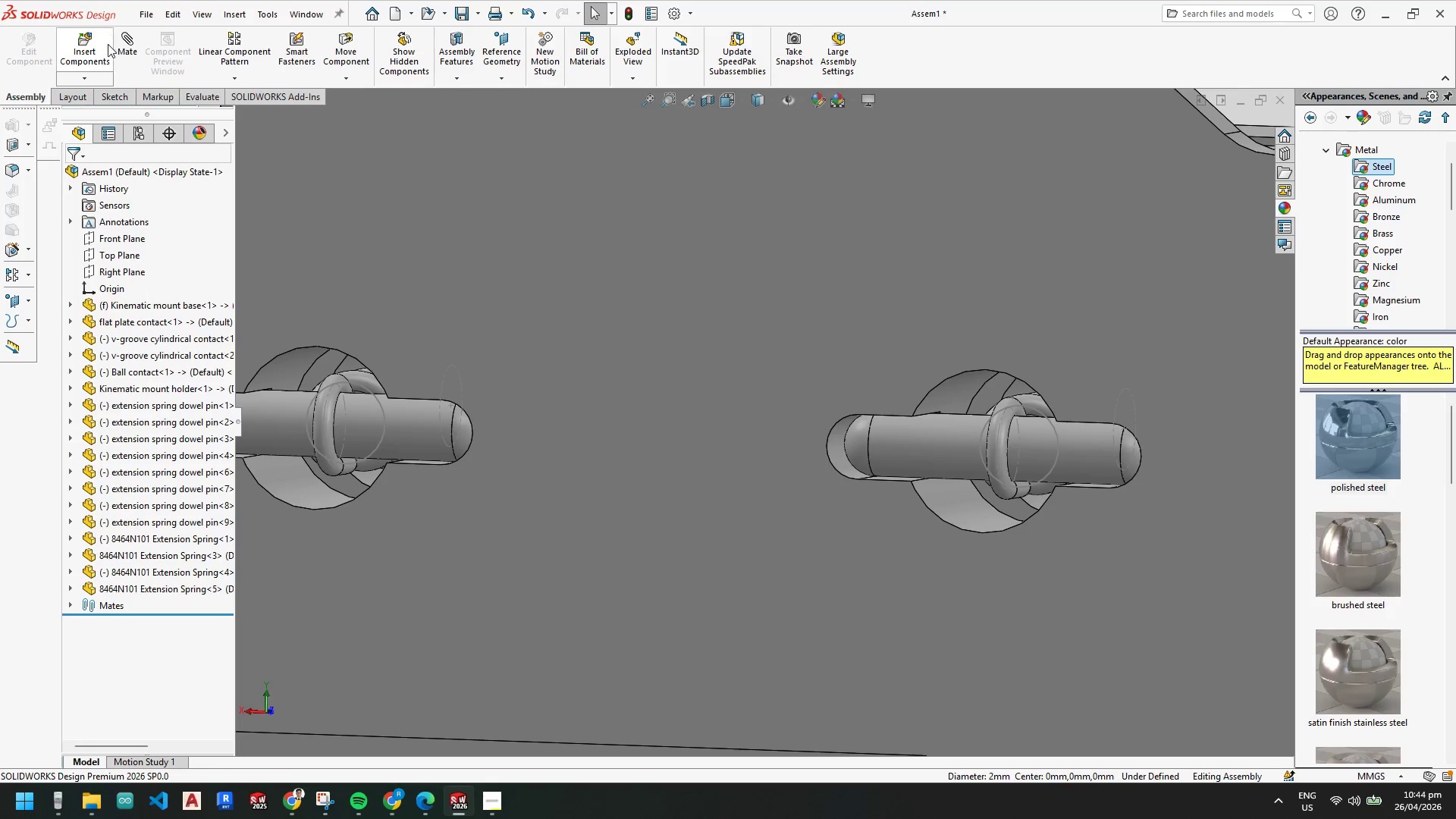 
double_click([861, 410])
 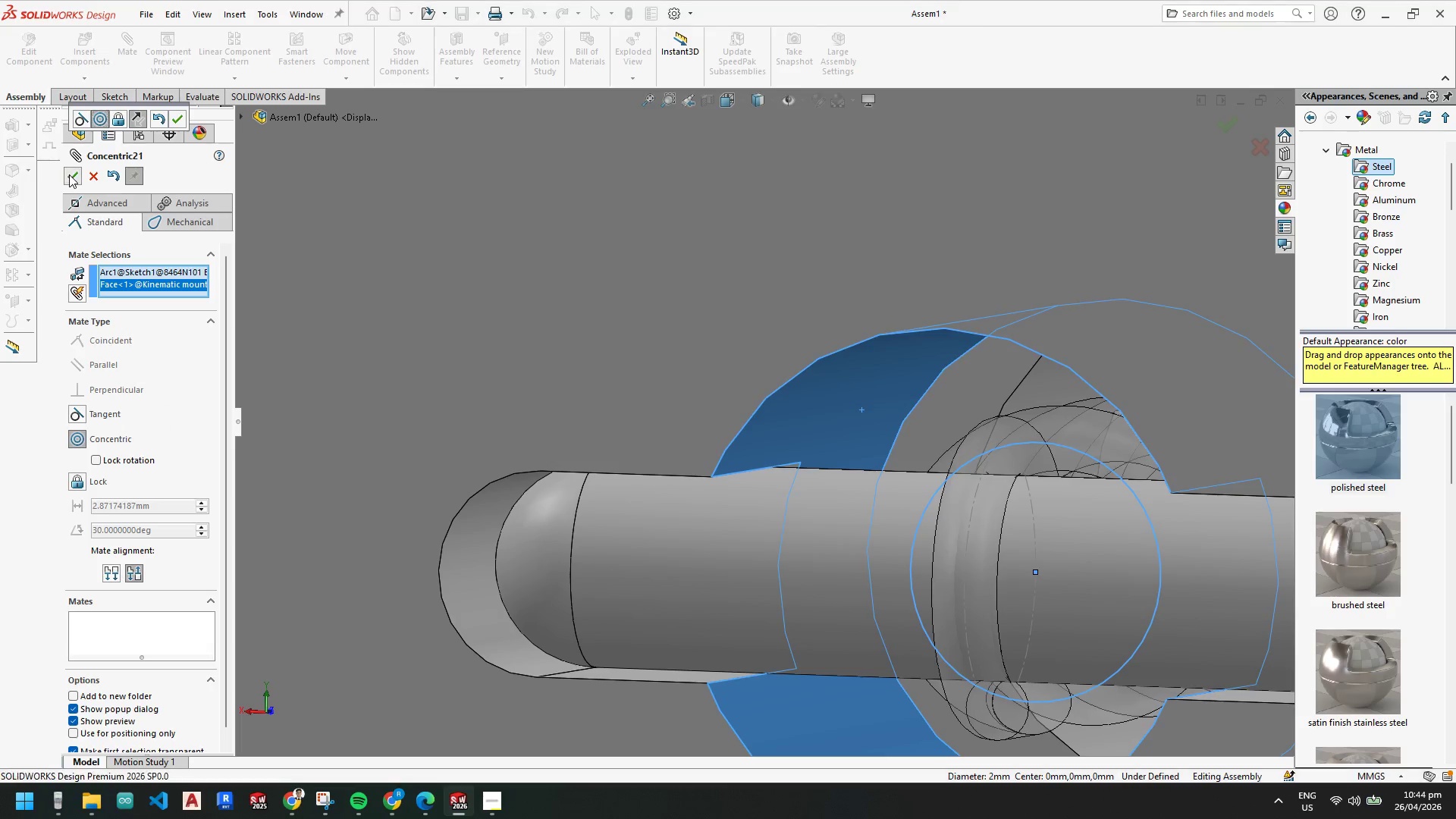 
scroll: coordinate [1053, 437], scroll_direction: down, amount: 6.0
 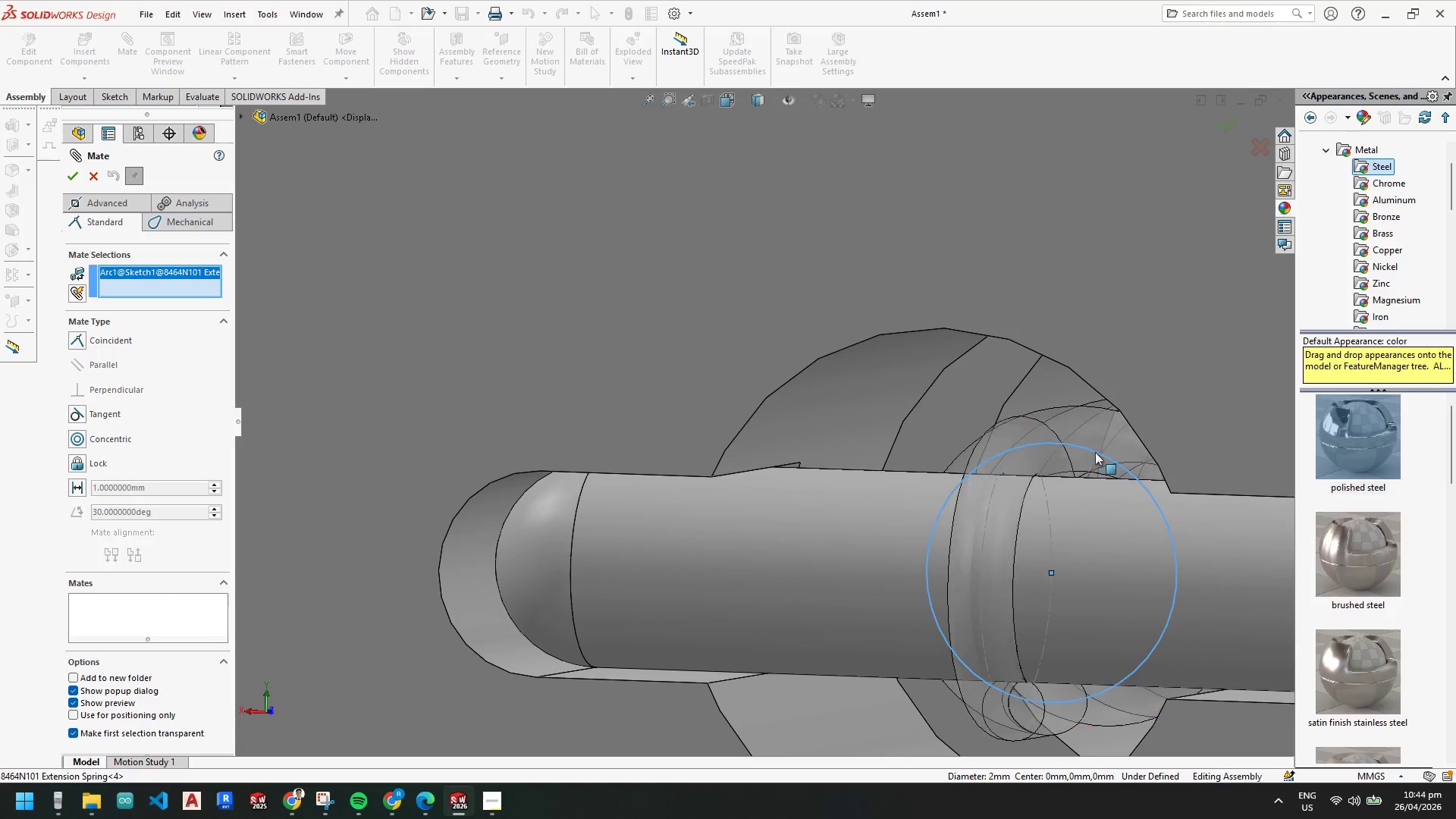 
left_click([73, 177])
 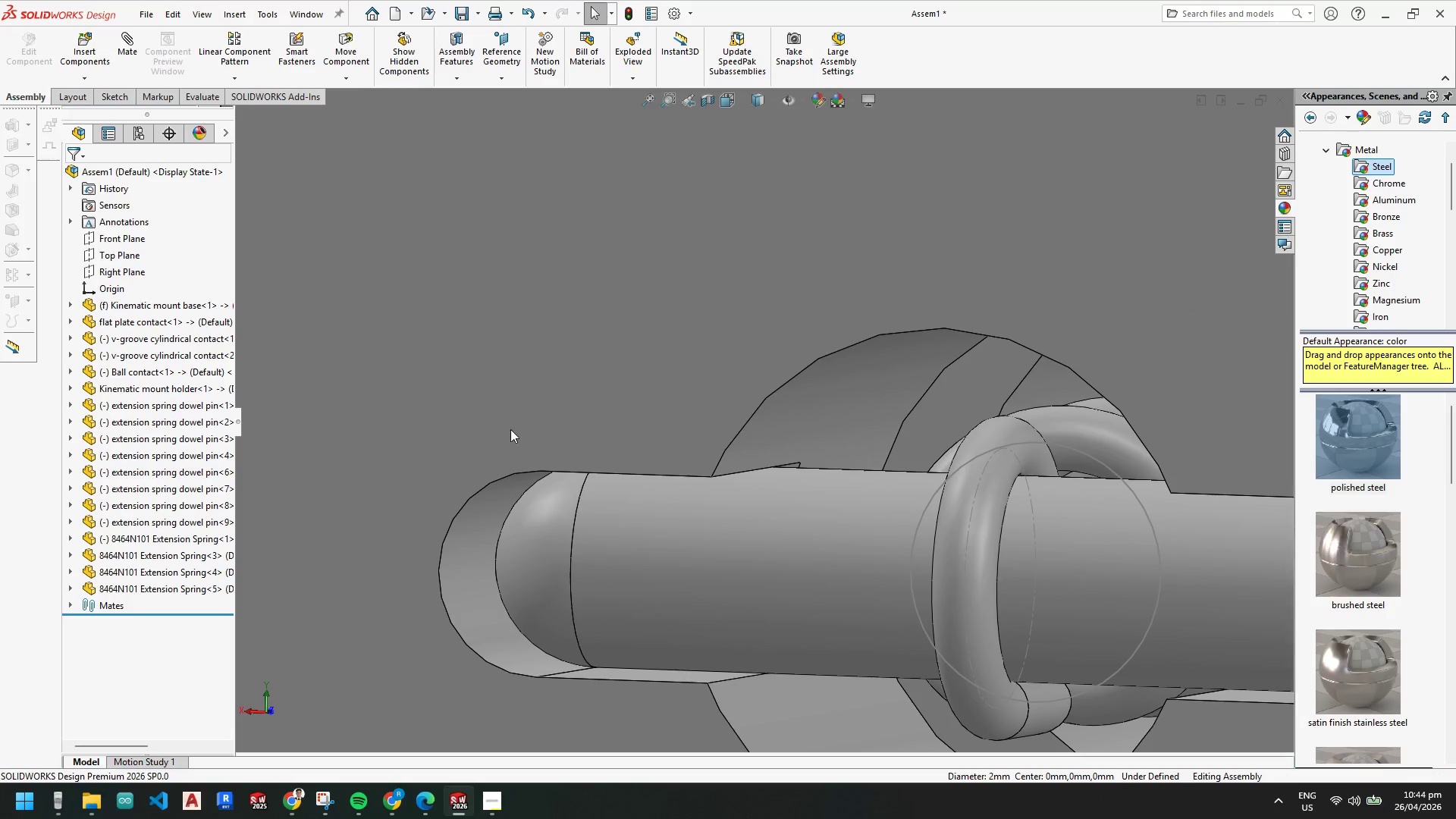 
scroll: coordinate [583, 375], scroll_direction: up, amount: 9.0
 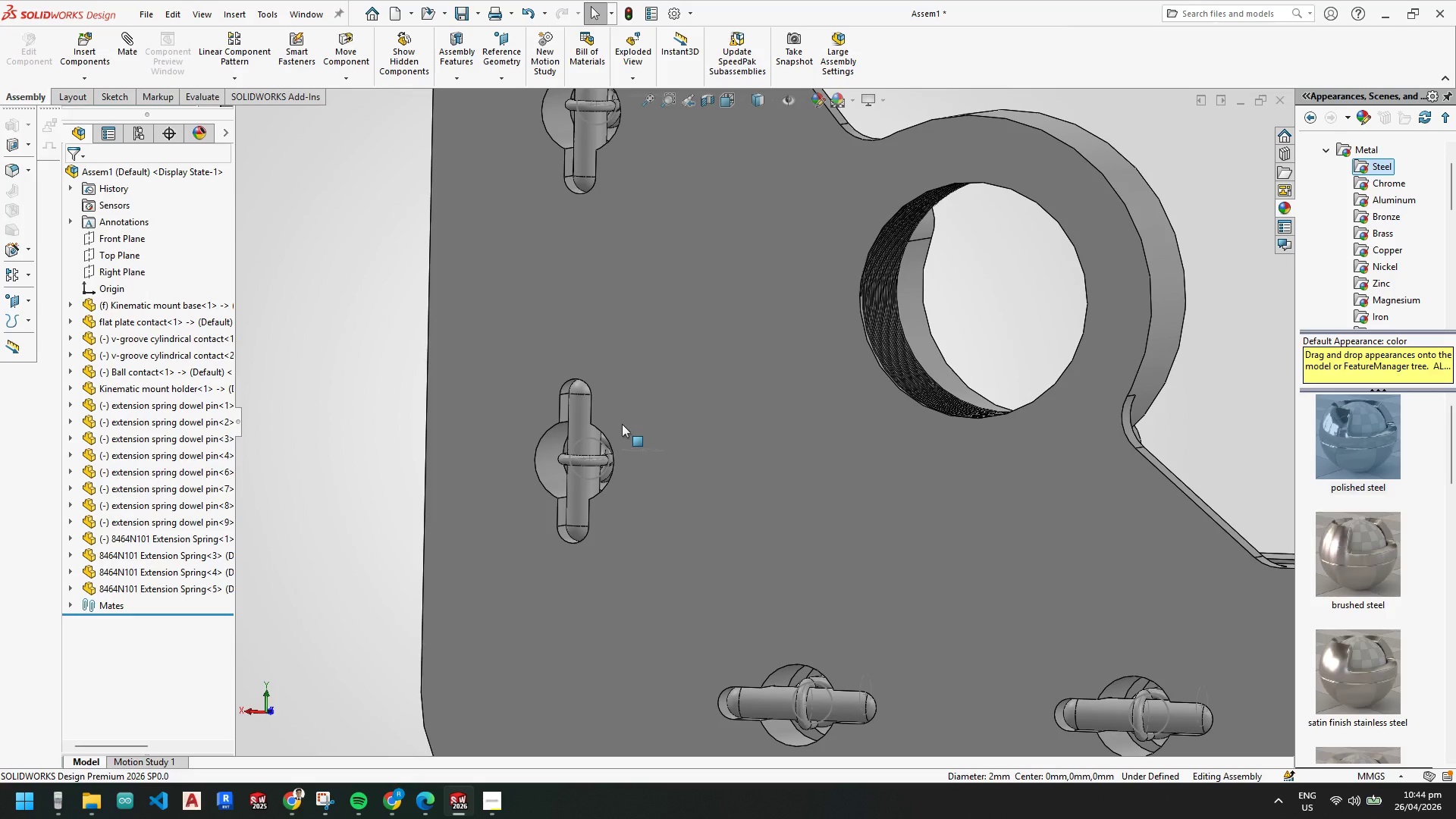 
double_click([639, 326])
 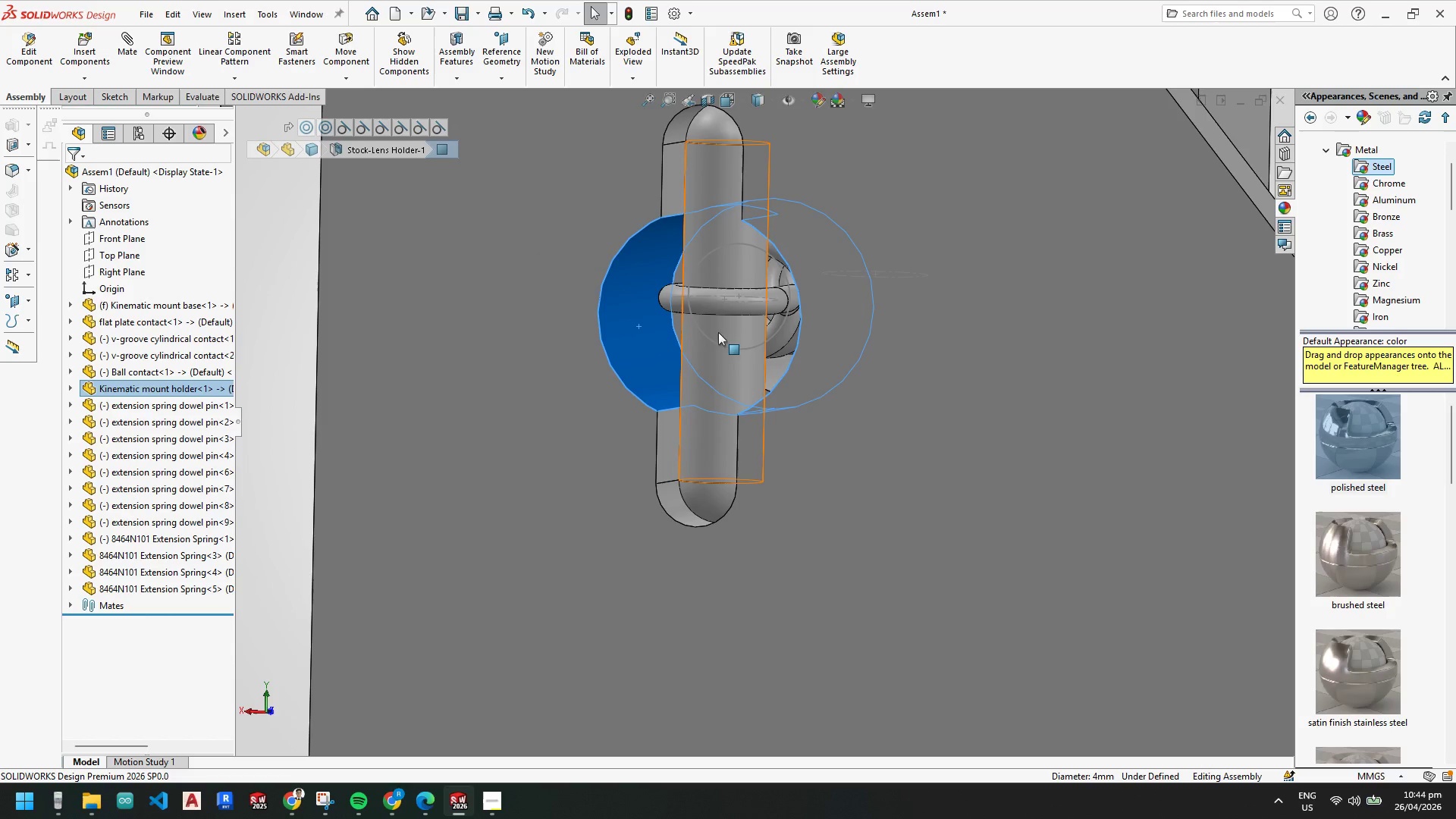 
scroll: coordinate [708, 194], scroll_direction: down, amount: 5.0
 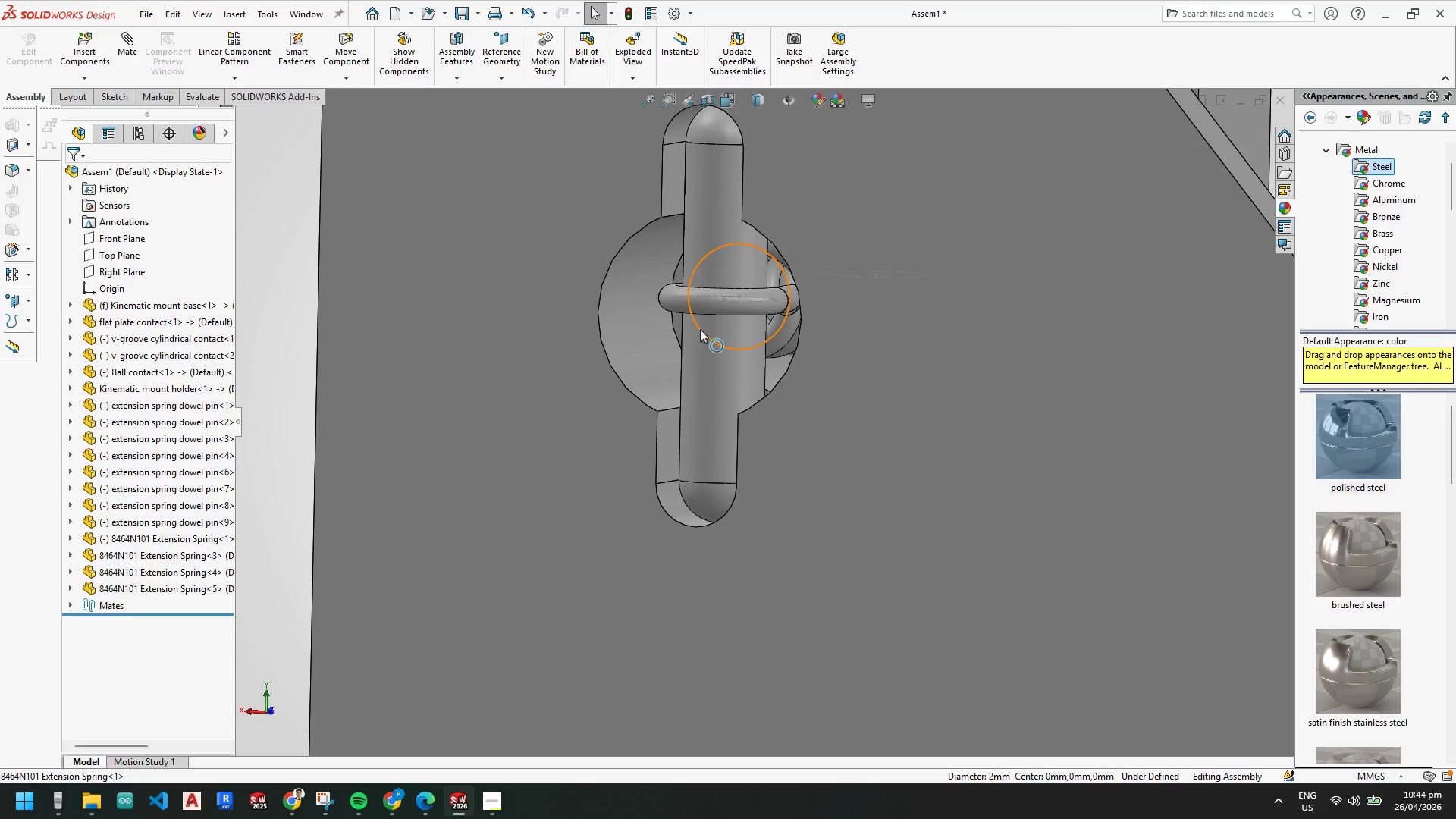 
left_click([707, 337])
 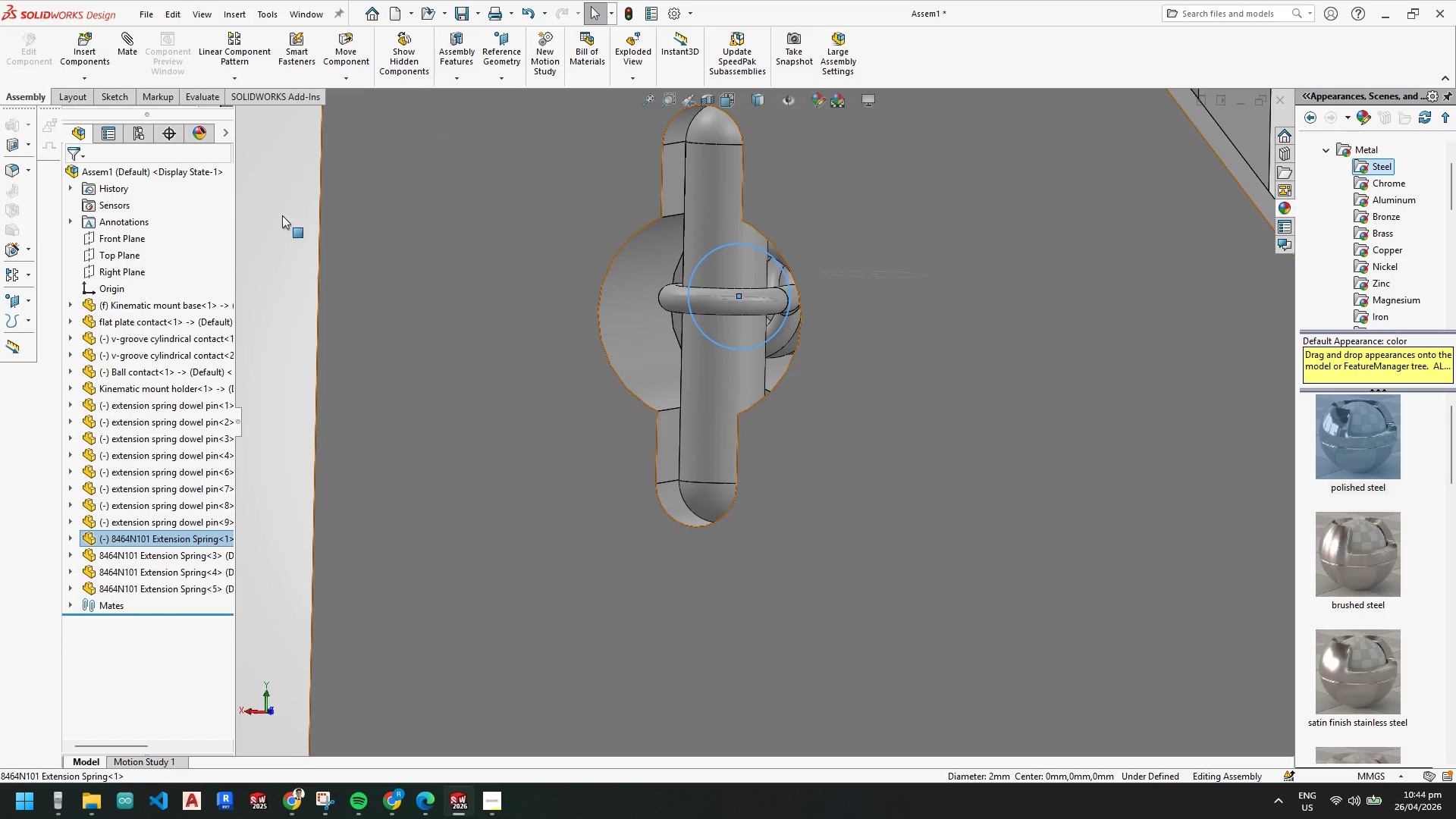 
hold_key(key=ControlLeft, duration=0.59)
left_click([626, 330])
 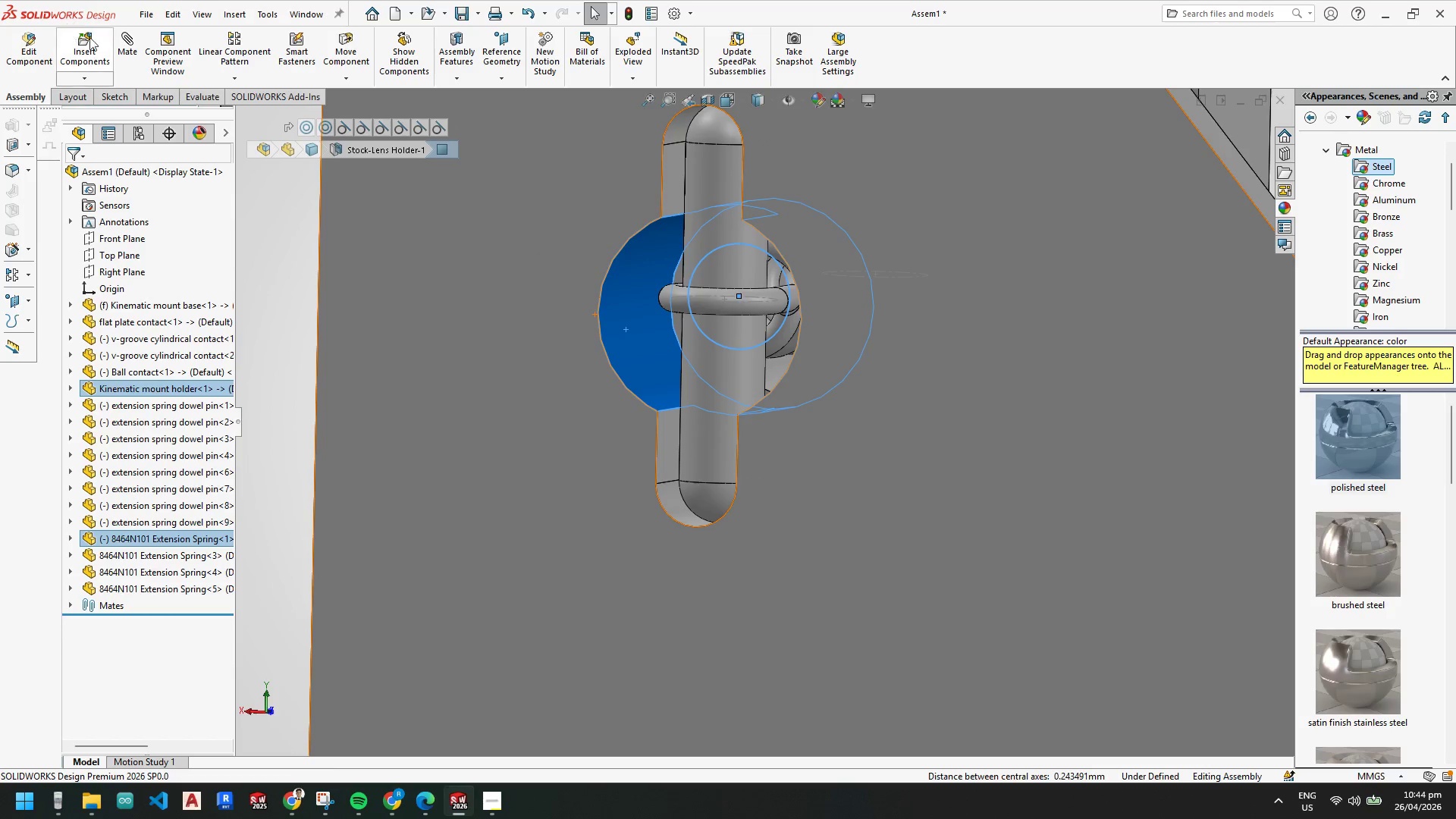 
left_click([133, 43])
 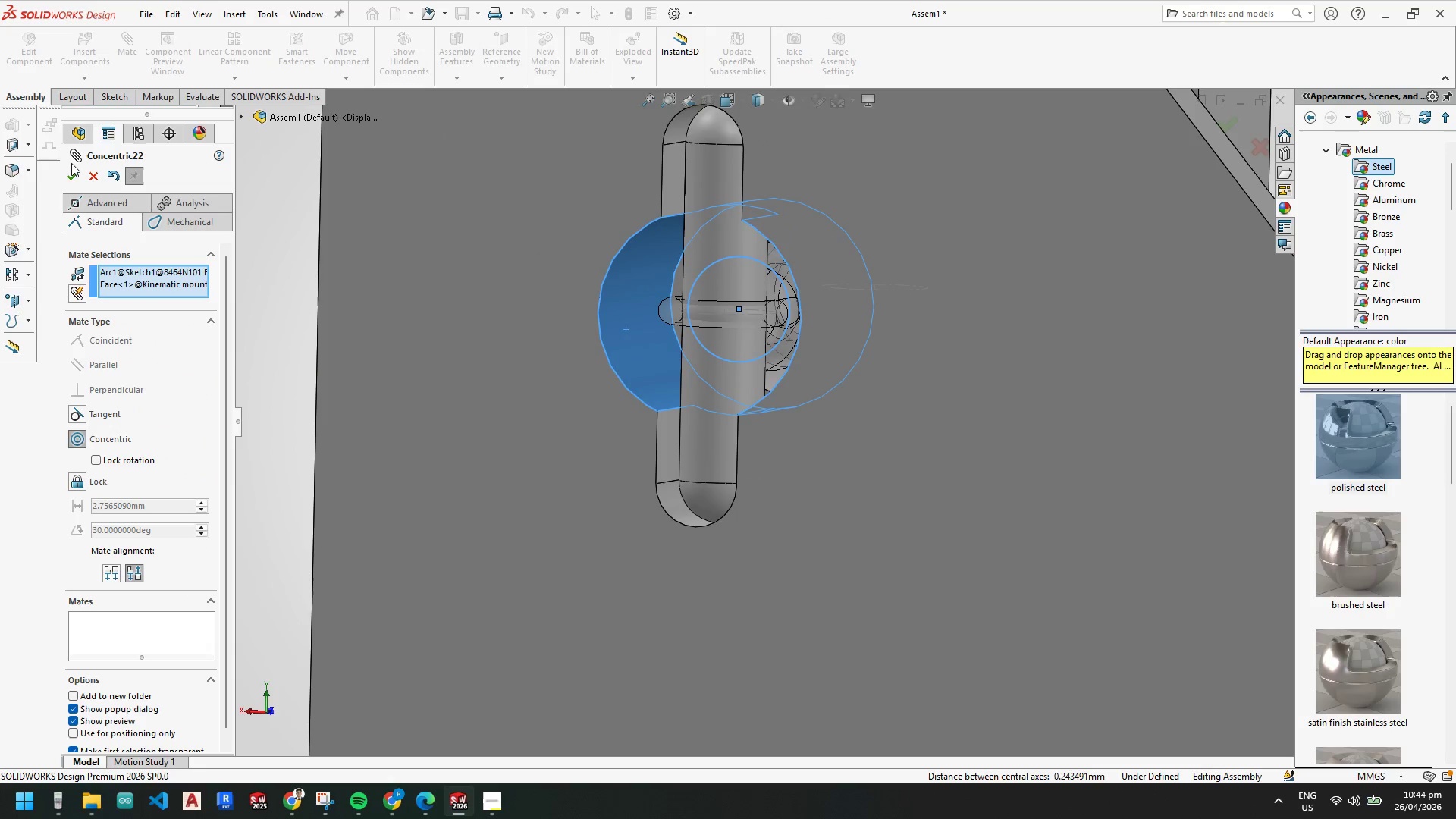 
left_click([71, 176])
 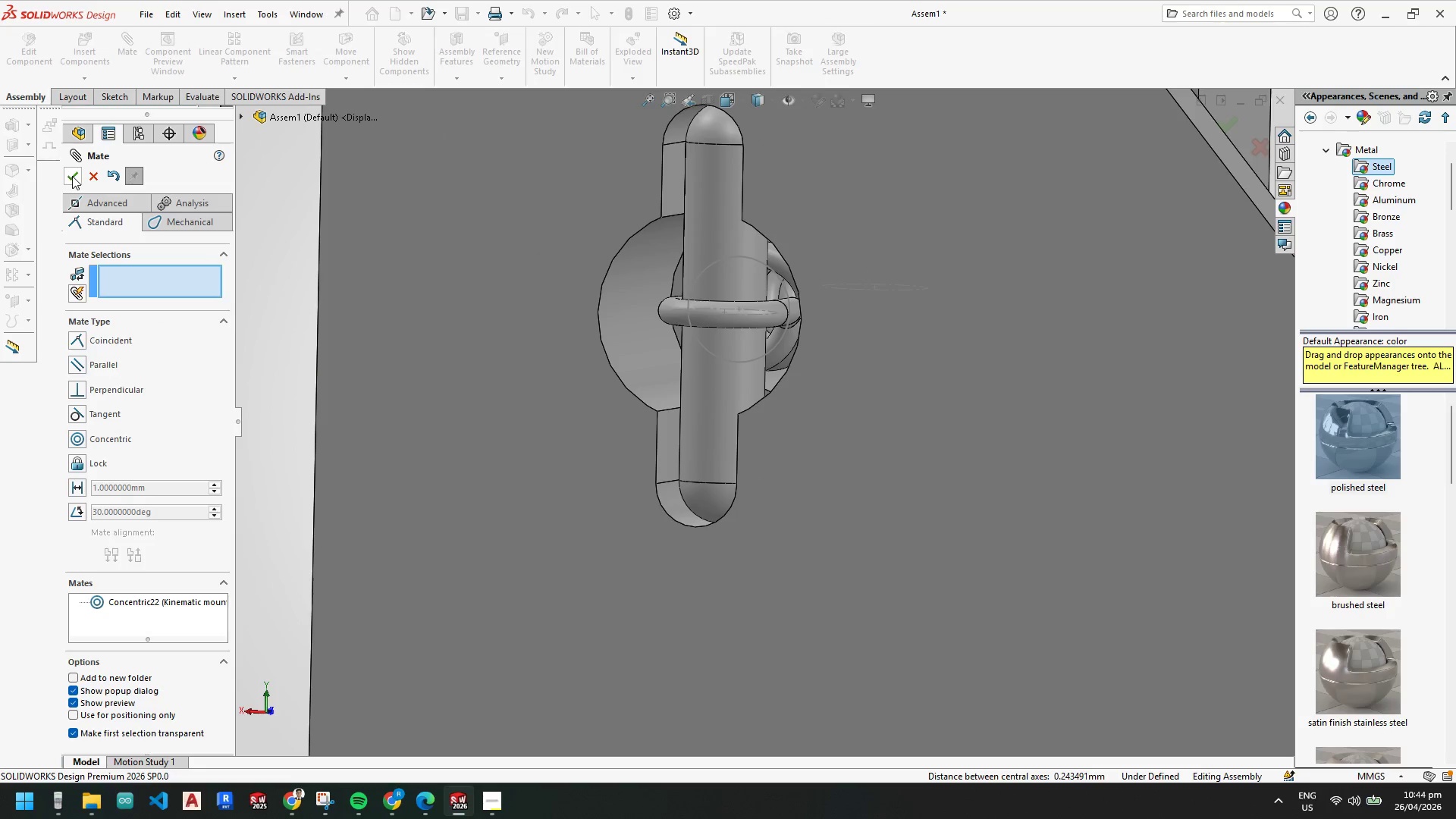 
left_click([72, 176])
 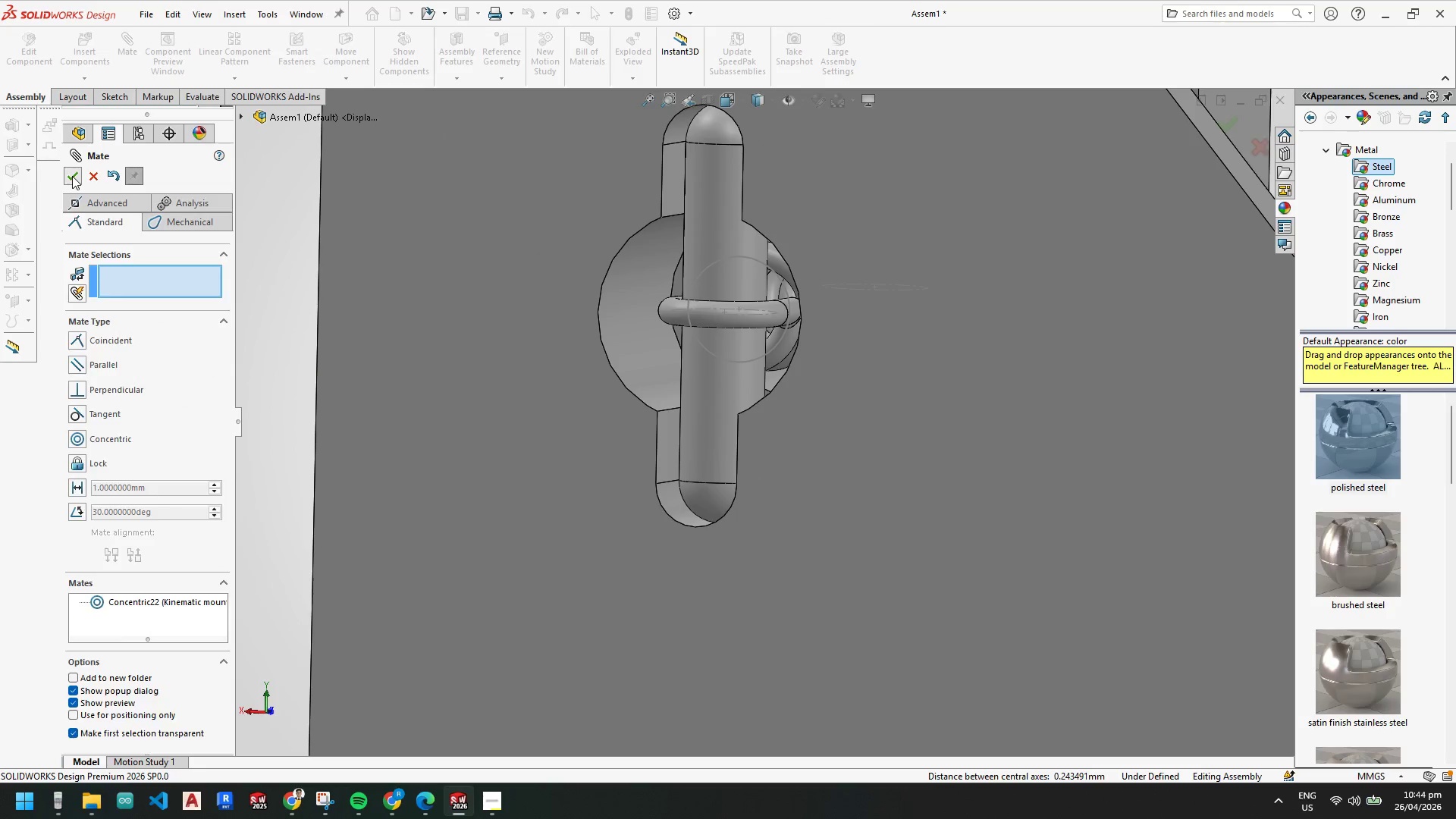 
mouse_move([74, 184])
 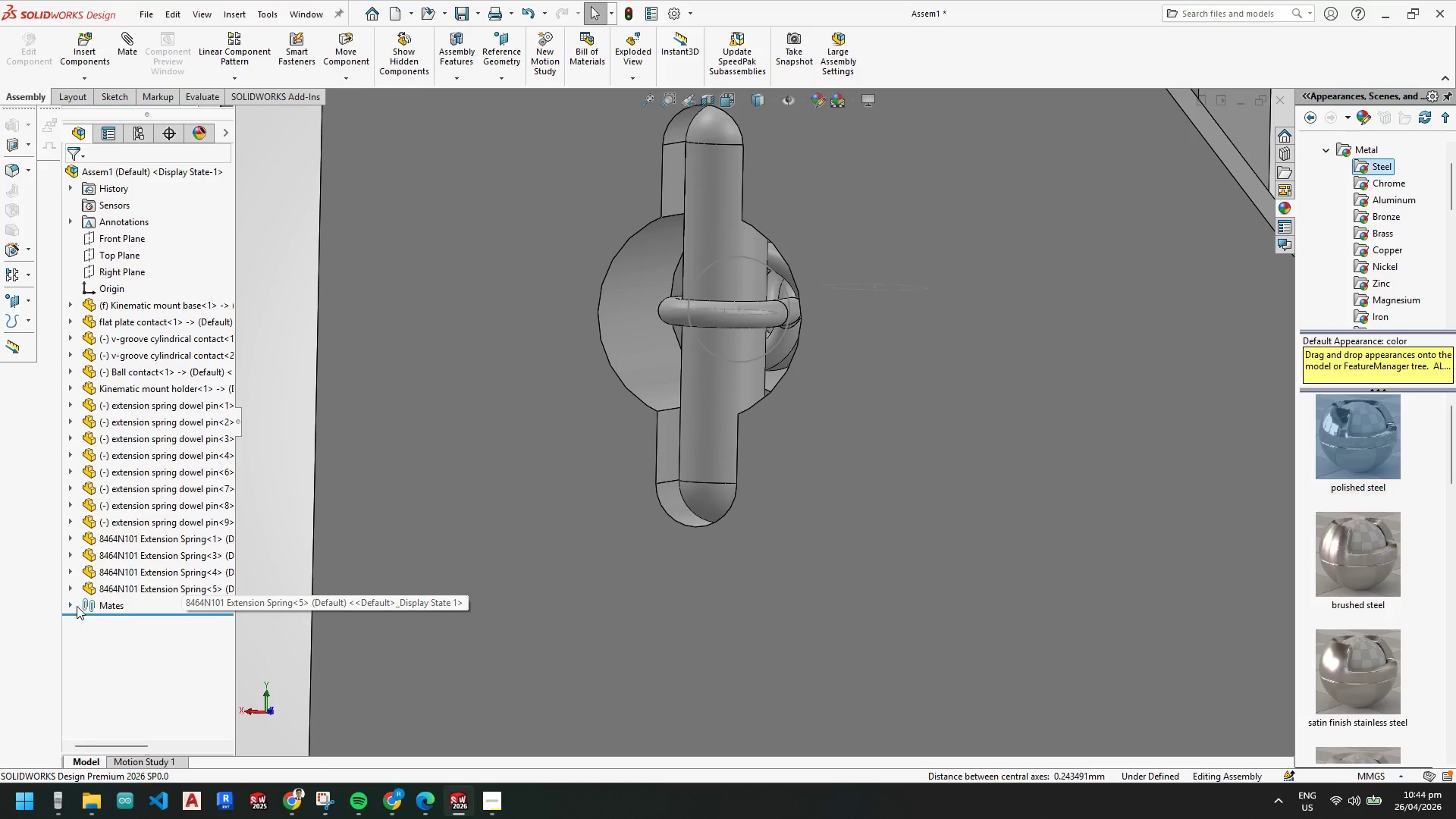 
left_click([71, 606])
 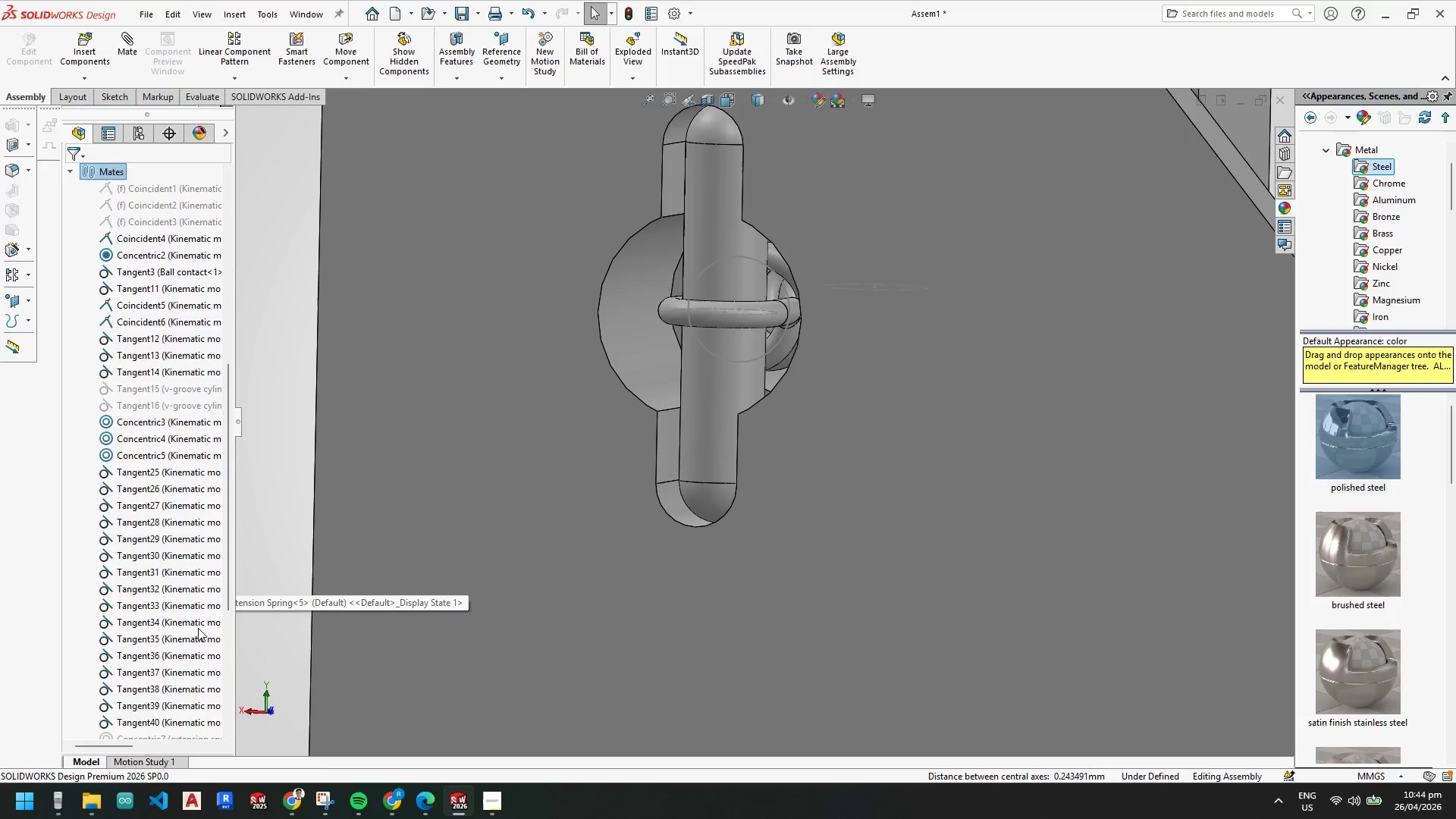 
scroll: coordinate [193, 652], scroll_direction: down, amount: 12.0
 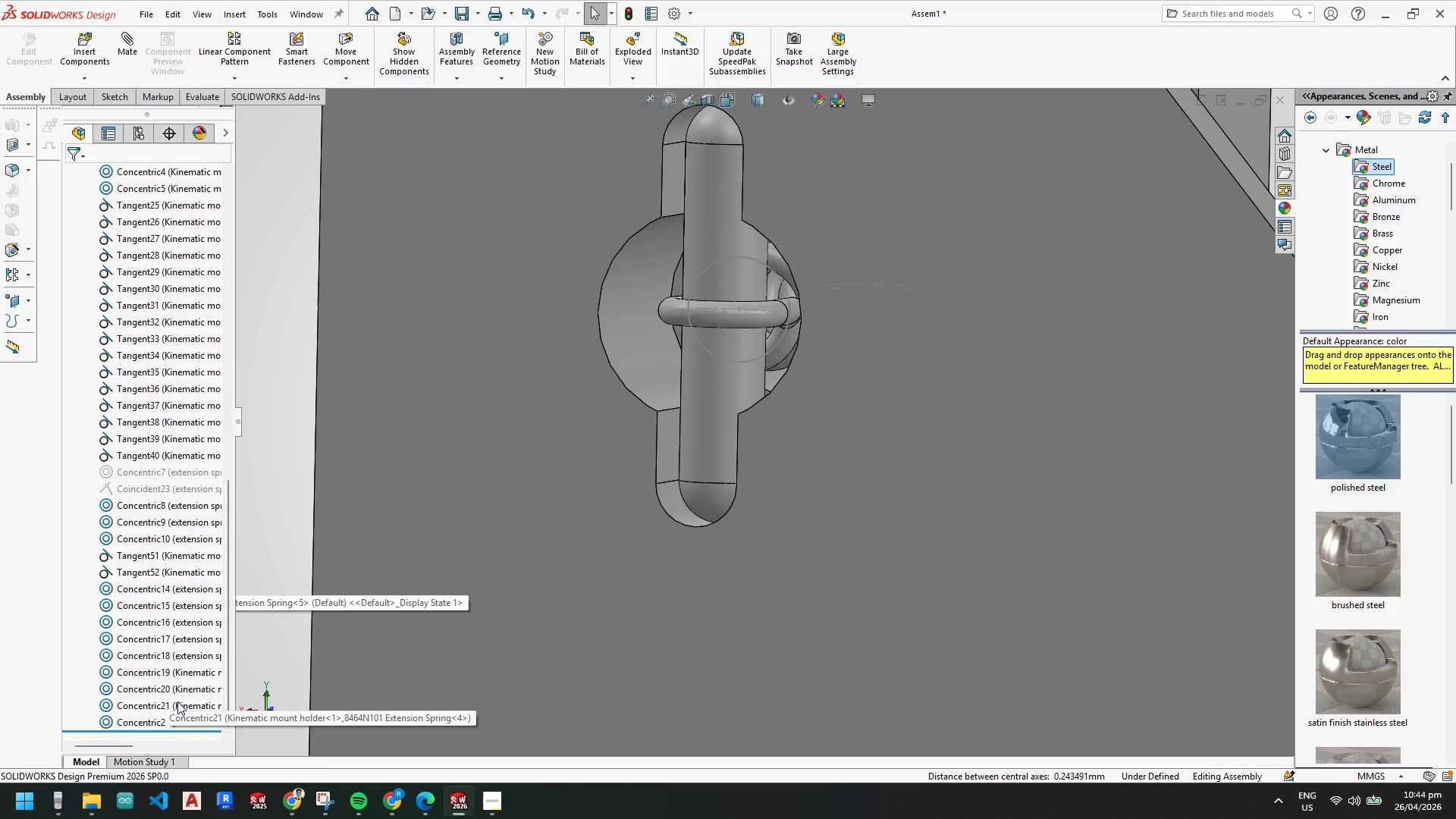 
scroll: coordinate [823, 628], scroll_direction: up, amount: 12.0
 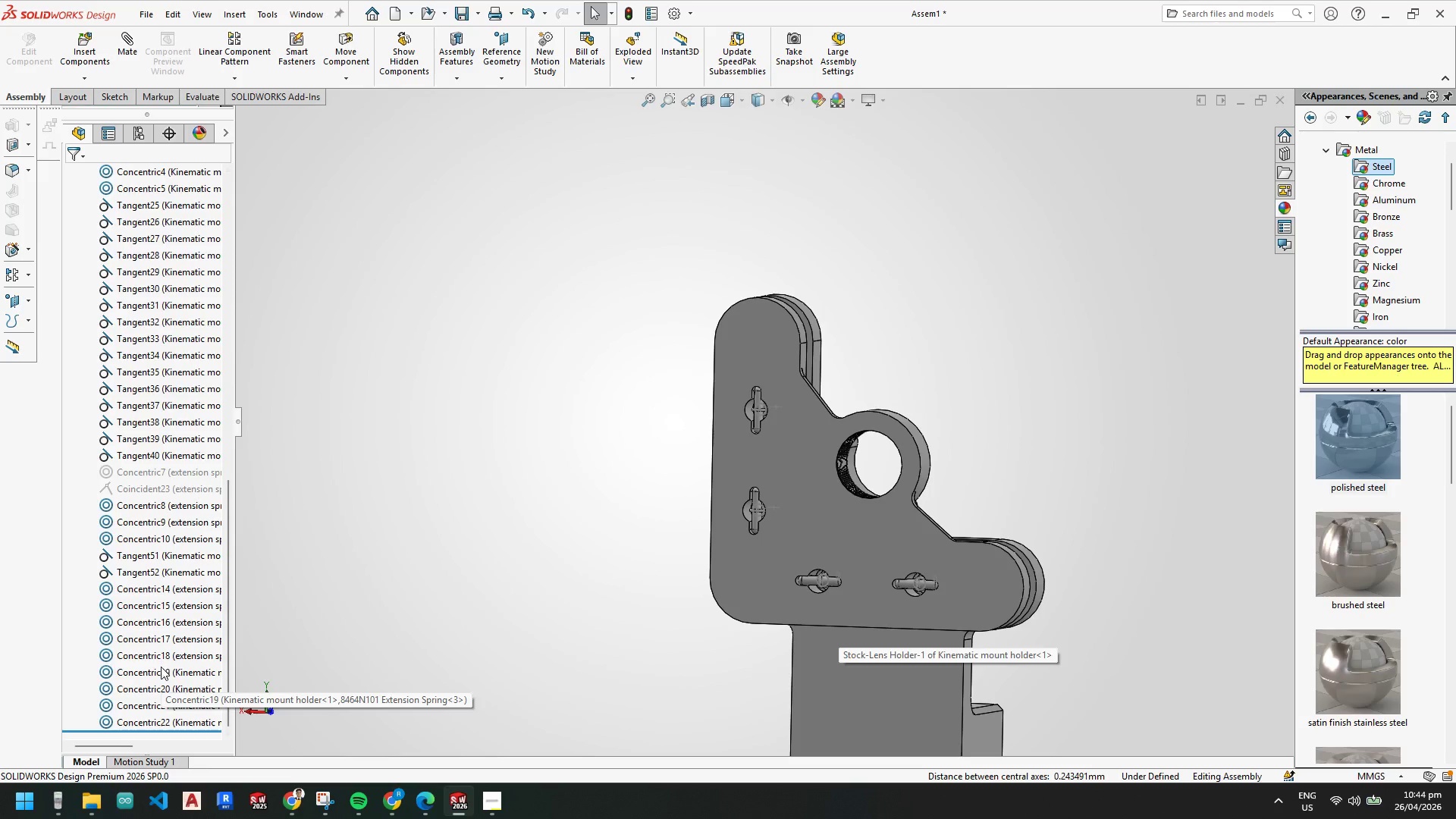 
left_click([158, 674])
 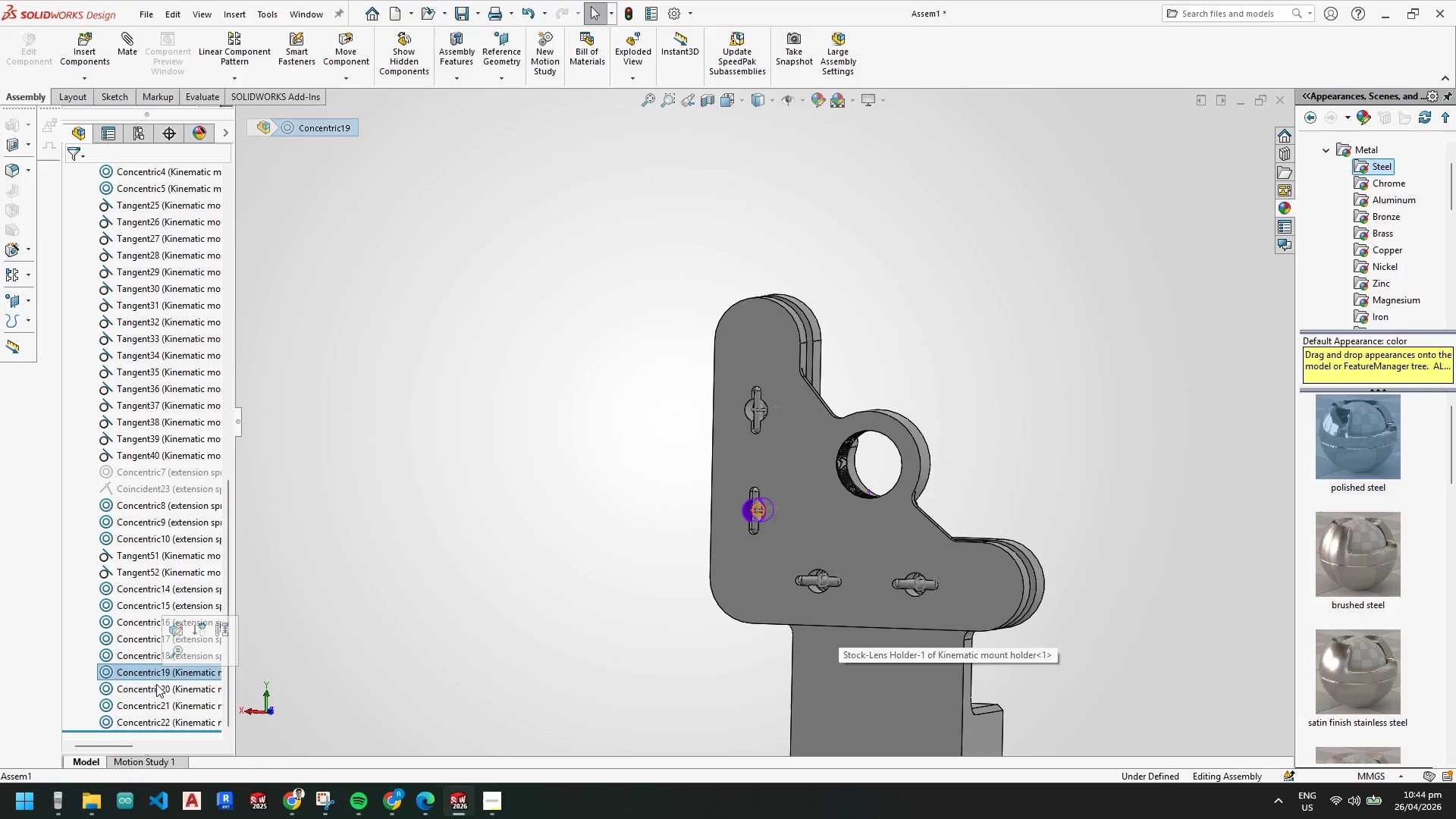 
left_click([155, 686])
 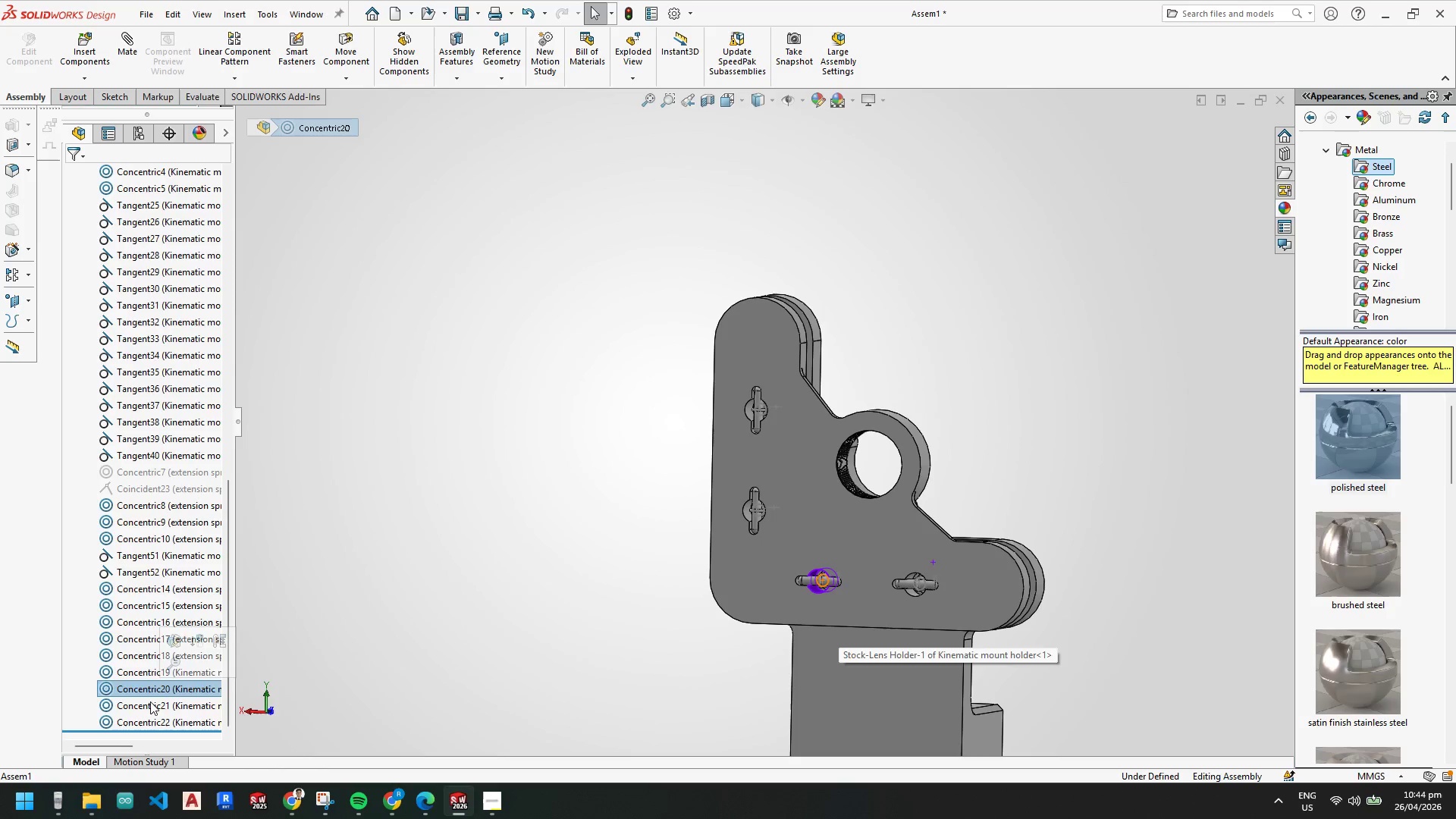 
double_click([152, 719])
 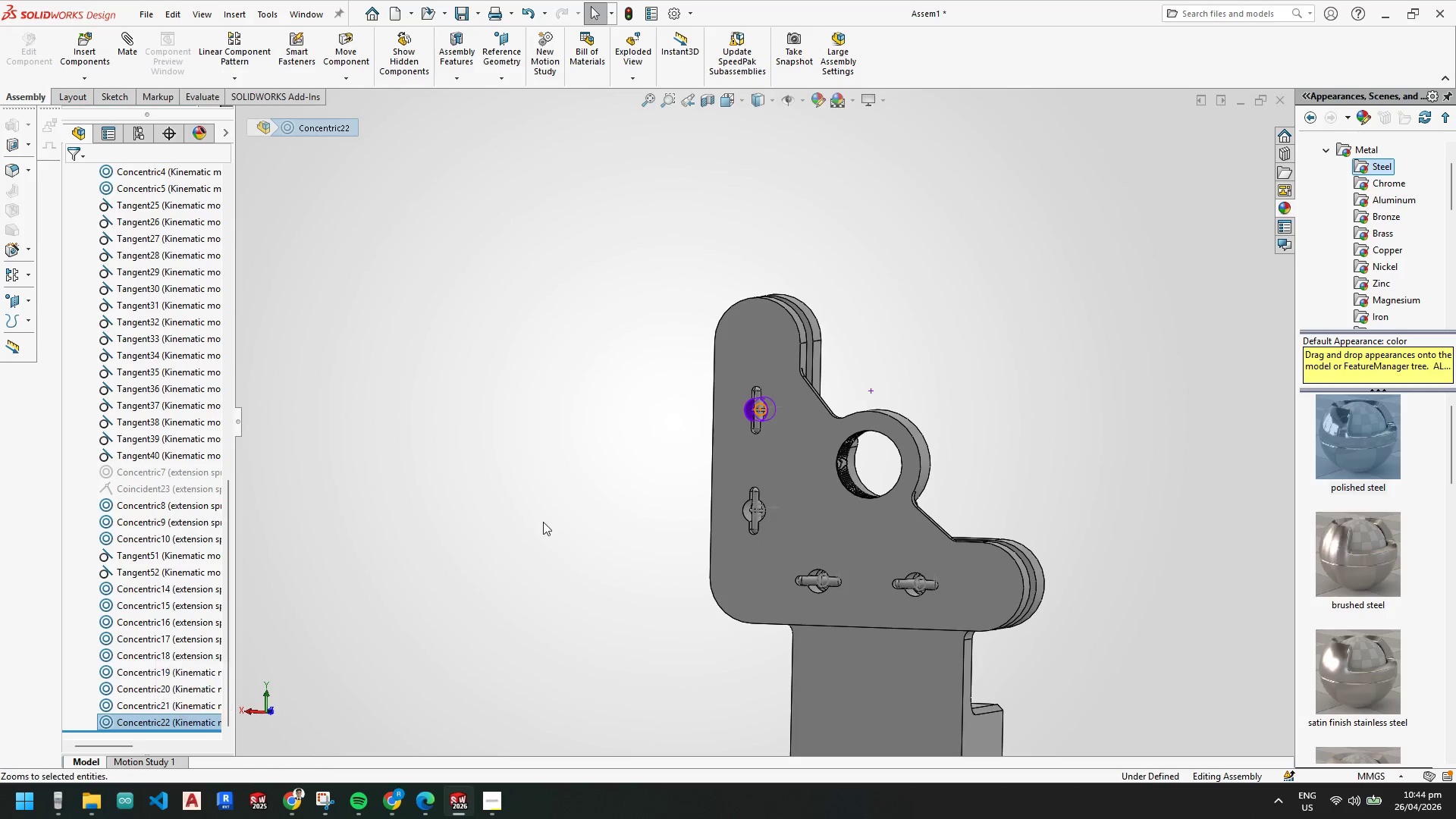 
key(Escape)
 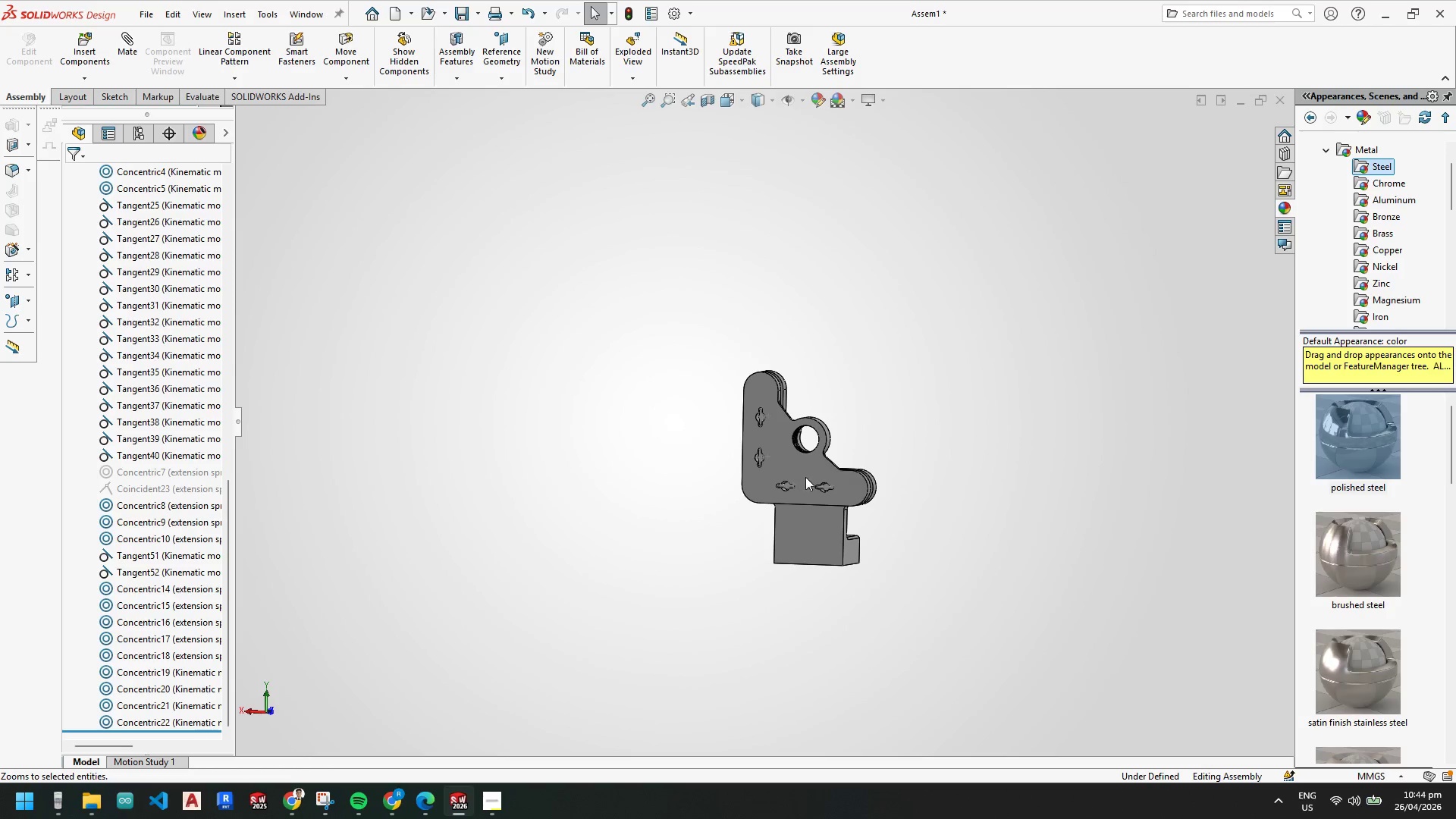 
key(Escape)
 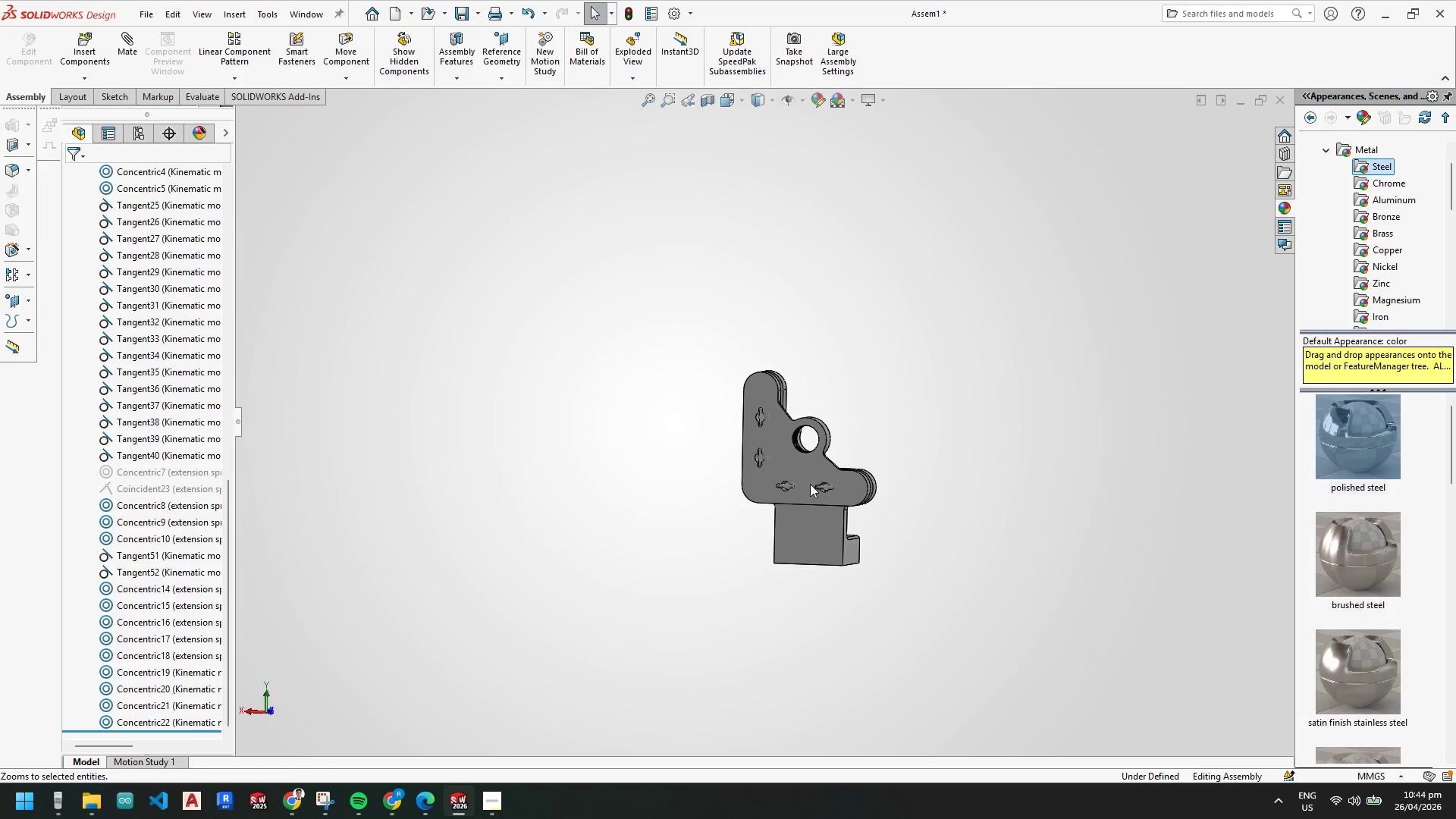 
key(Escape)
 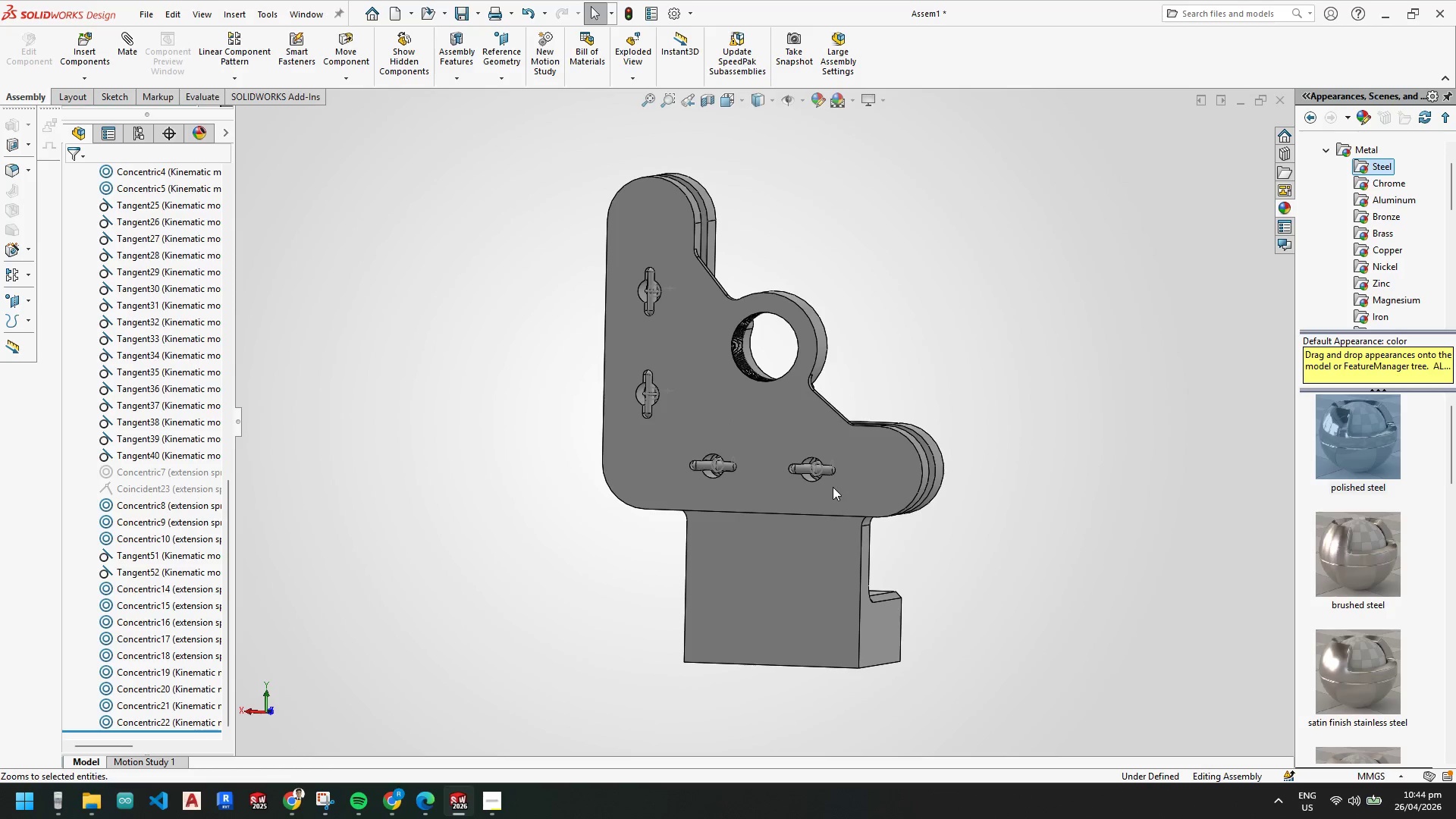 
key(Escape)
 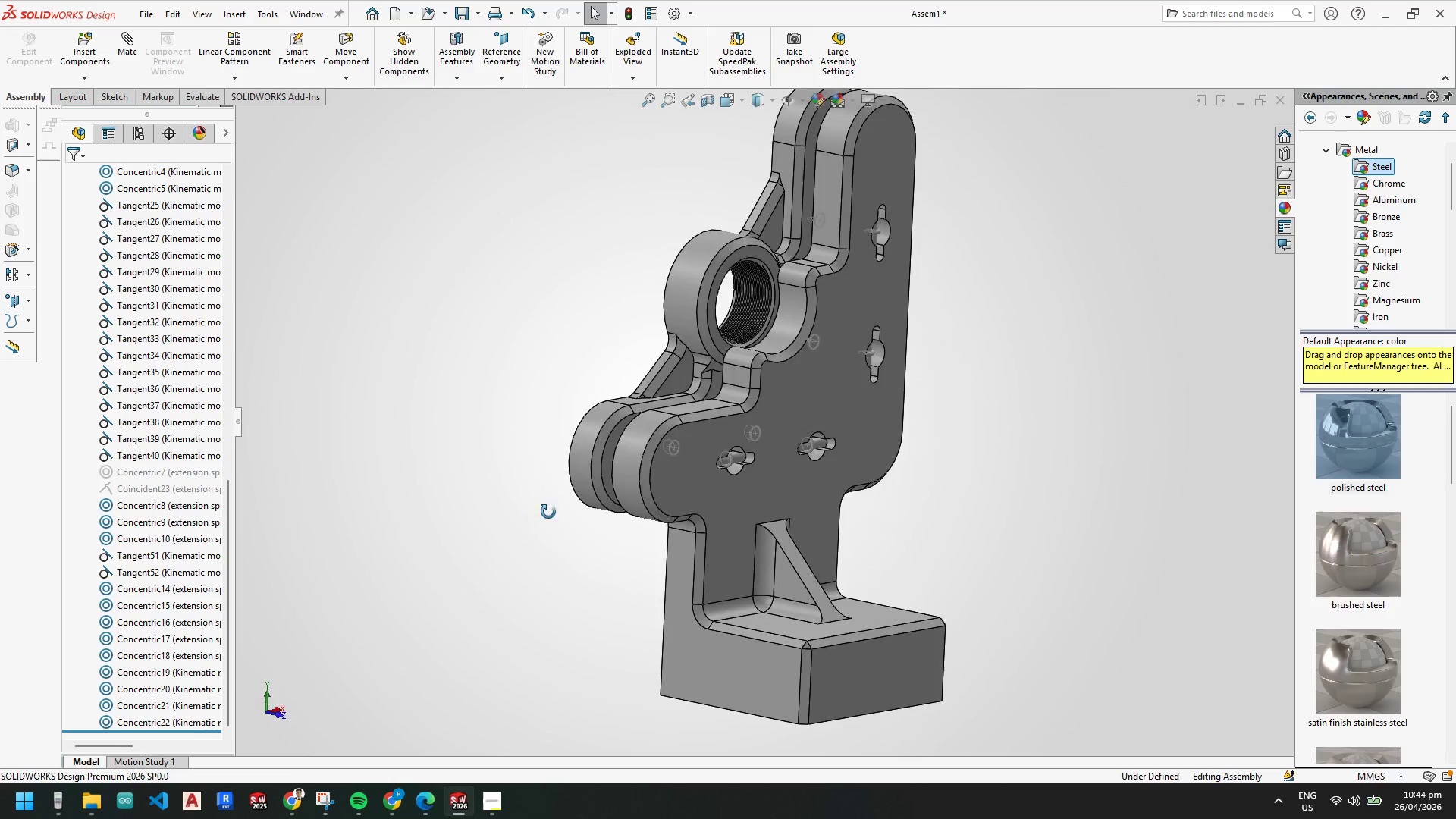 
scroll: coordinate [770, 475], scroll_direction: down, amount: 1.0
 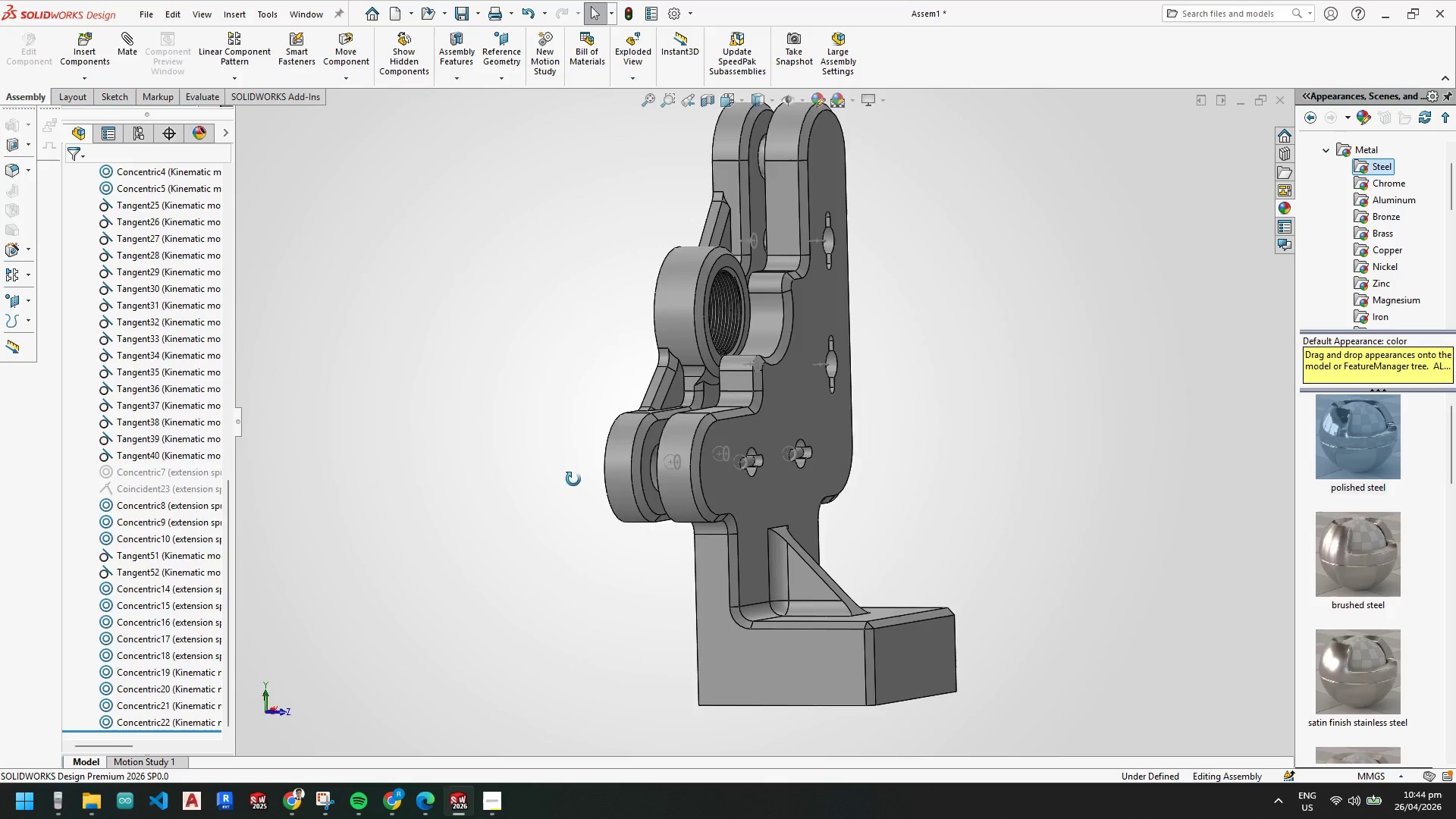 
scroll: coordinate [756, 441], scroll_direction: up, amount: 3.0
 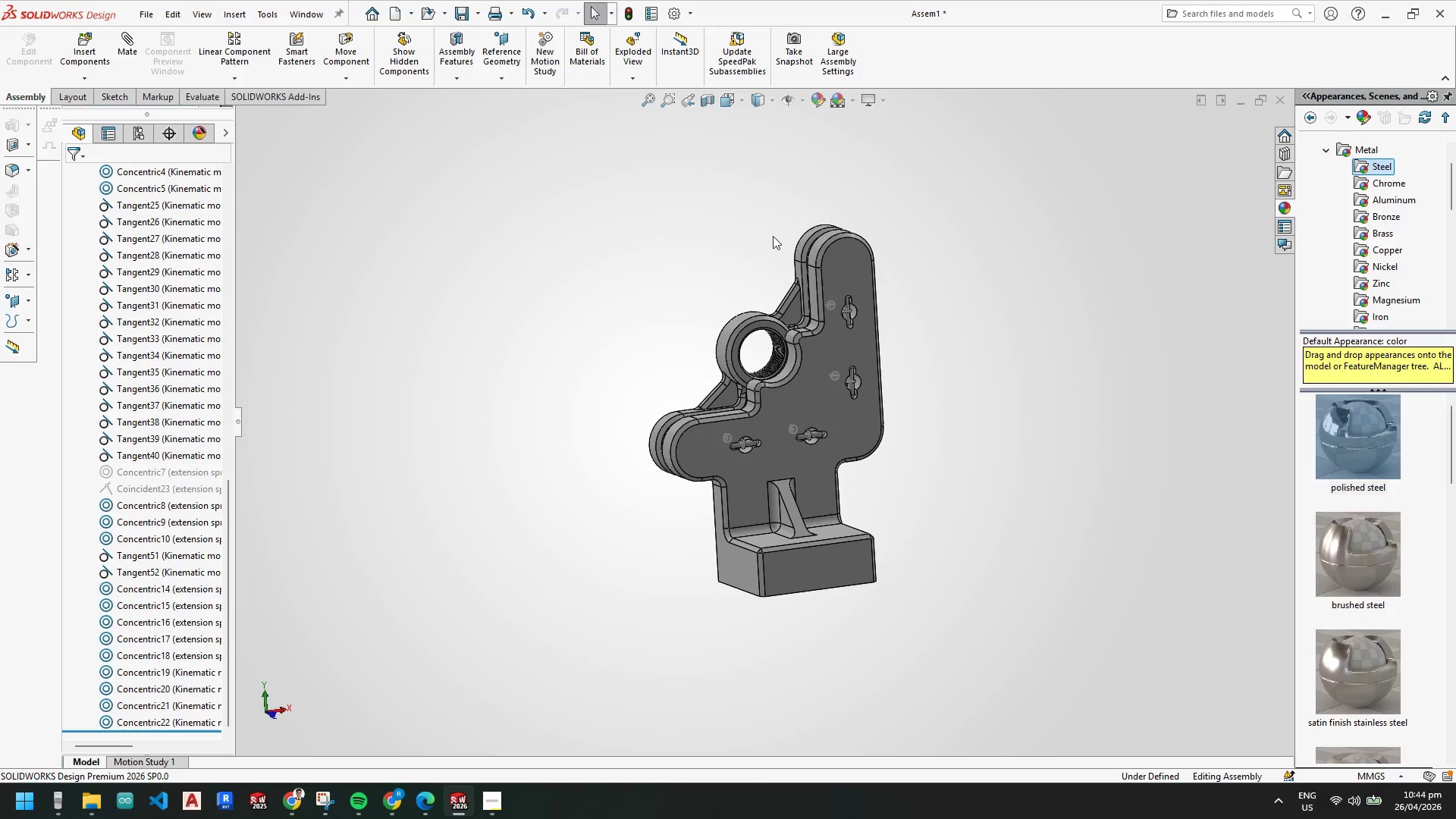 
left_click([788, 95])
 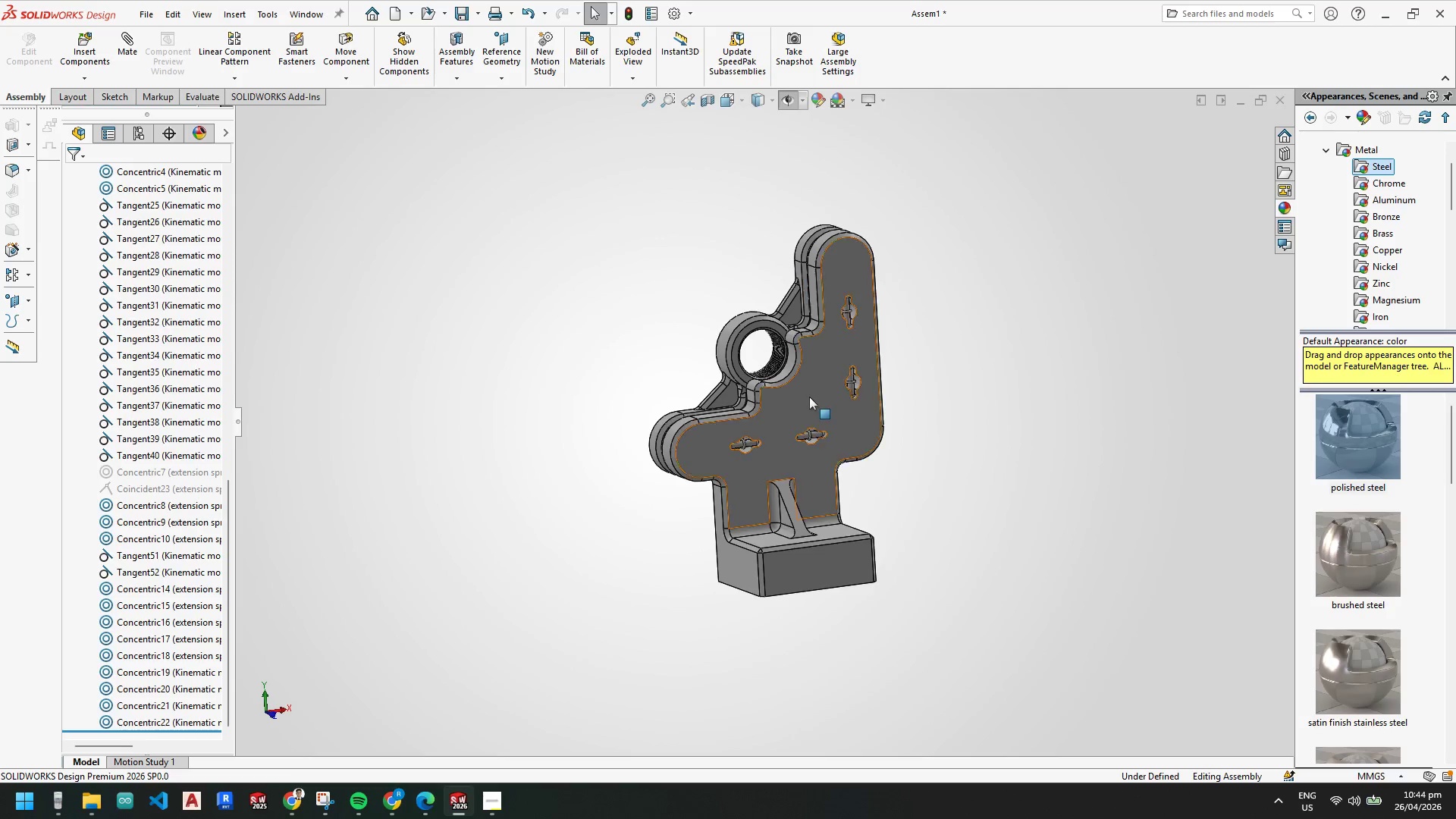 
scroll: coordinate [808, 397], scroll_direction: down, amount: 4.0
 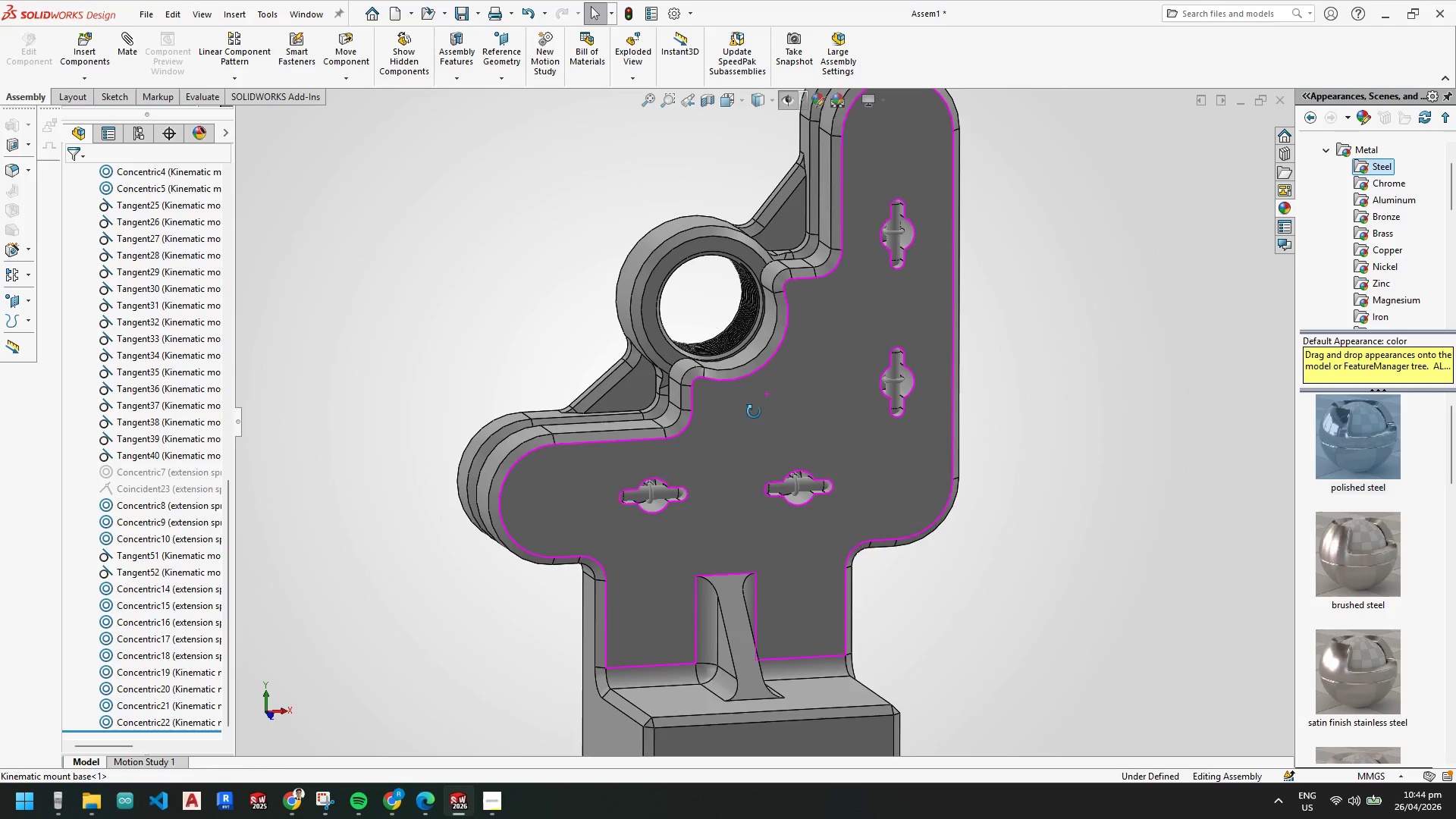 
scroll: coordinate [752, 462], scroll_direction: up, amount: 4.0
 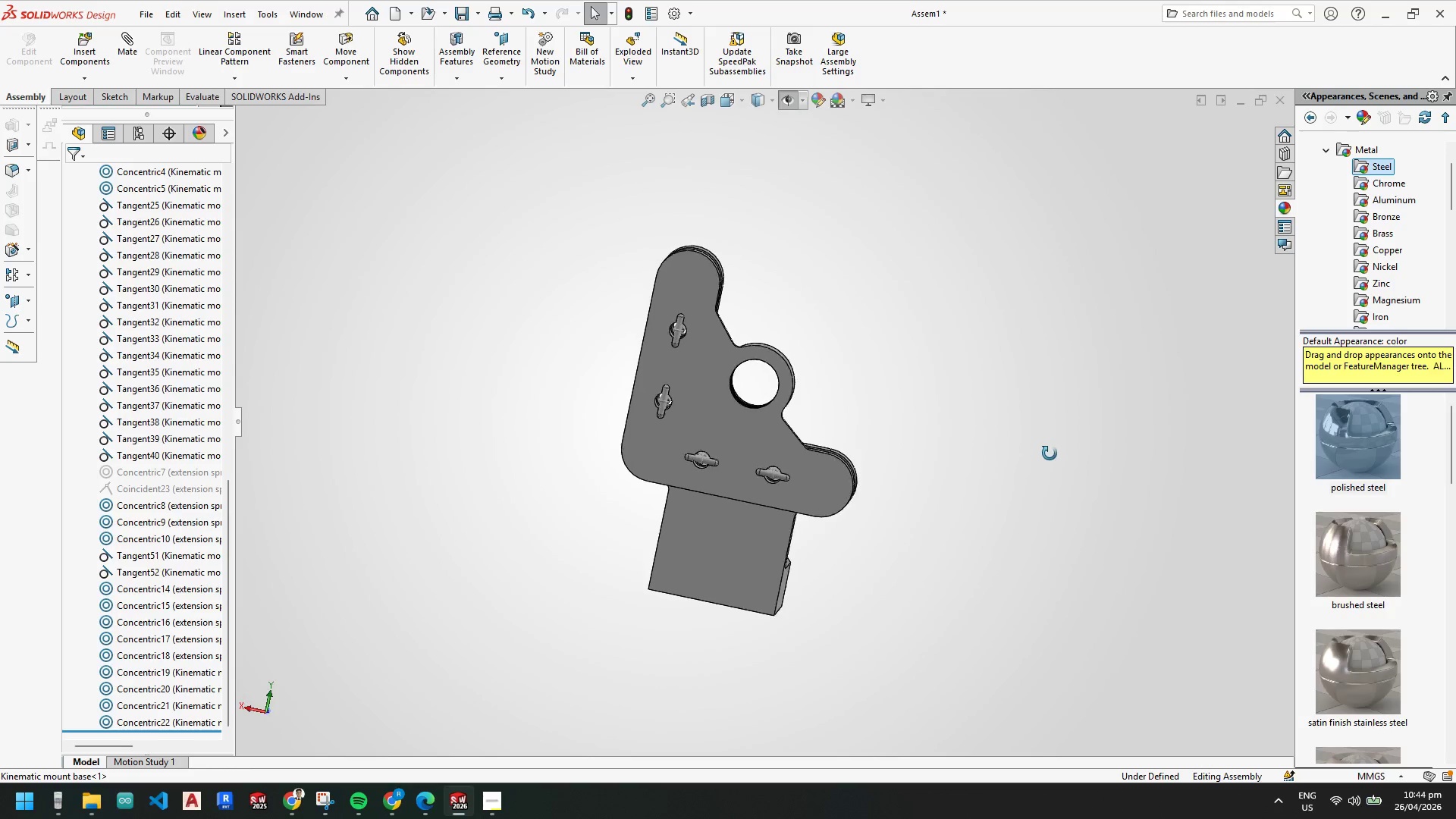 
scroll: coordinate [707, 366], scroll_direction: down, amount: 4.0
 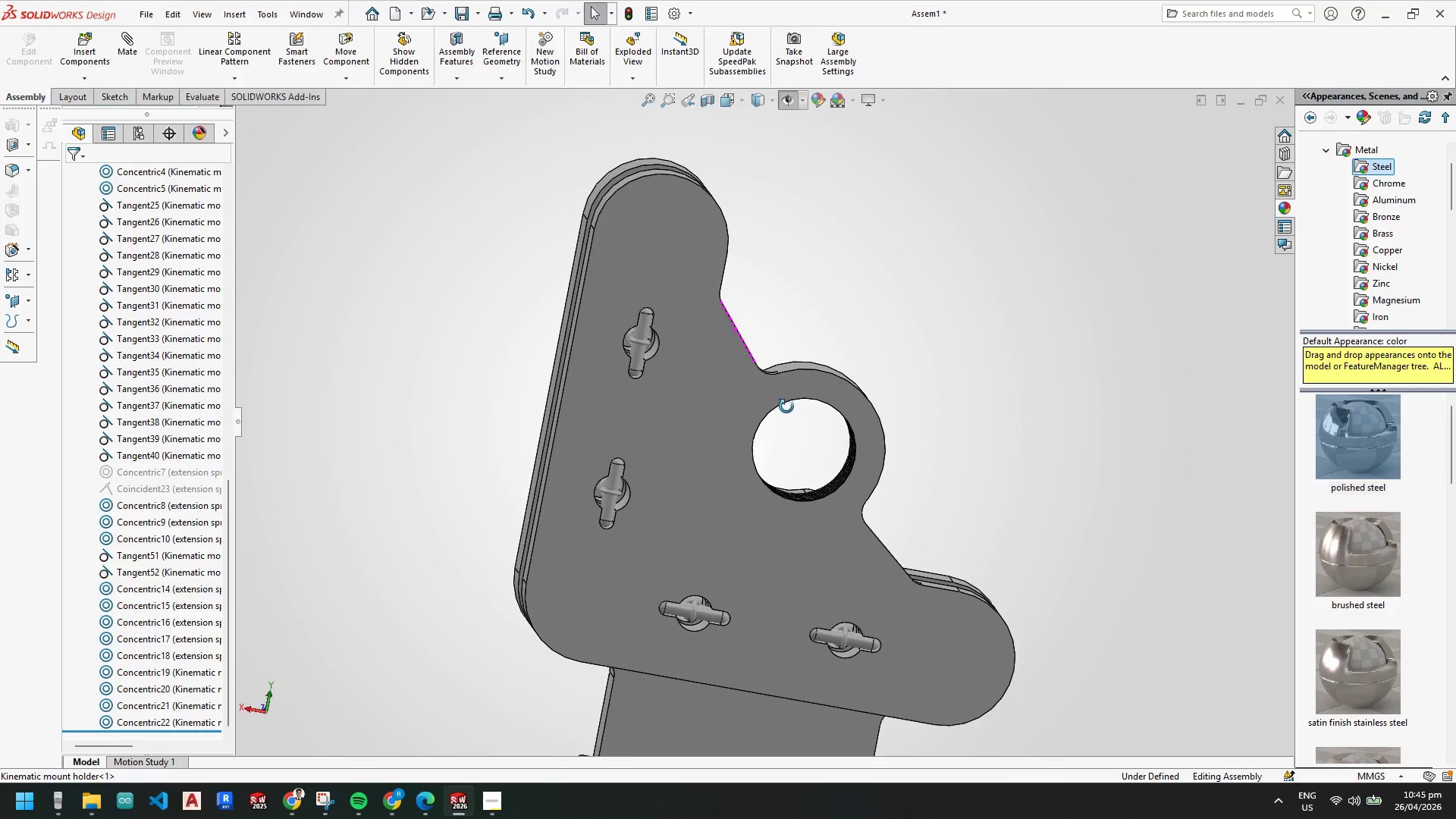 
left_click([767, 103])
 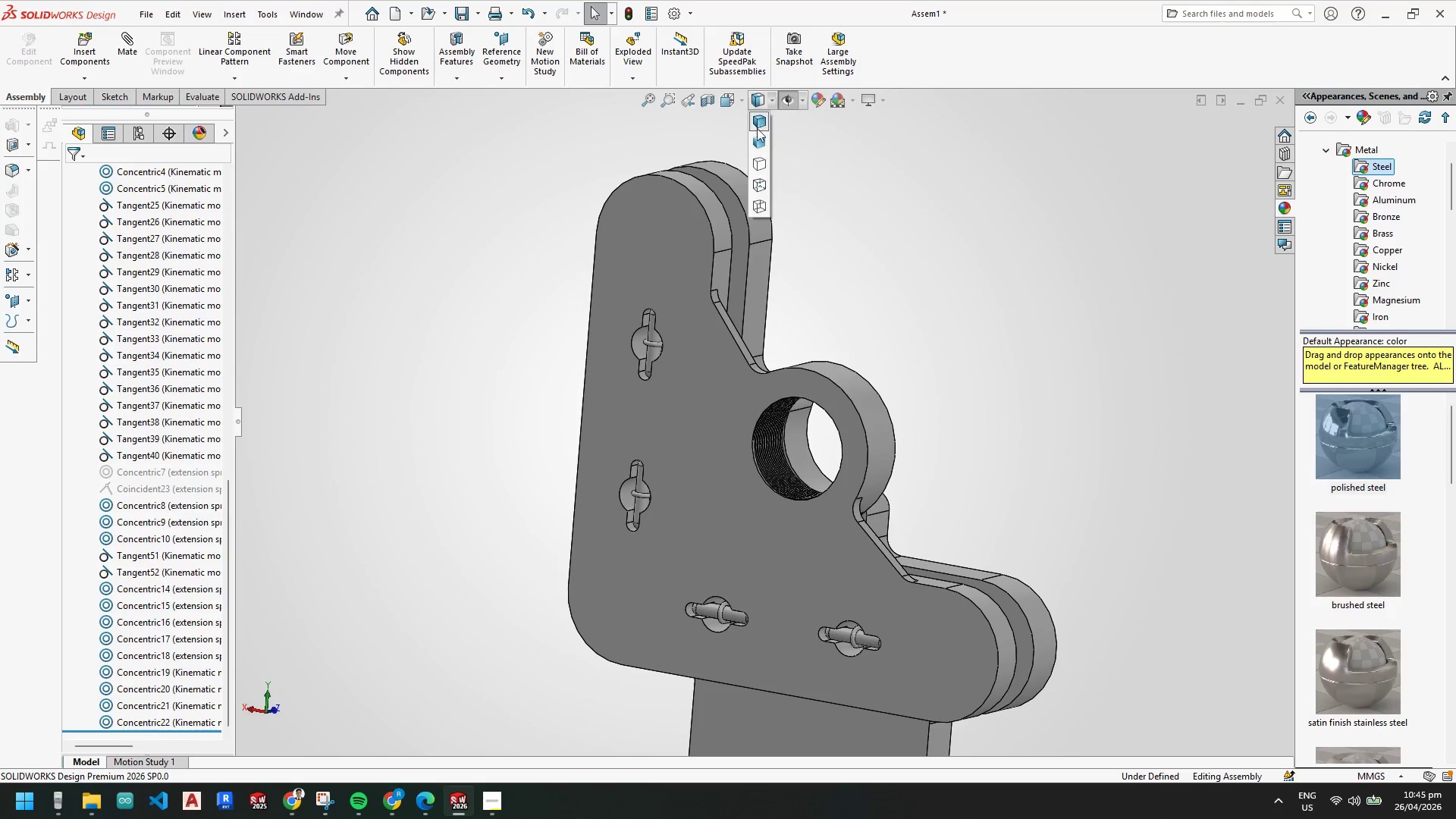 
left_click([757, 140])
 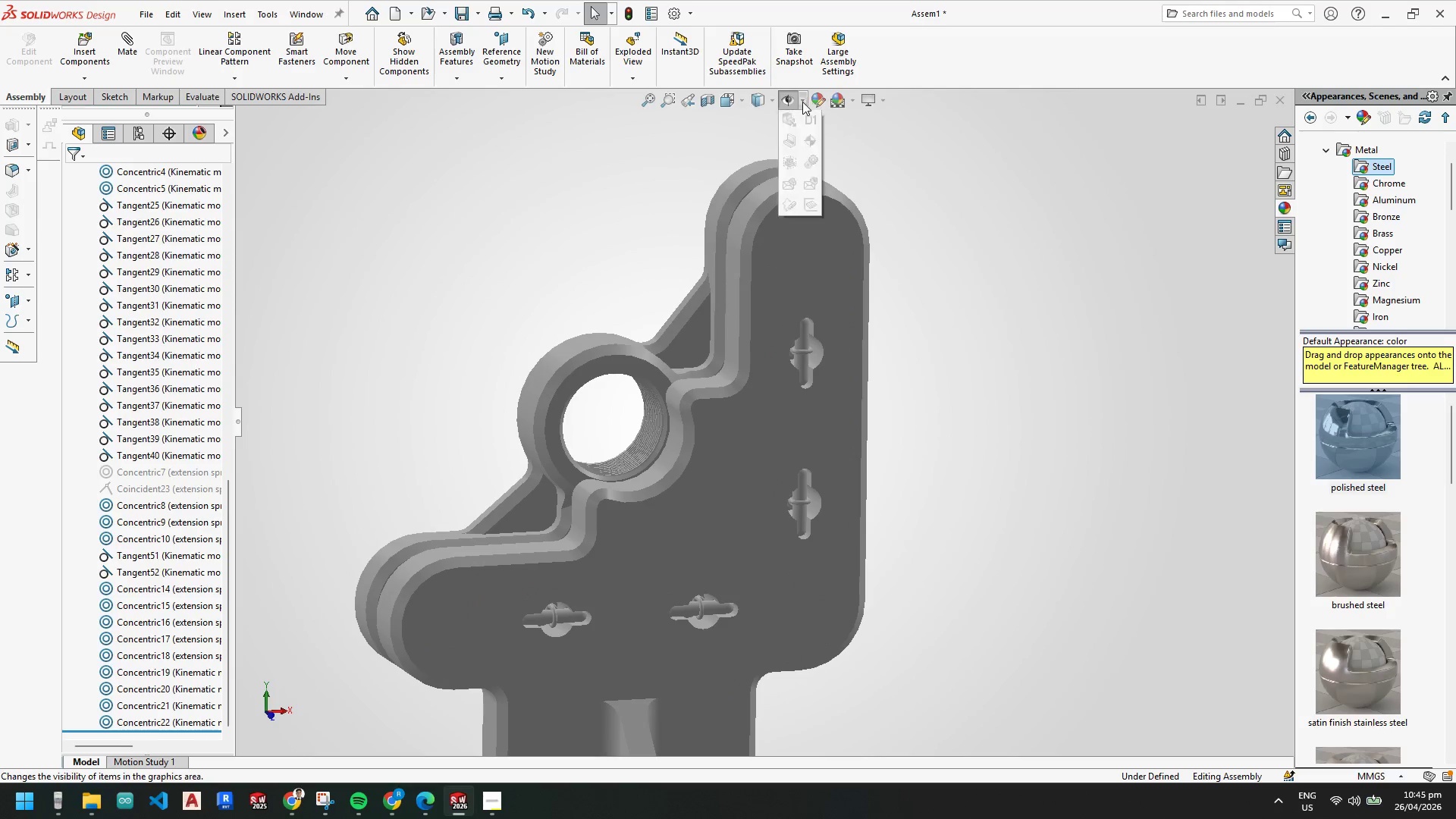 
double_click([786, 98])
 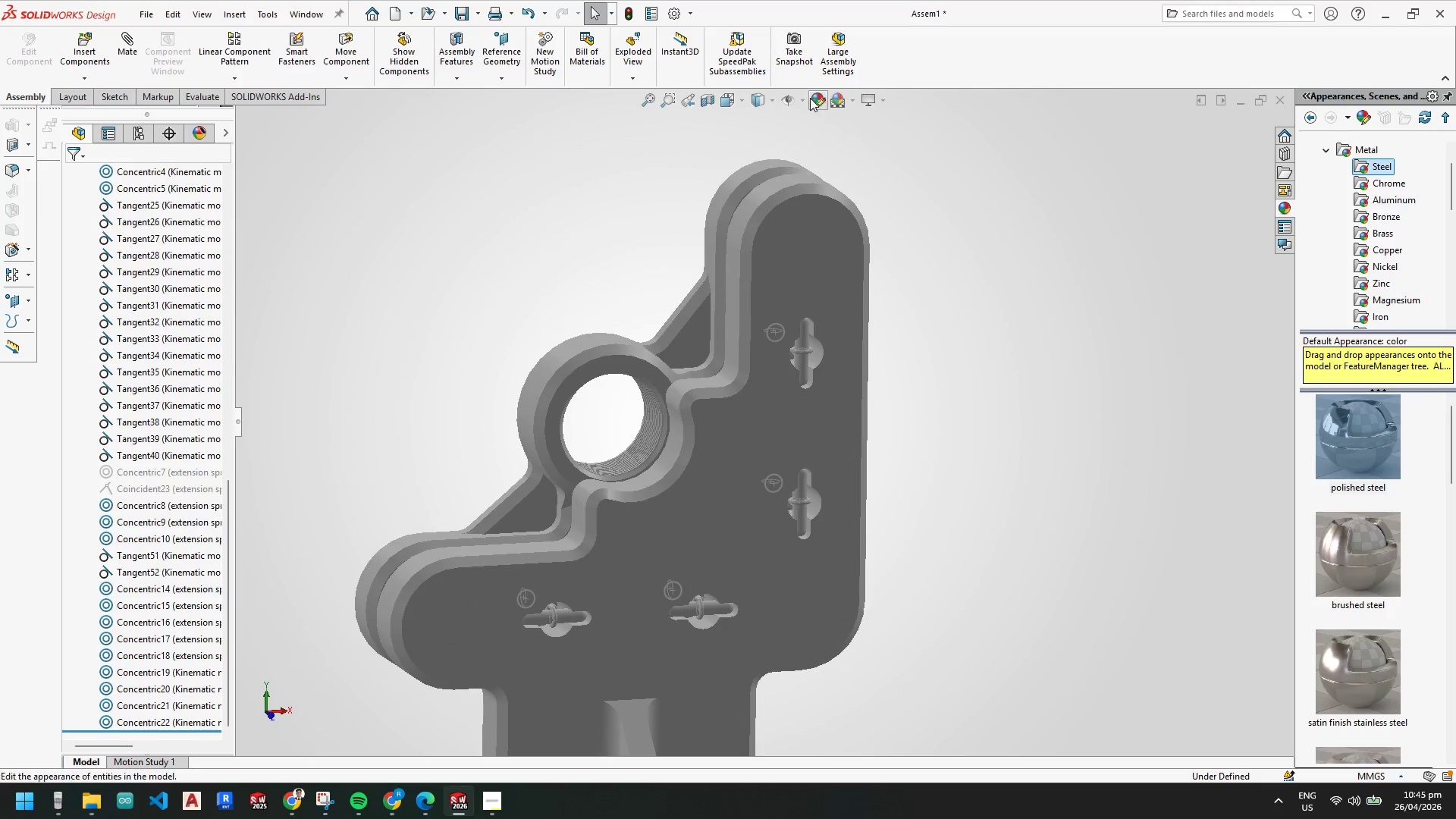 
left_click([763, 97])
 